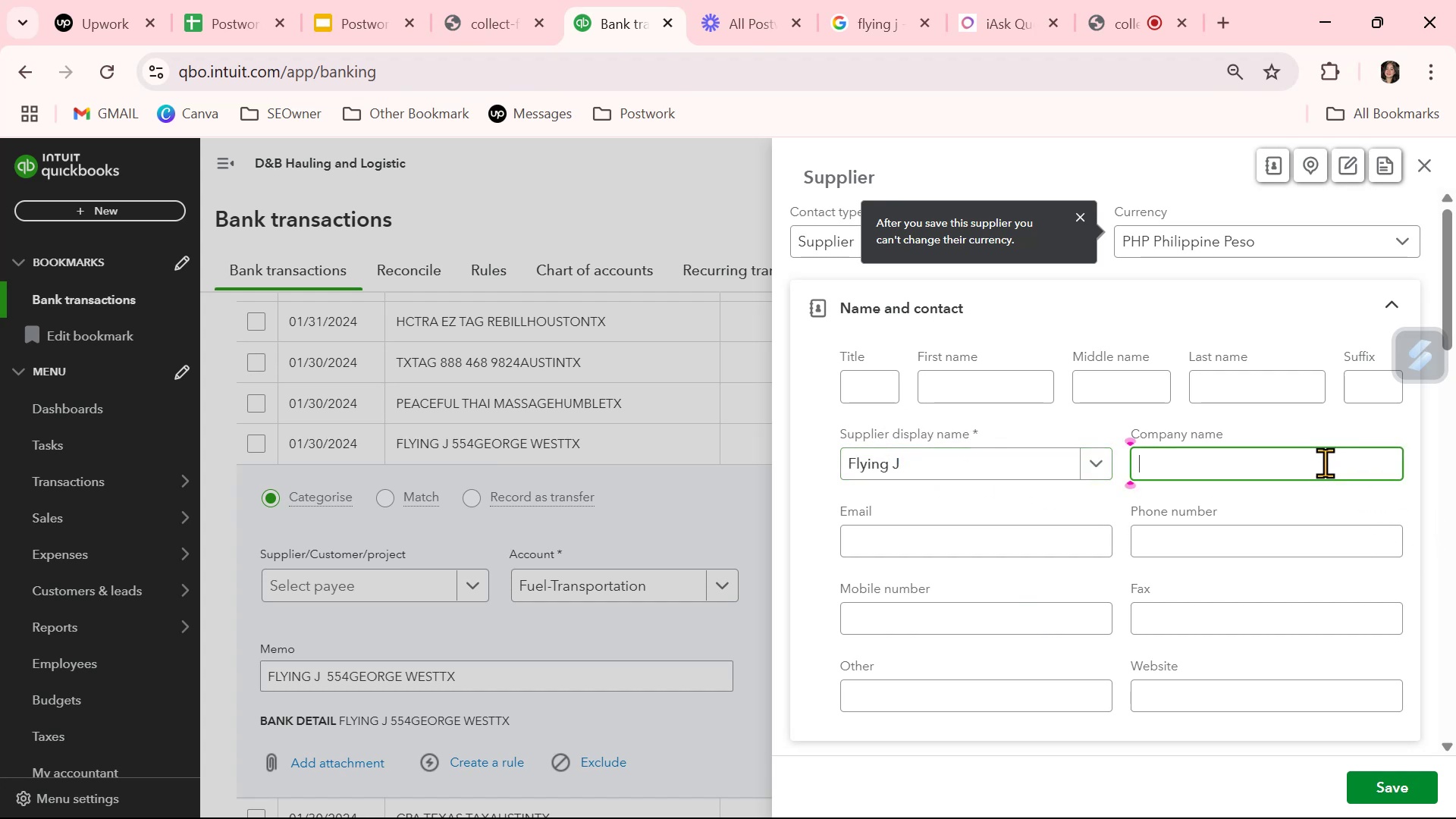 
key(Control+ControlLeft)
 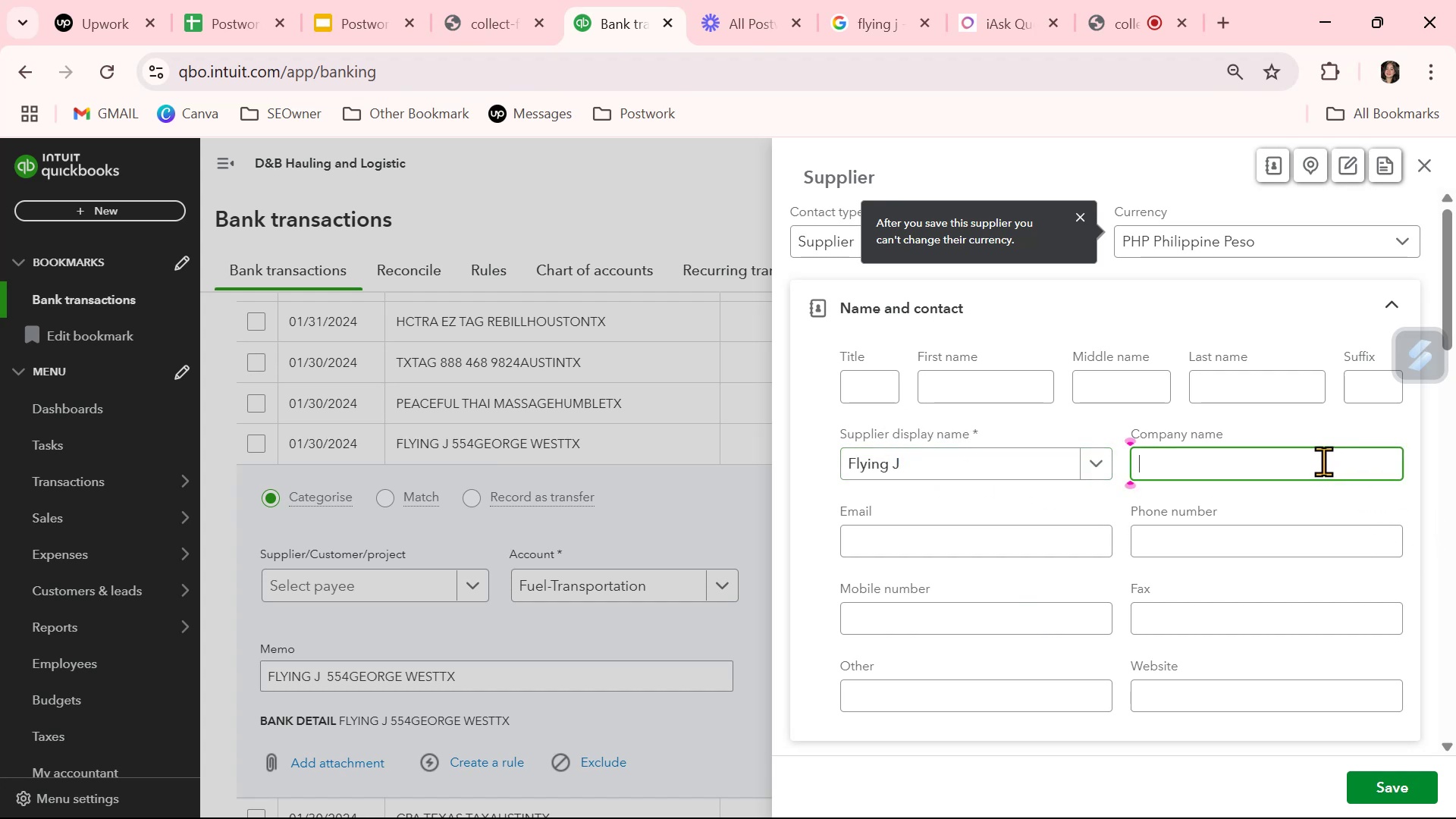 
key(Control+V)
 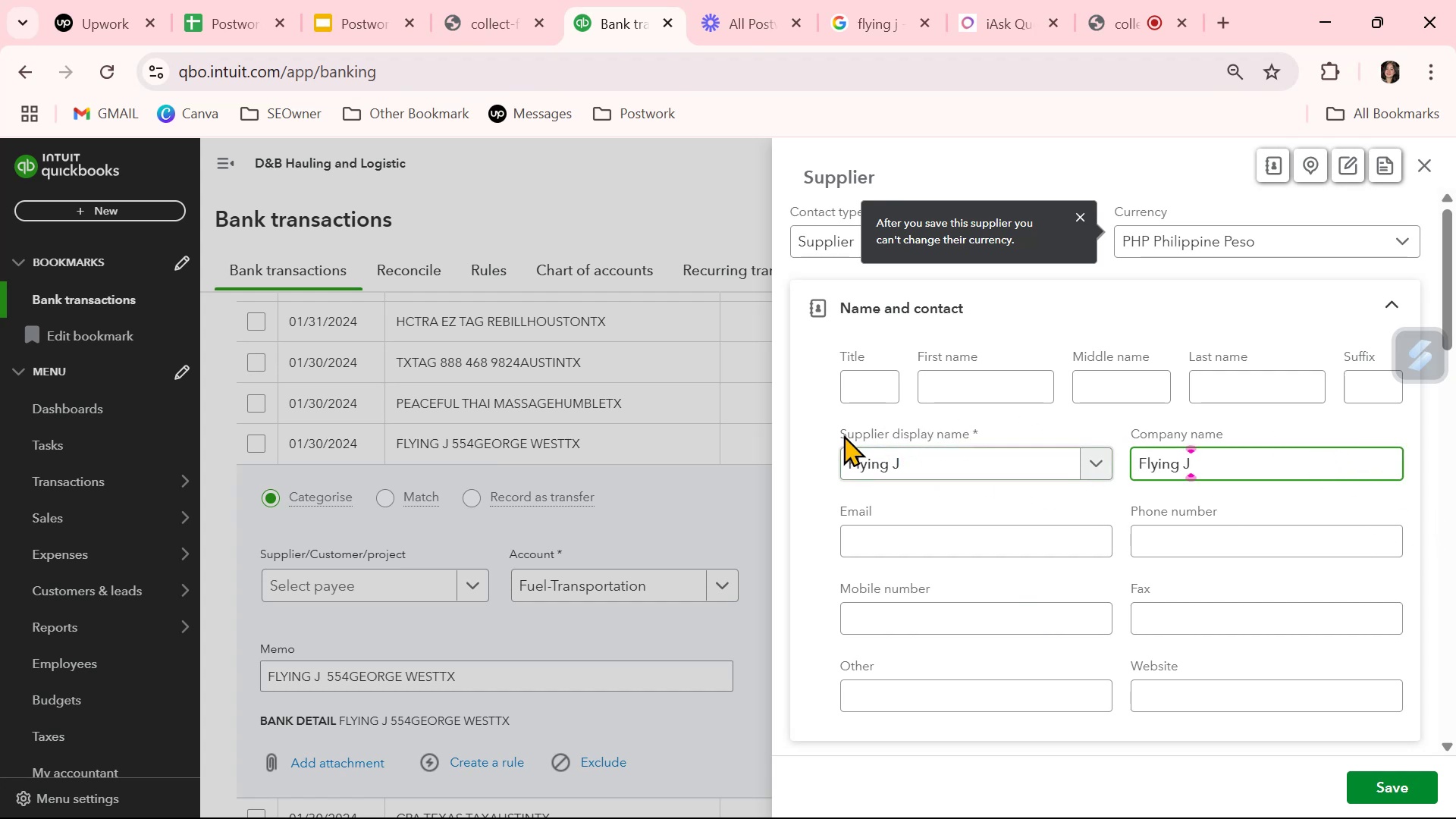 
left_click([811, 432])
 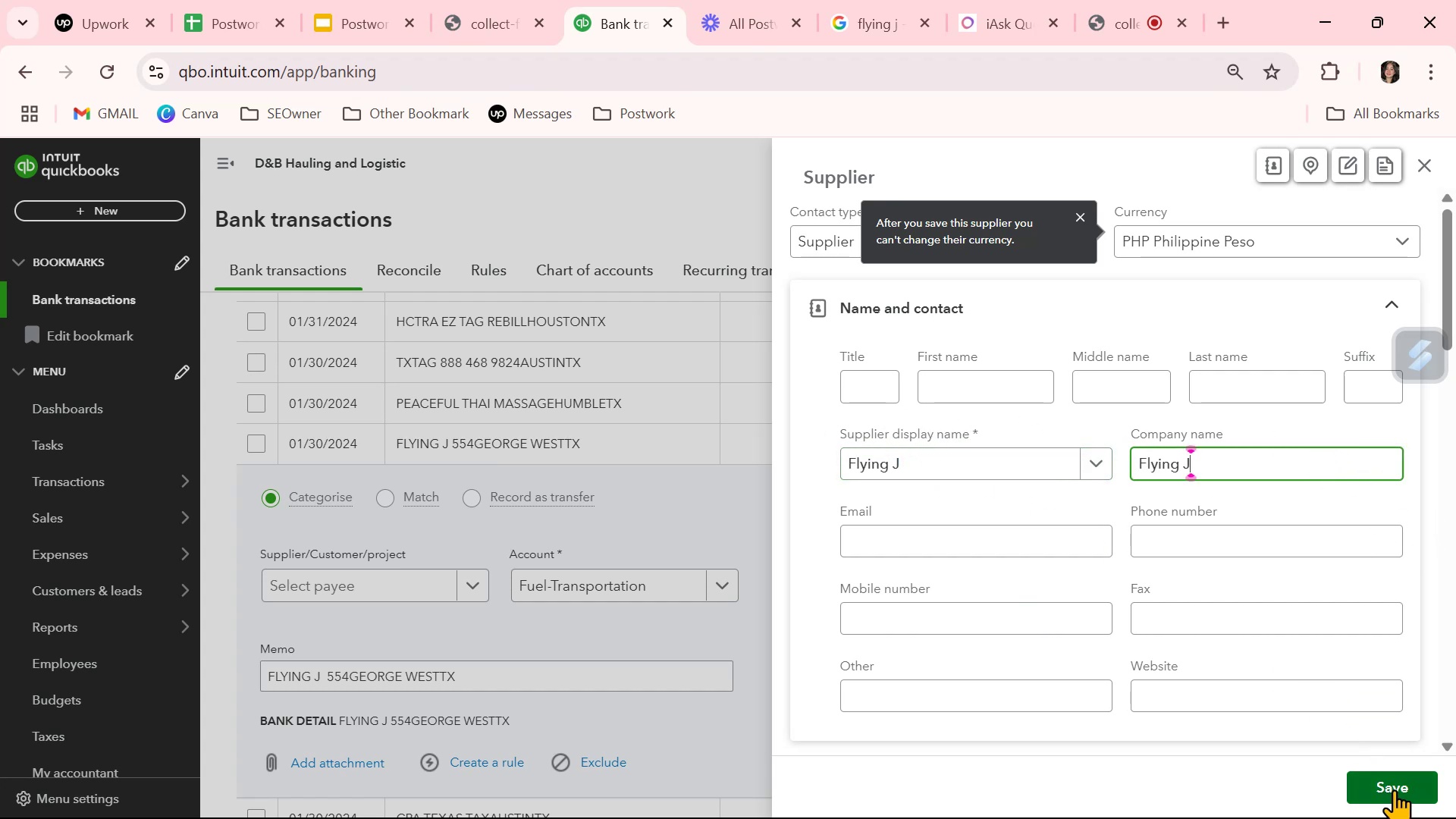 
left_click([1394, 789])
 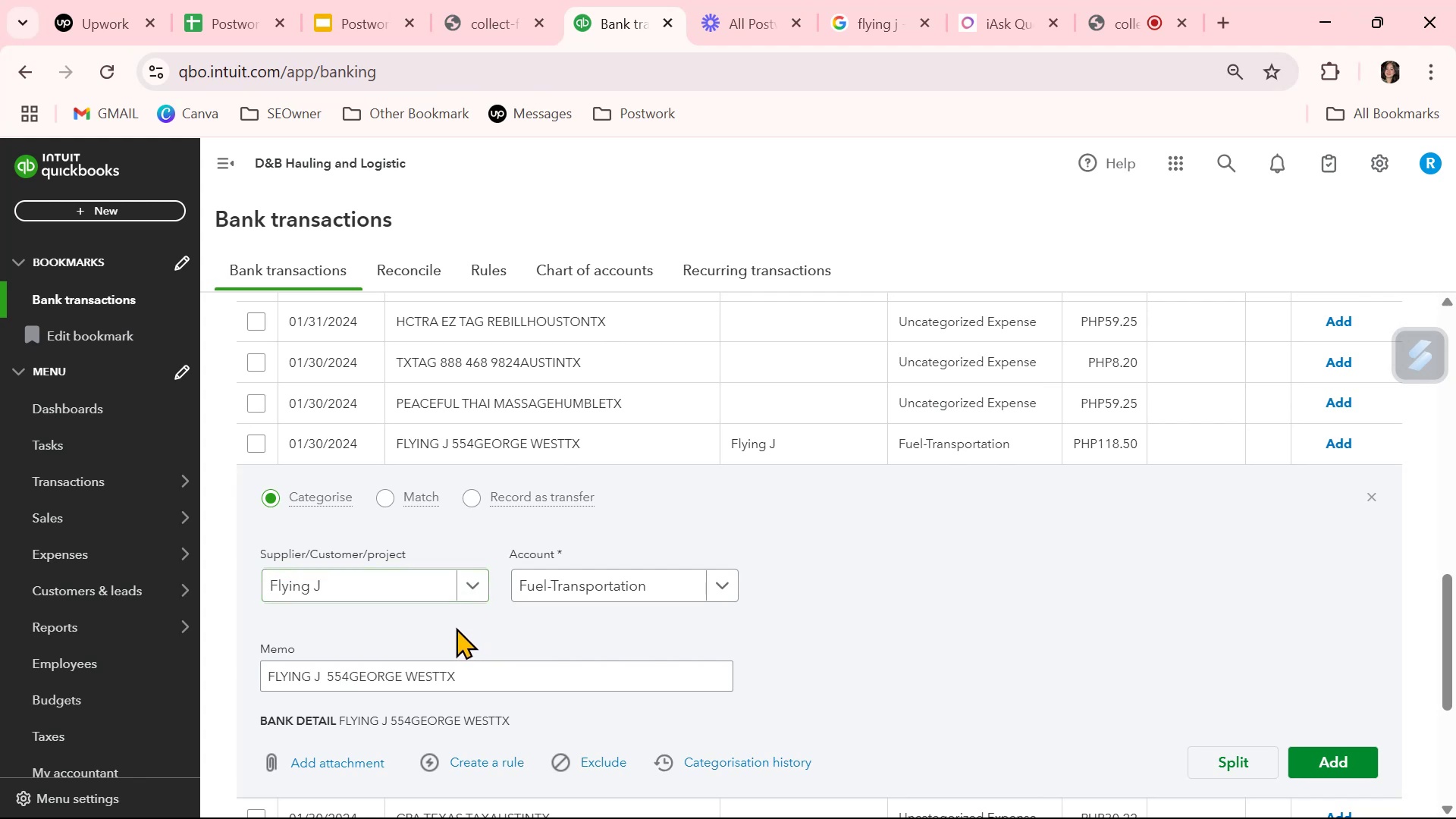 
left_click([502, 761])
 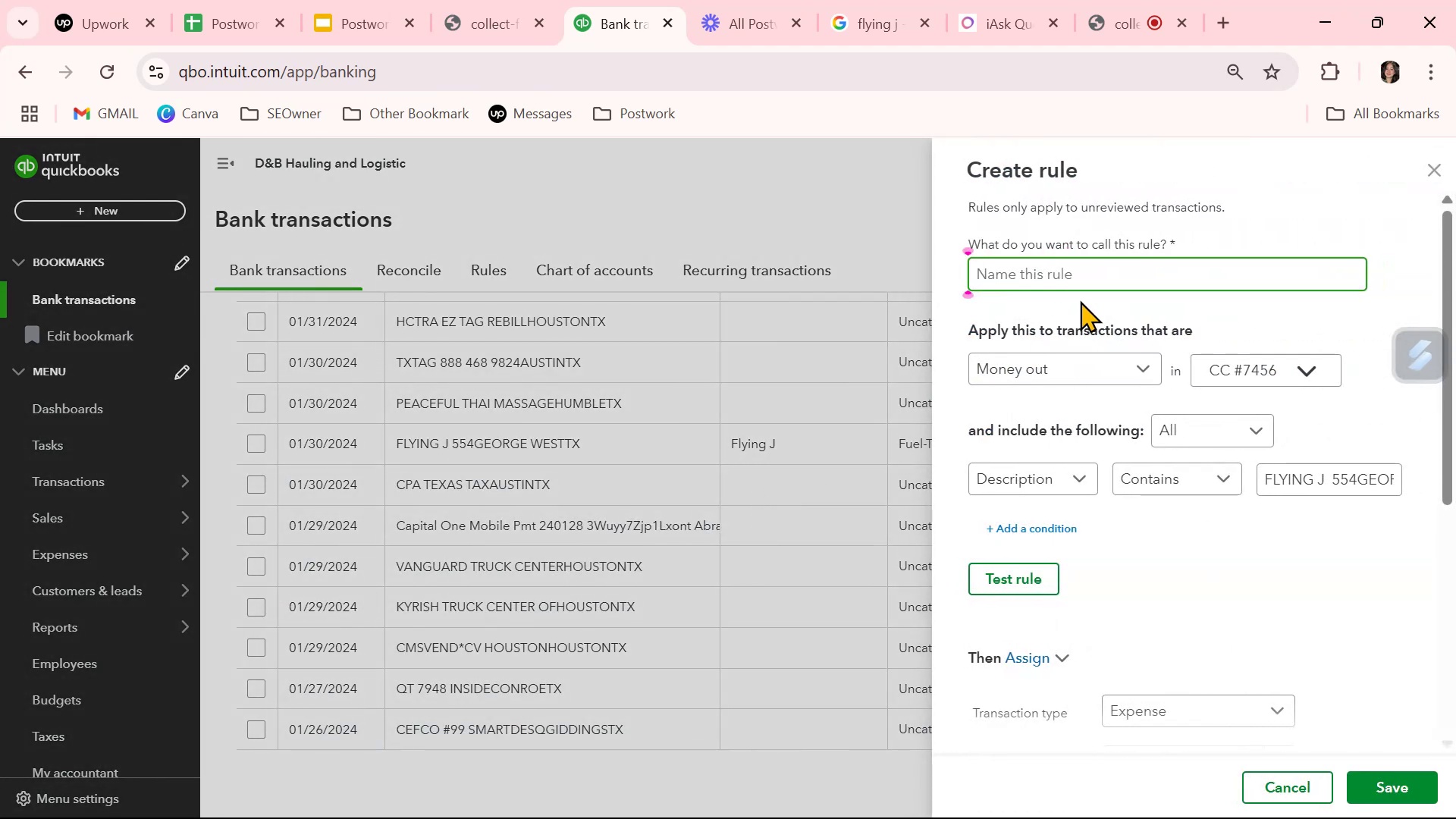 
left_click([1086, 275])
 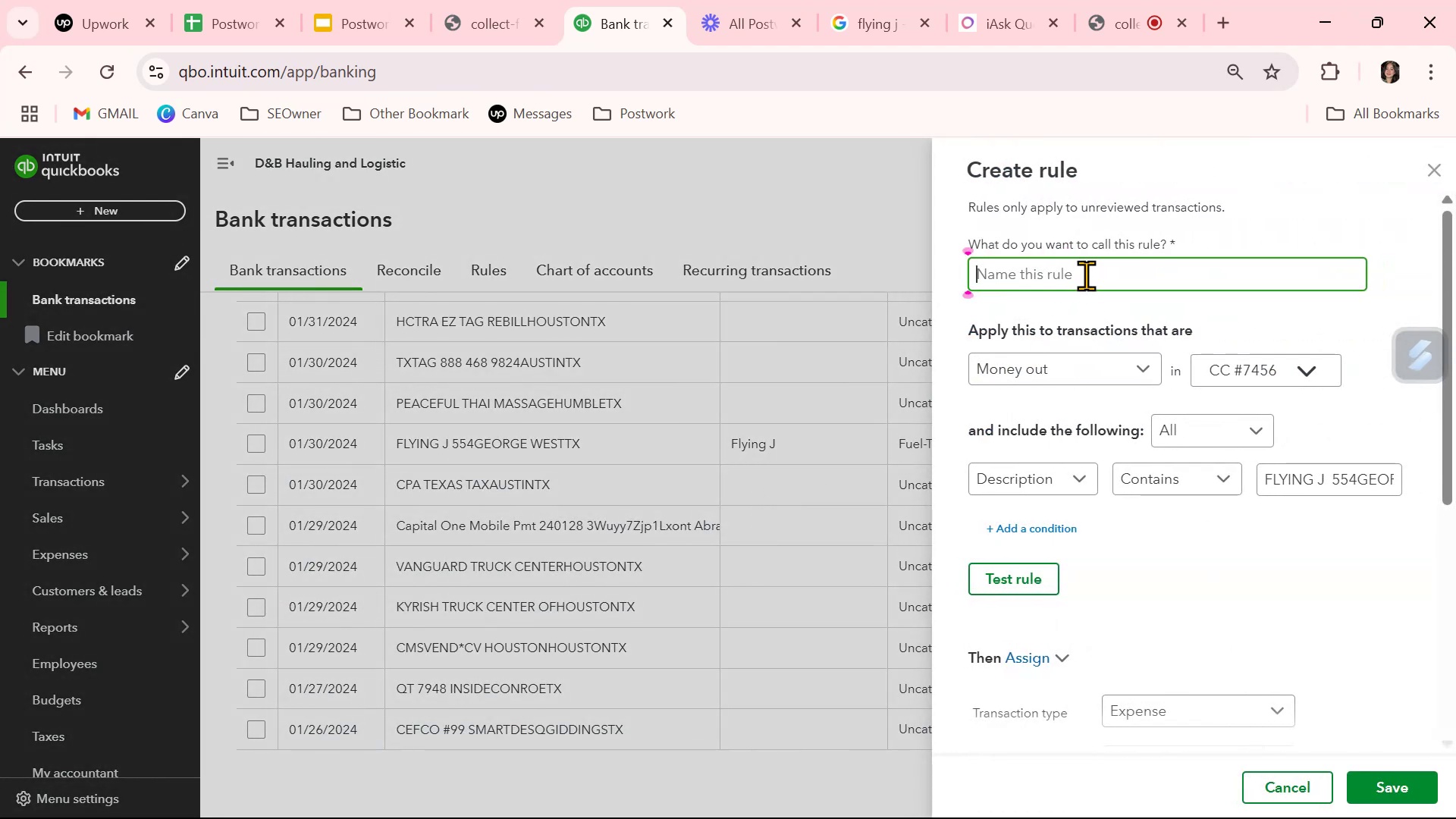 
key(Control+ControlLeft)
 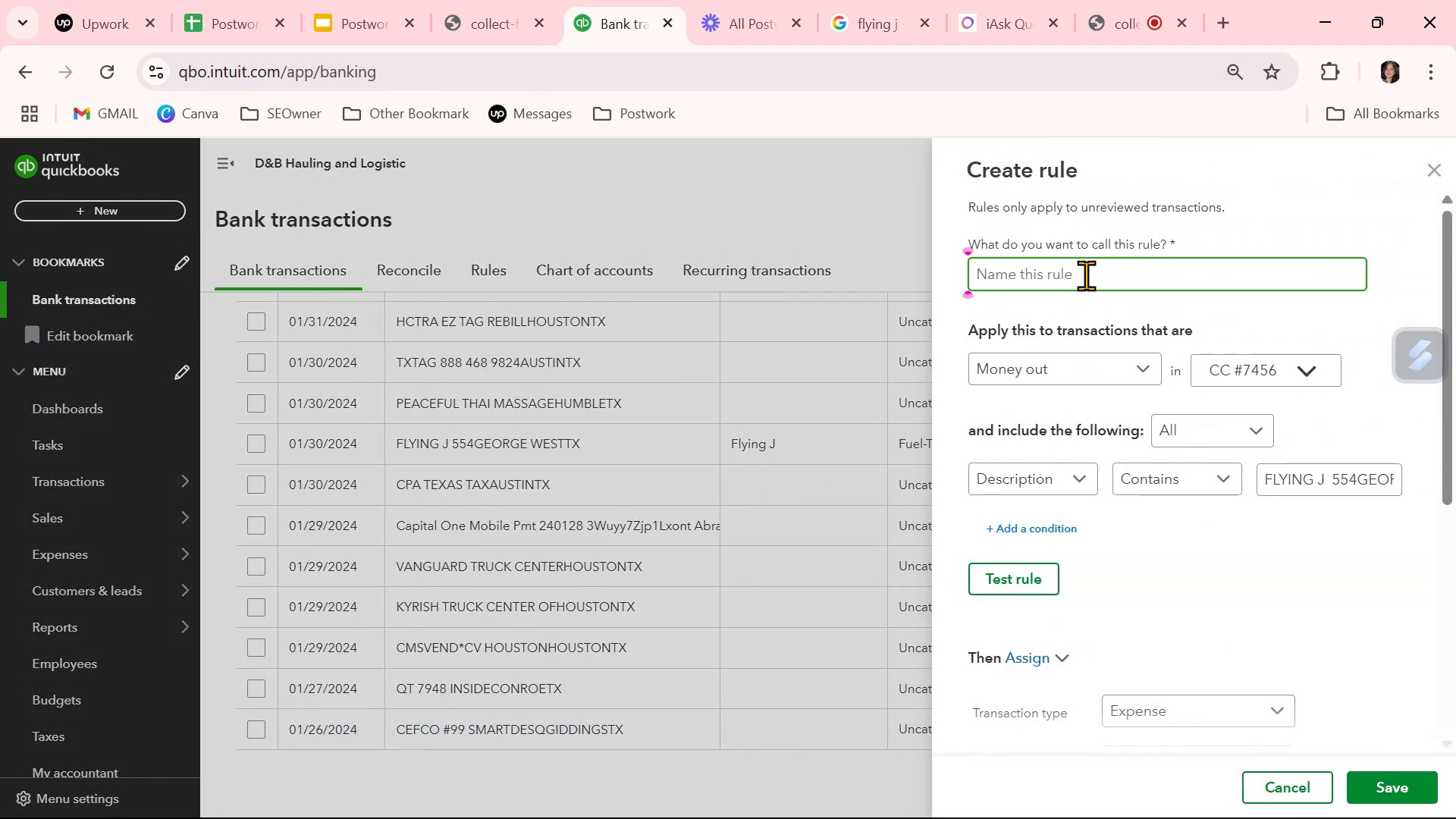 
key(Control+V)
 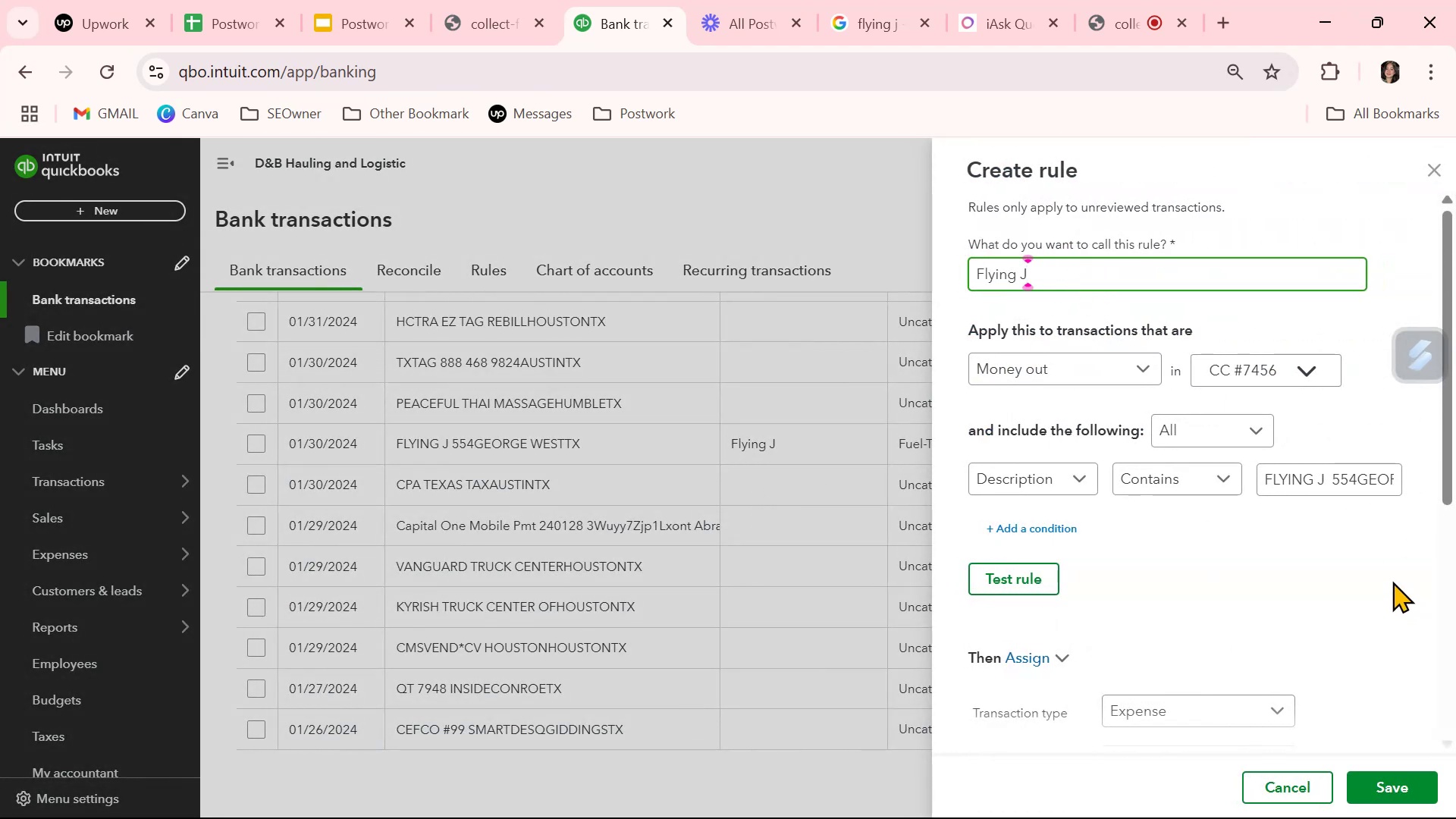 
left_click([1388, 579])
 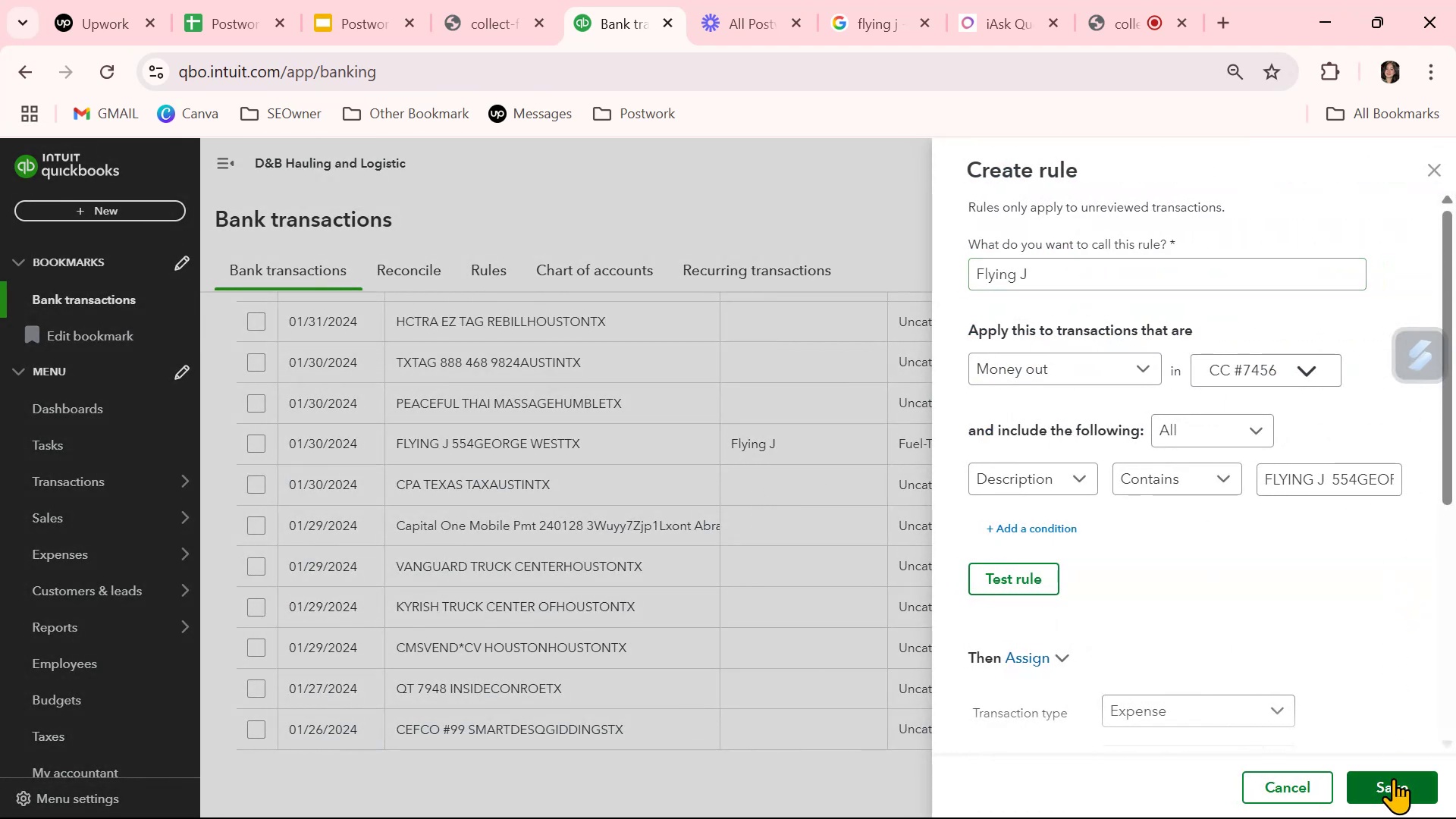 
left_click([1012, 570])
 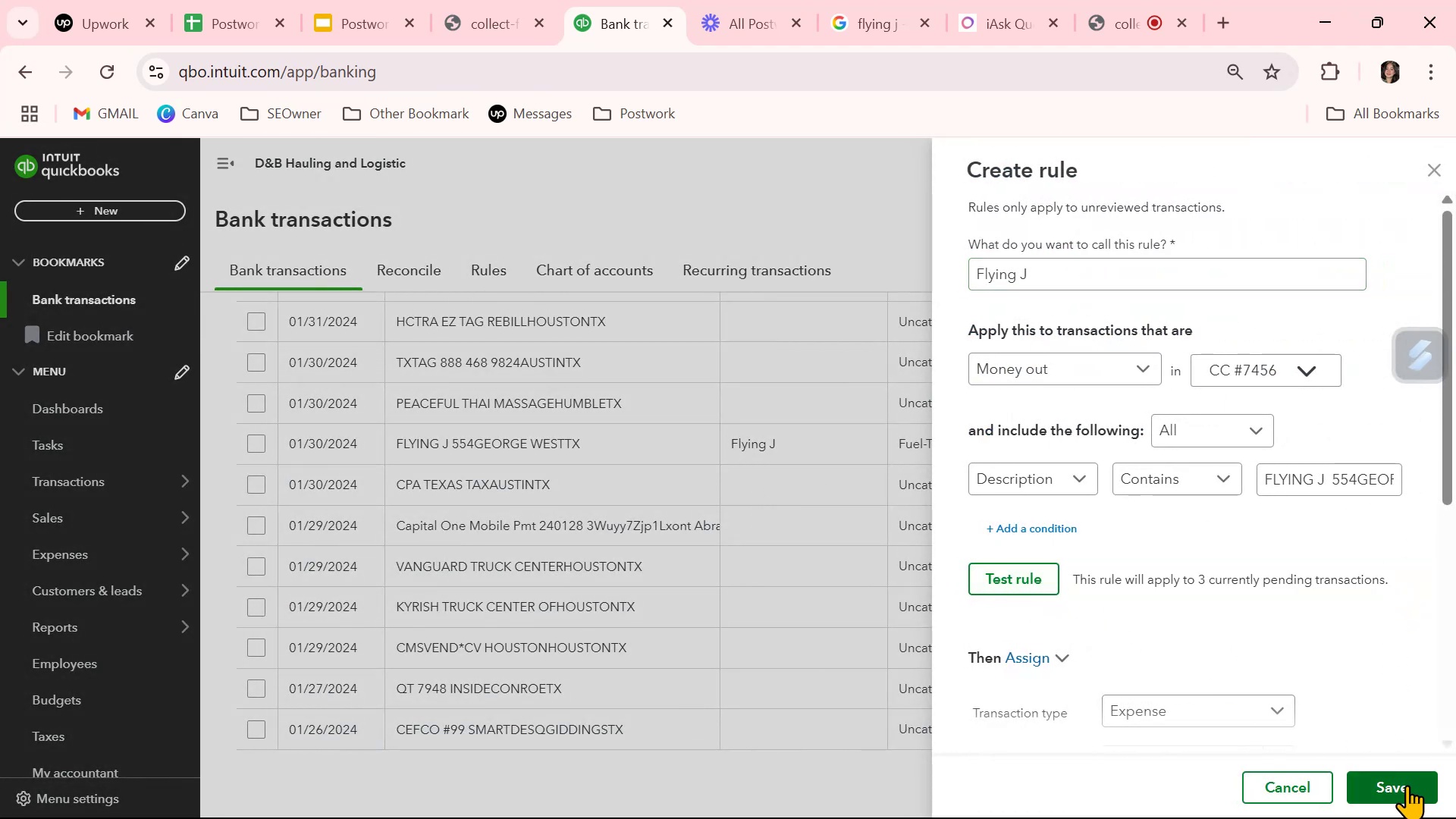 
left_click([1407, 785])
 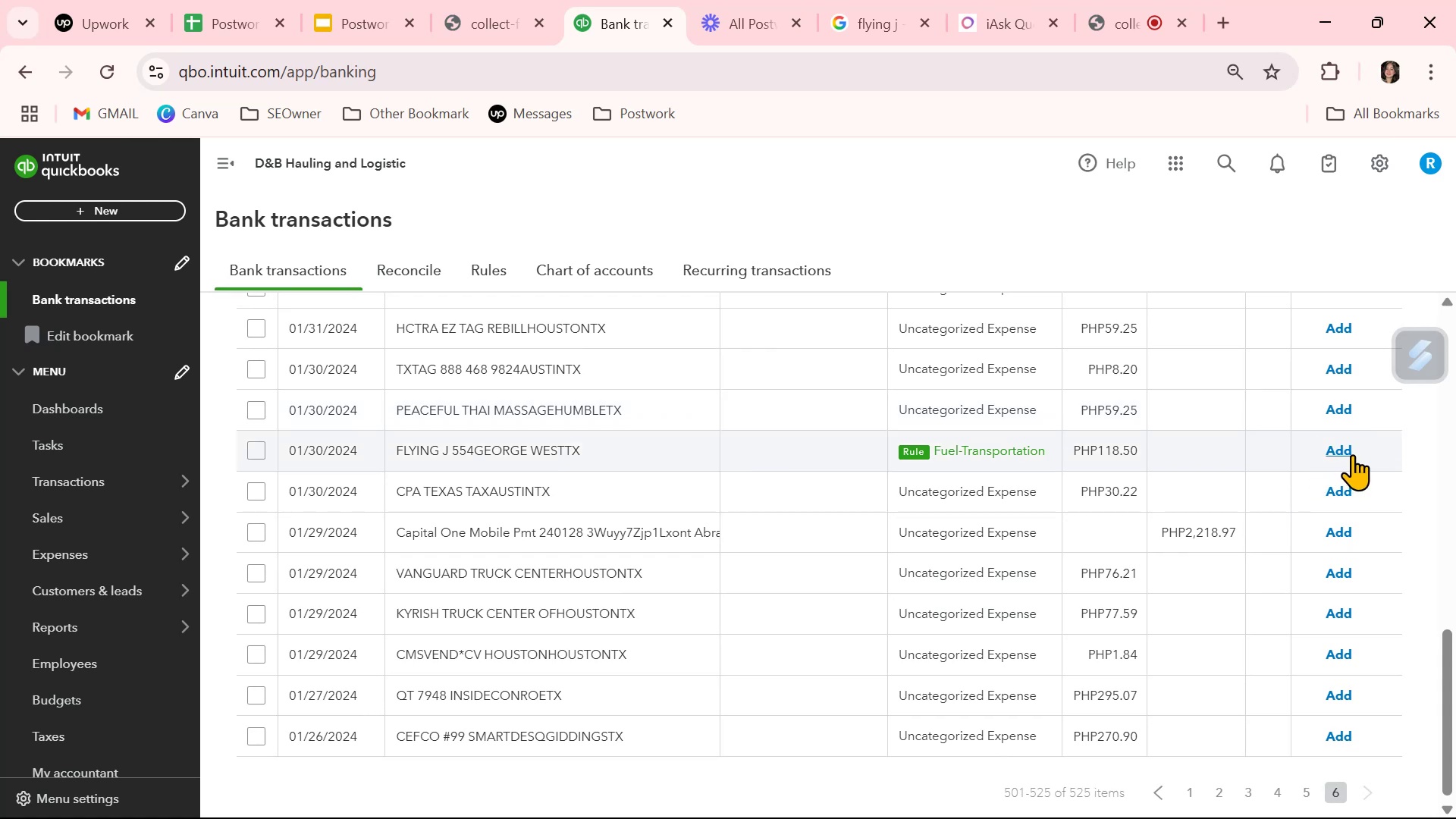 
left_click([831, 446])
 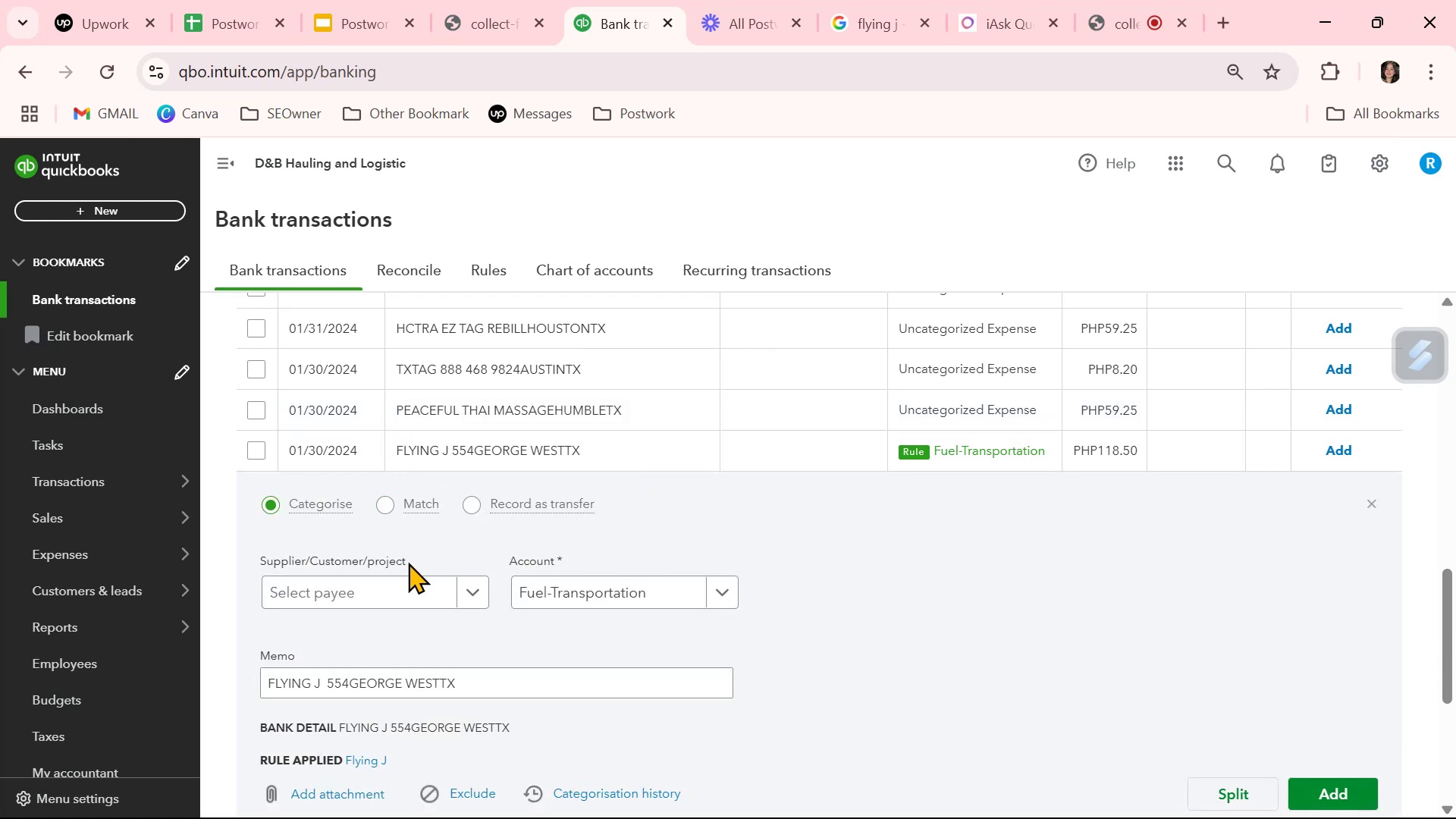 
left_click([399, 584])
 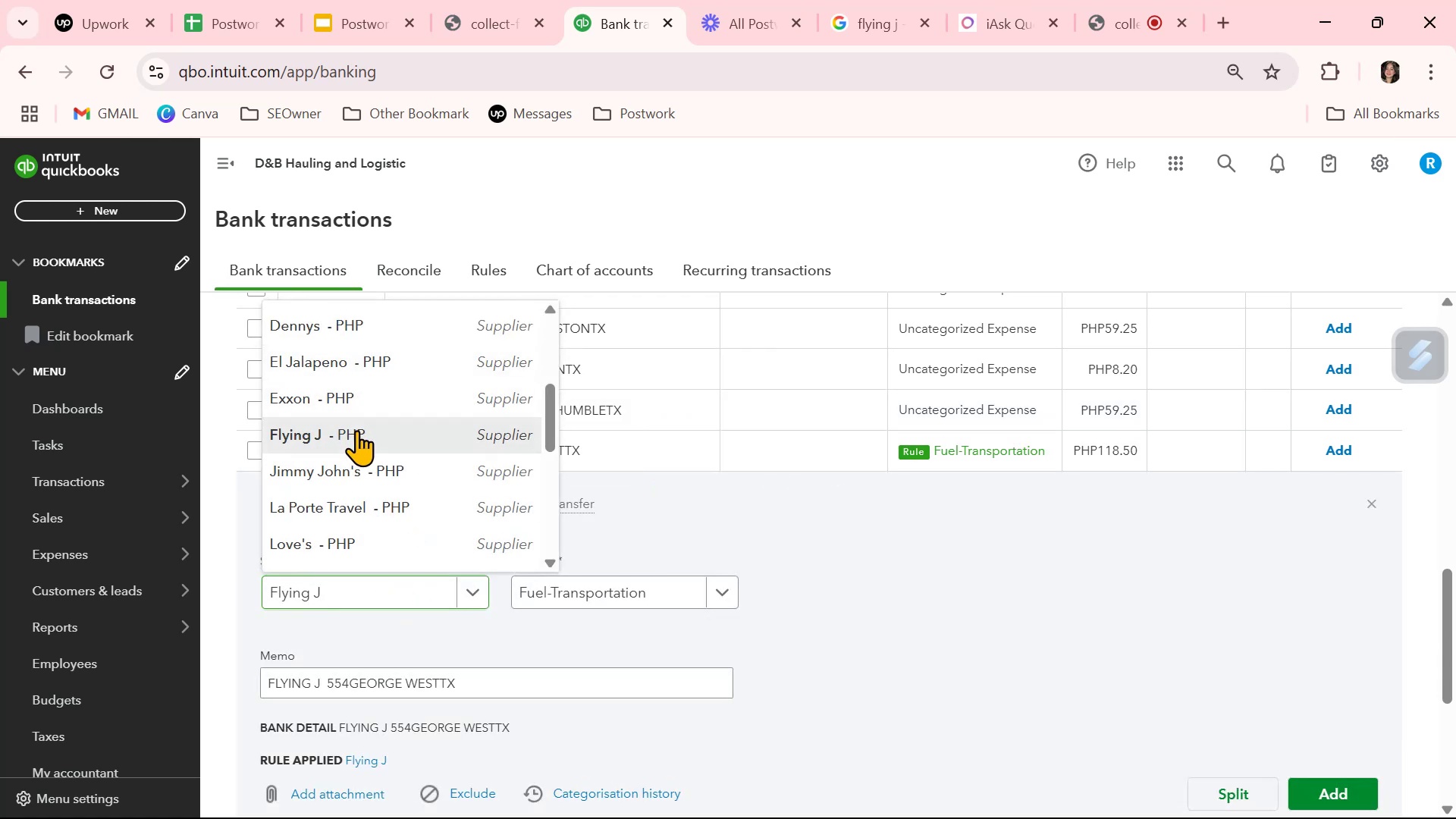 
double_click([944, 612])
 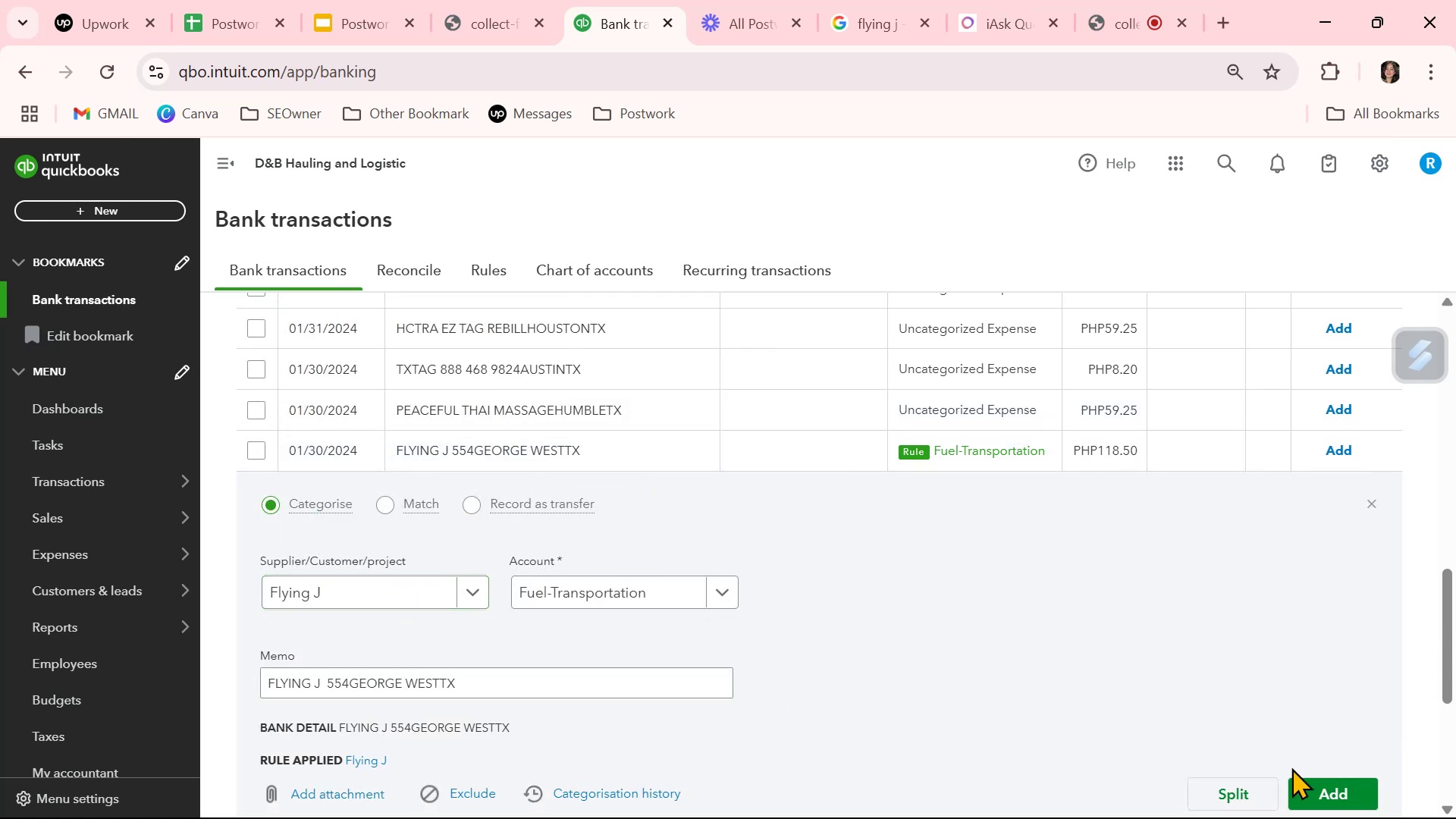 
left_click([1341, 789])
 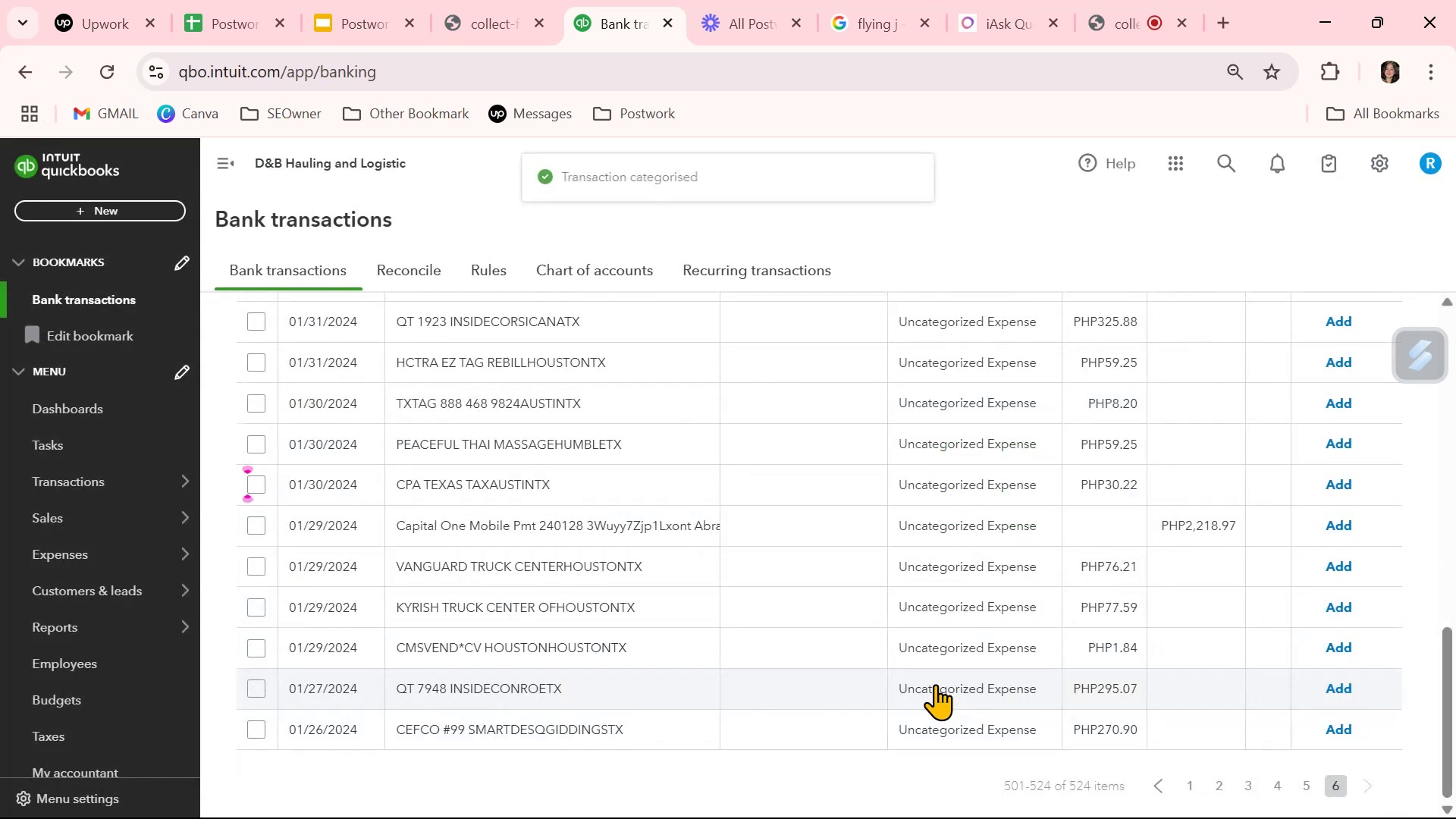 
scroll: coordinate [936, 684], scroll_direction: down, amount: 7.0
 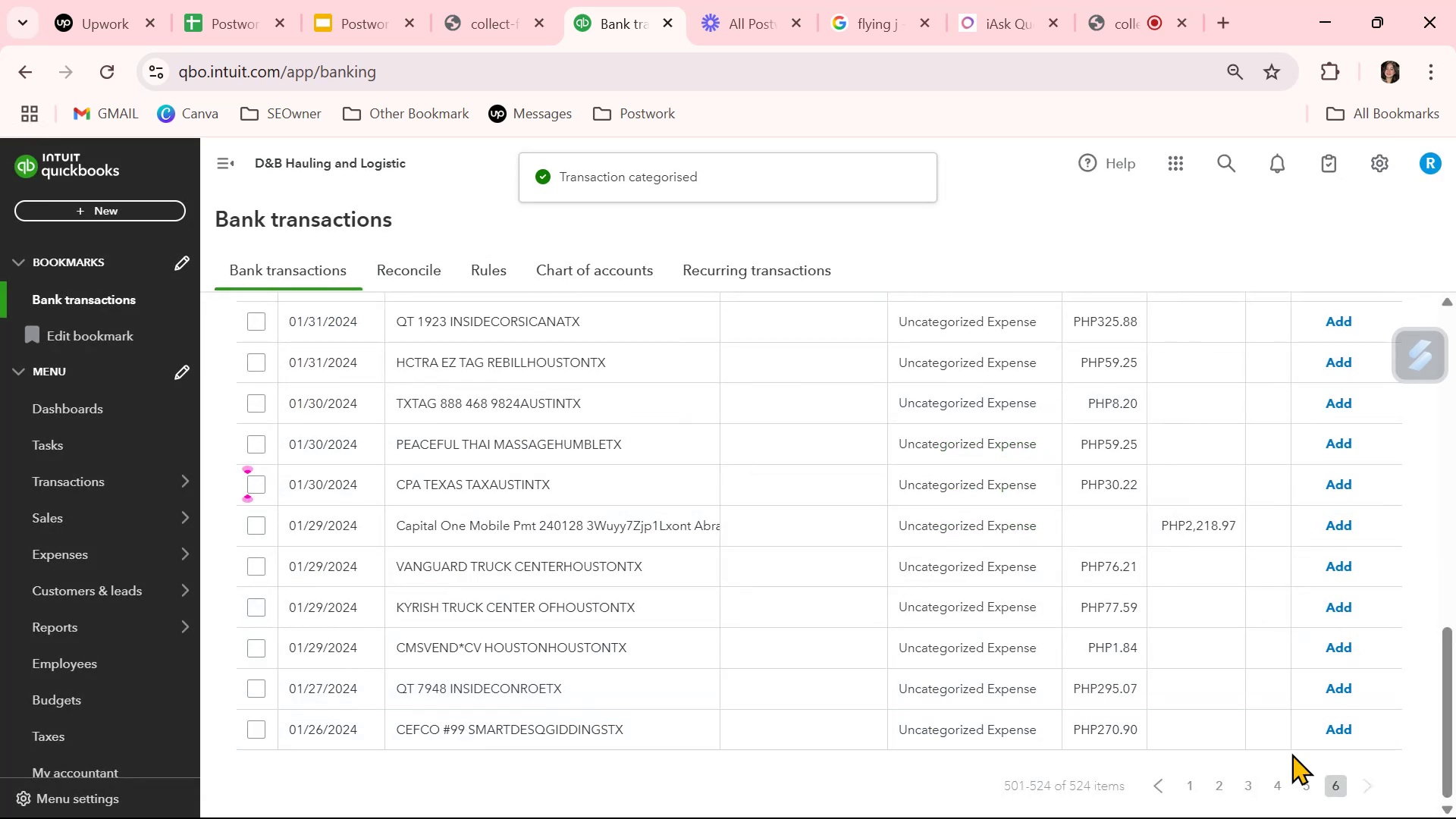 
scroll: coordinate [1301, 765], scroll_direction: up, amount: 5.0
 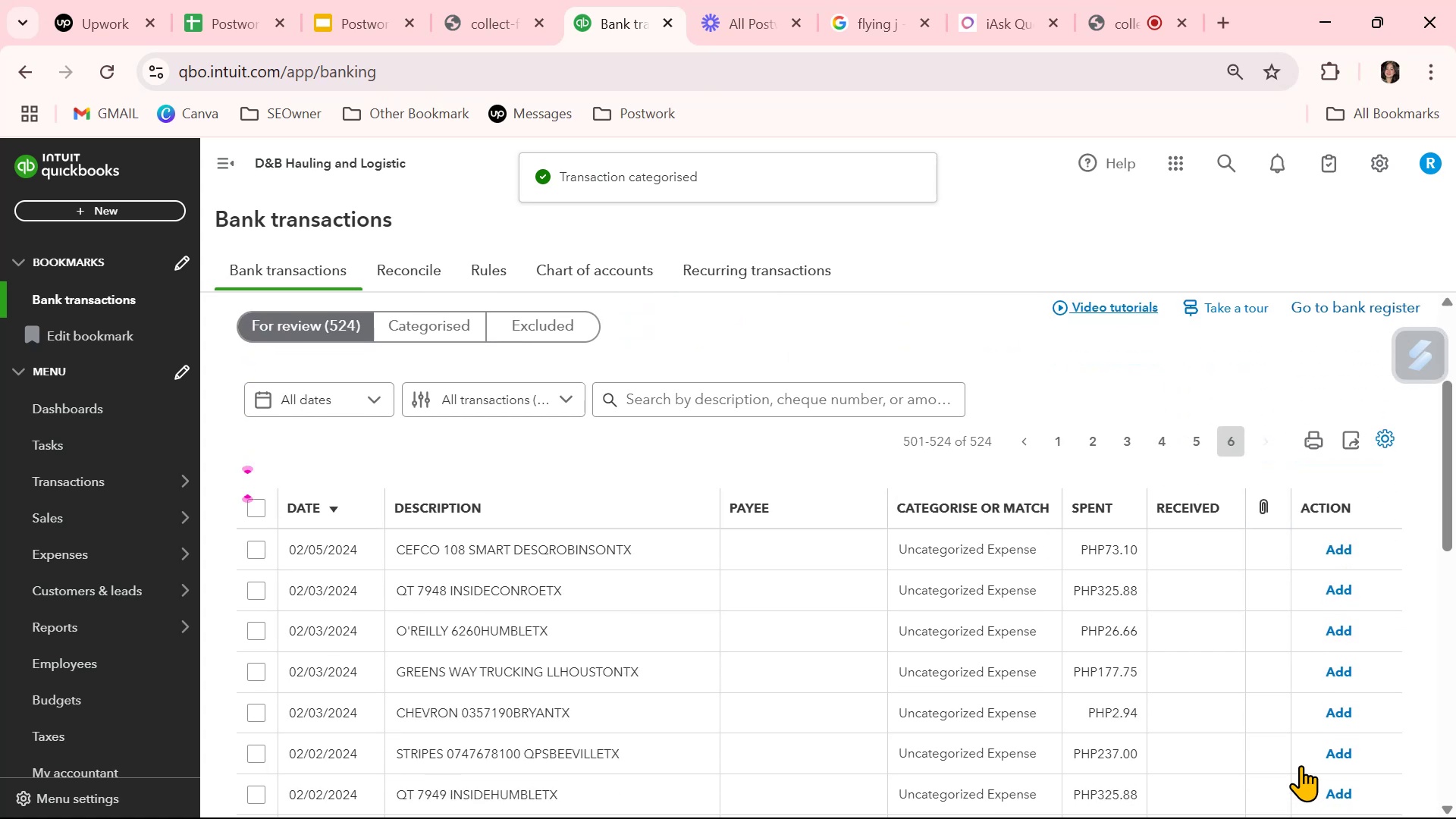 
scroll: coordinate [1301, 765], scroll_direction: down, amount: 2.0
 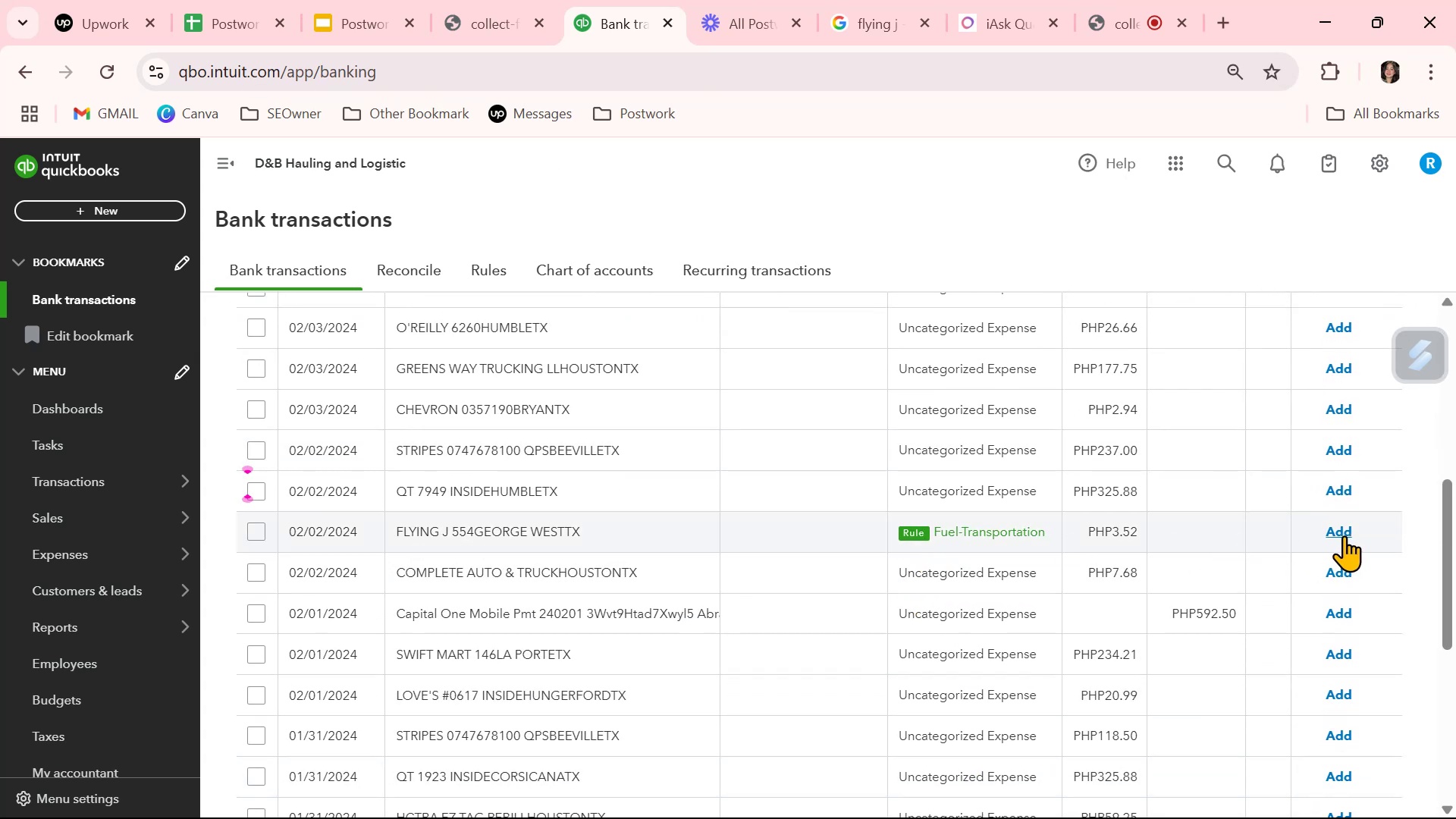 
left_click([824, 533])
 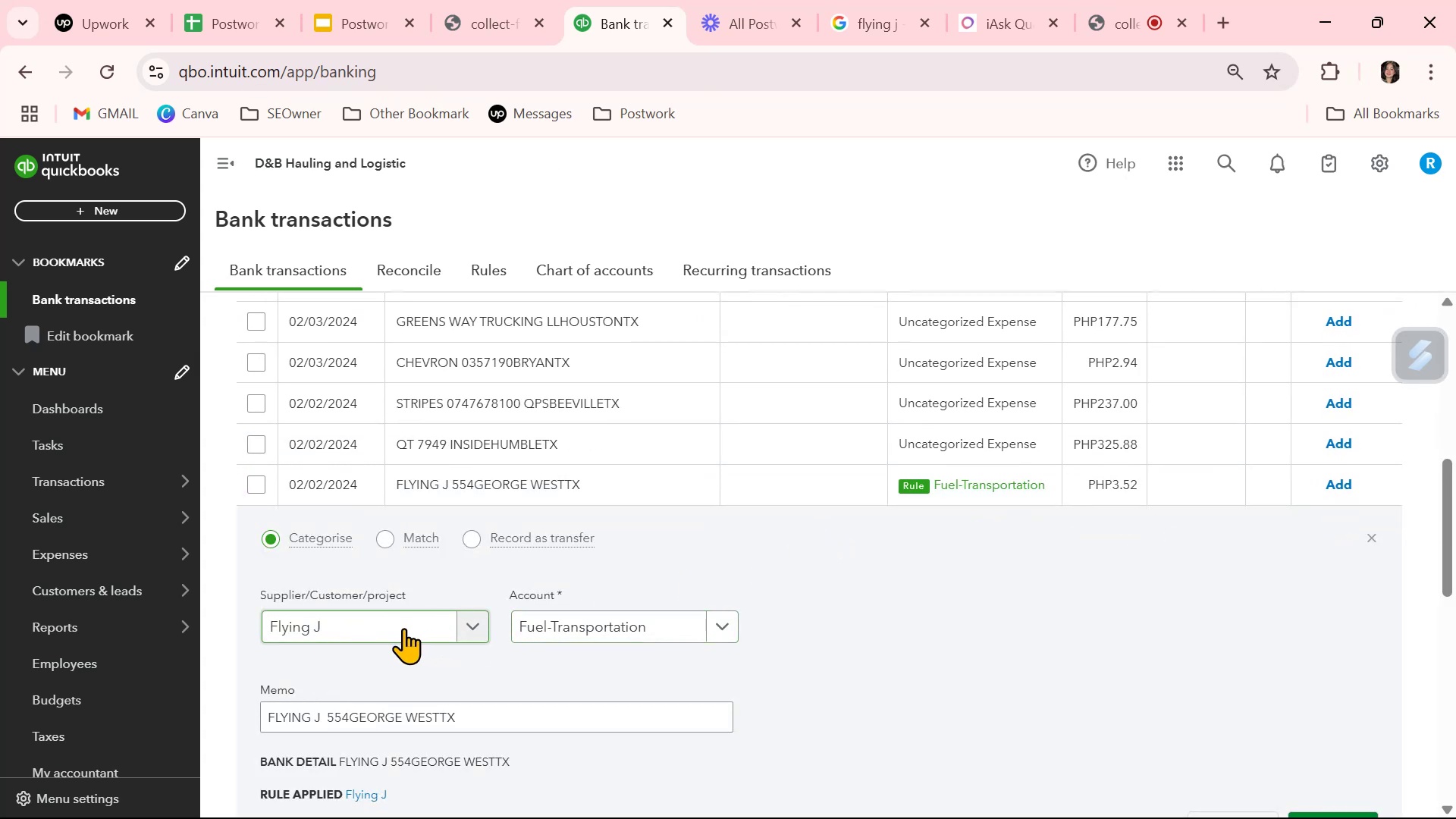 
left_click([845, 623])
 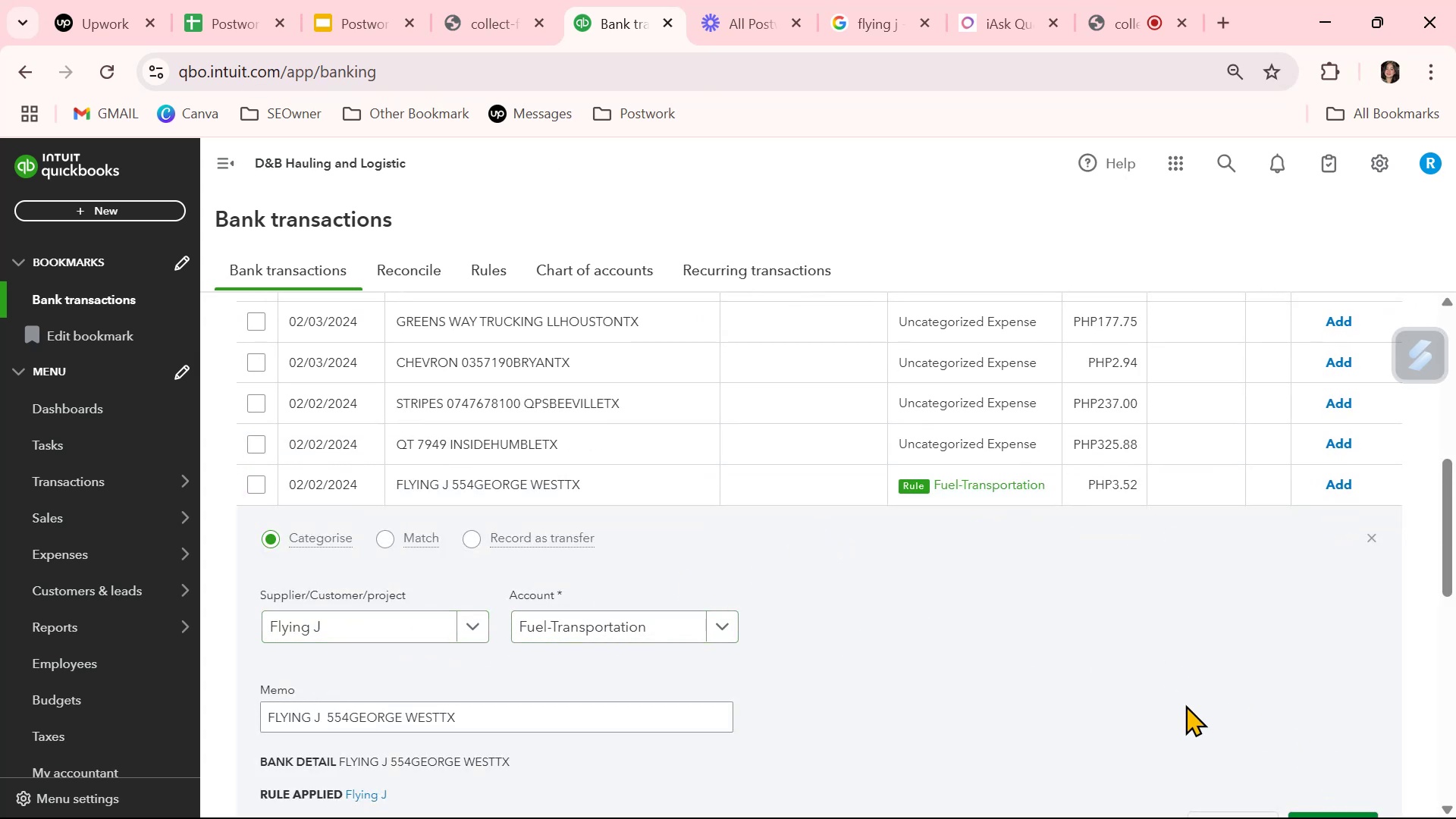 
scroll: coordinate [1298, 740], scroll_direction: down, amount: 1.0
 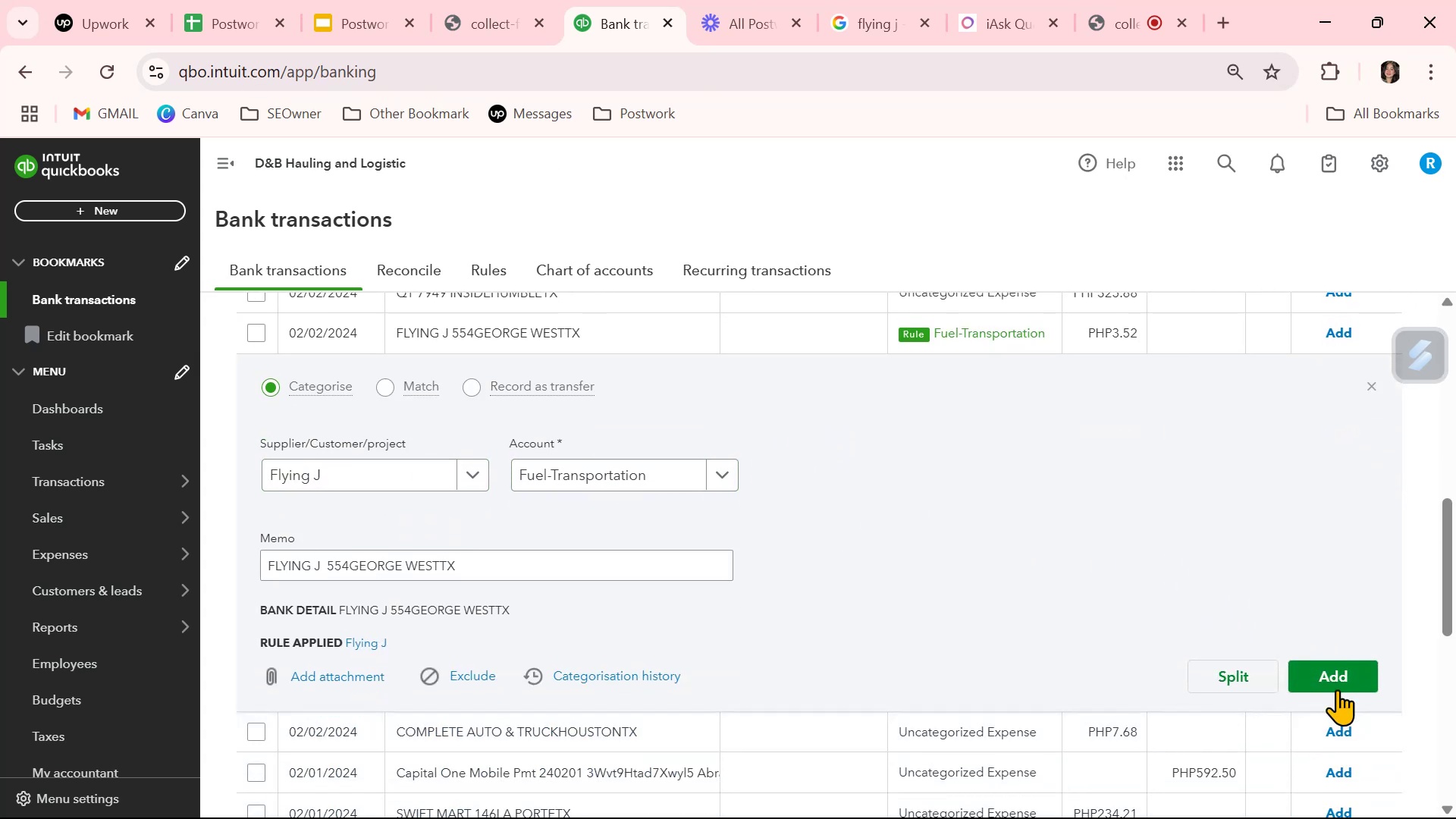 
left_click([1345, 675])
 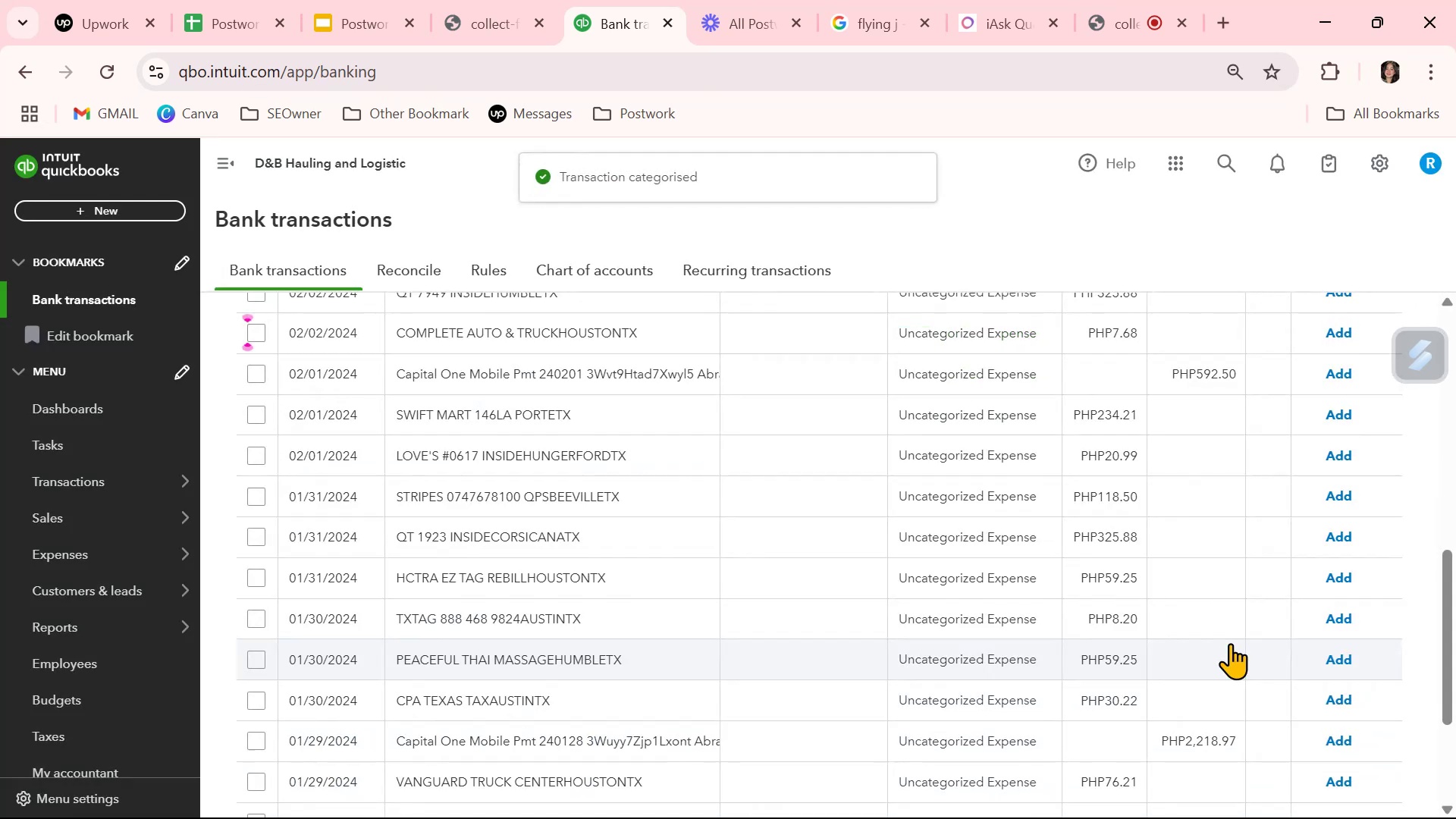 
scroll: coordinate [1232, 692], scroll_direction: up, amount: 1.0
 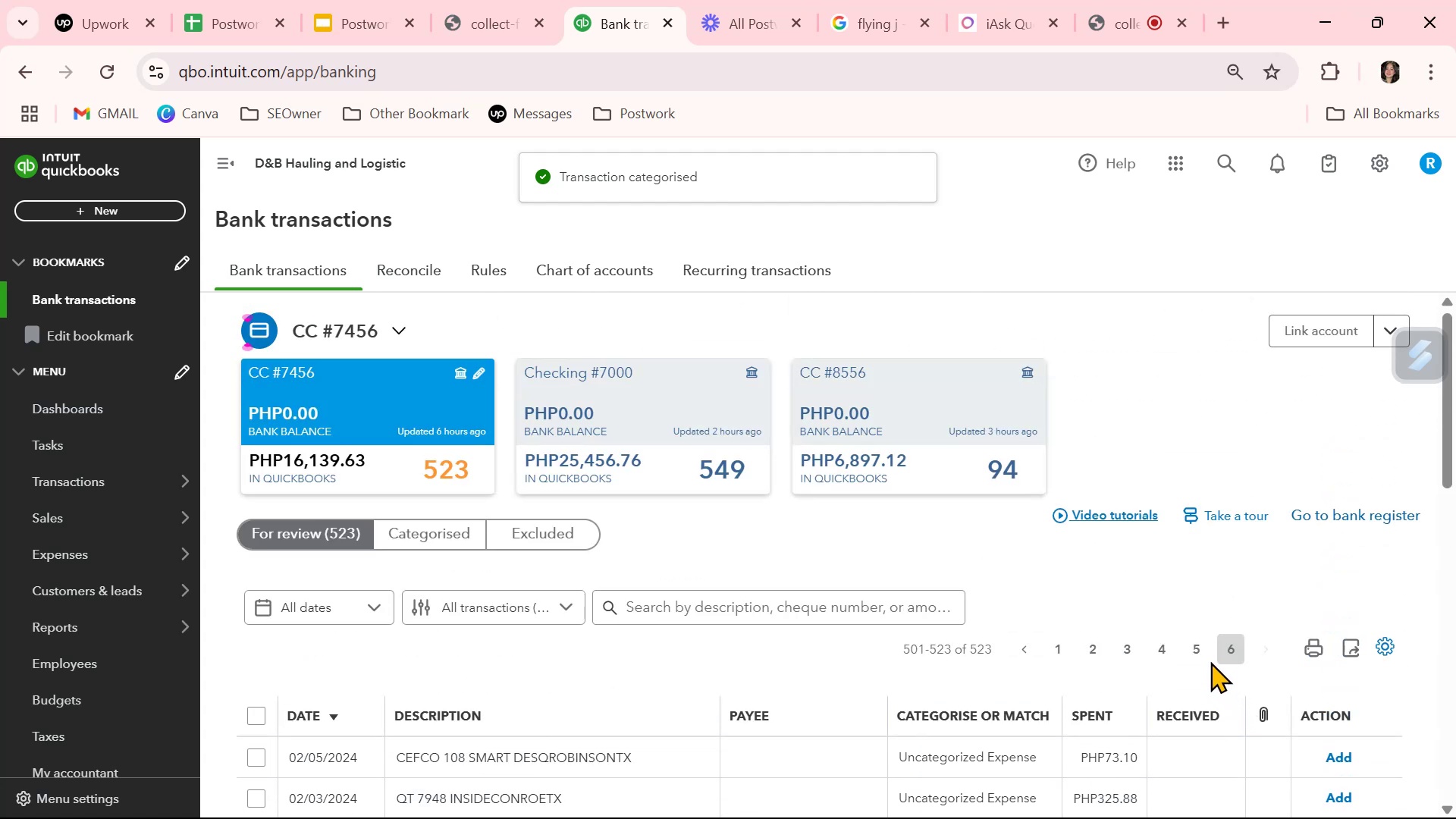 
left_click([1206, 654])
 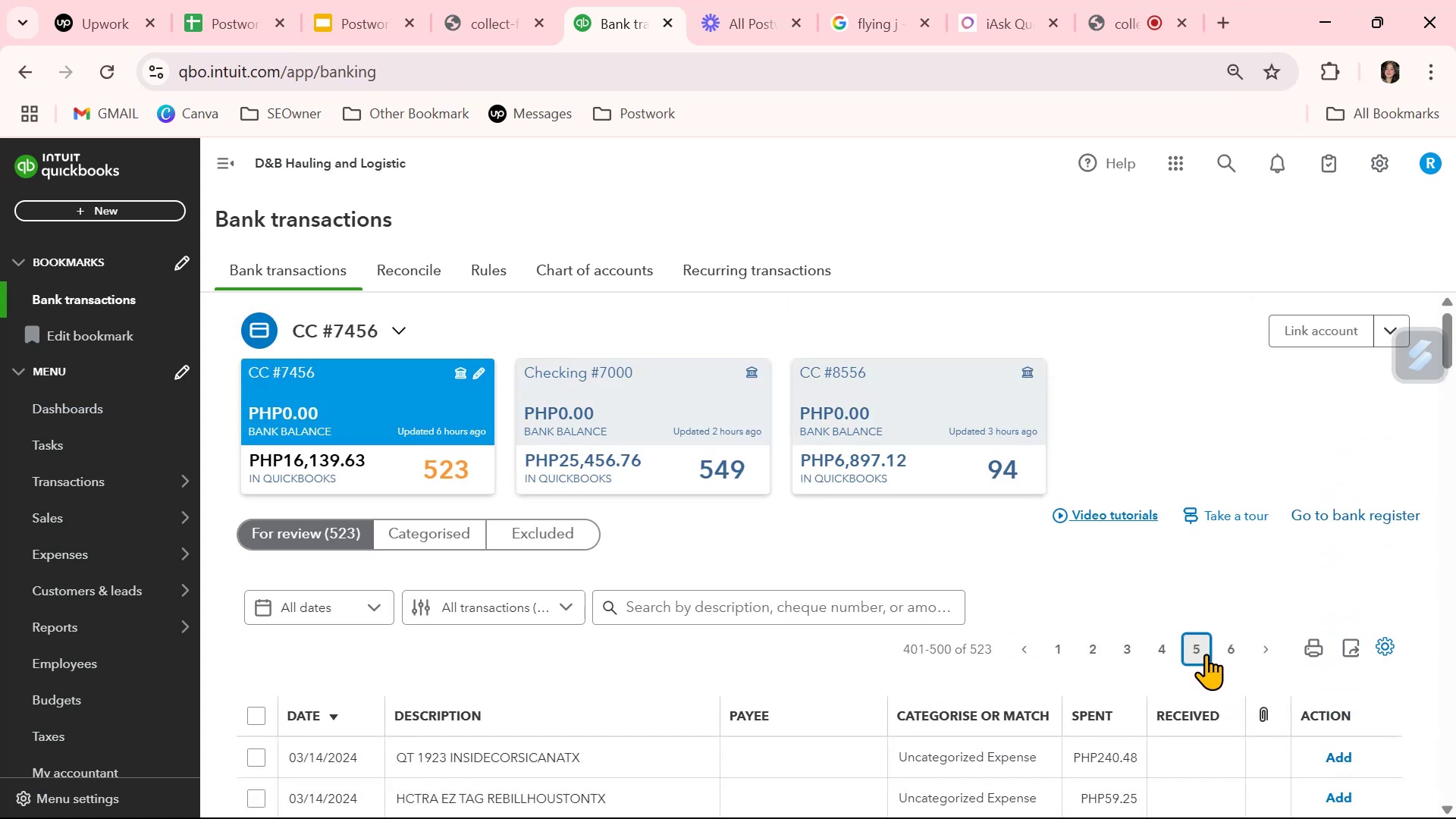 
scroll: coordinate [924, 726], scroll_direction: down, amount: 22.0
 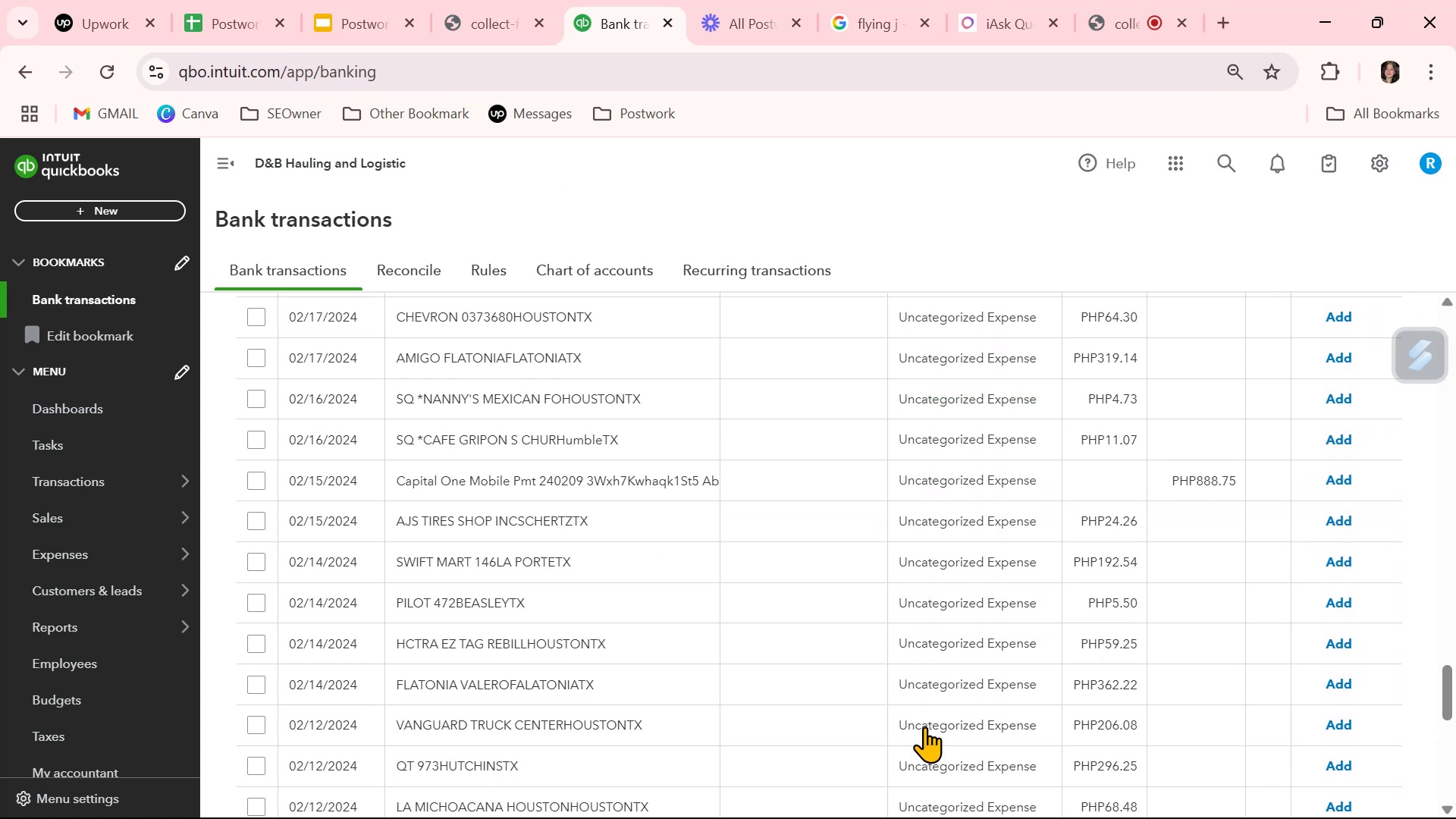 
scroll: coordinate [926, 726], scroll_direction: up, amount: 3.0
 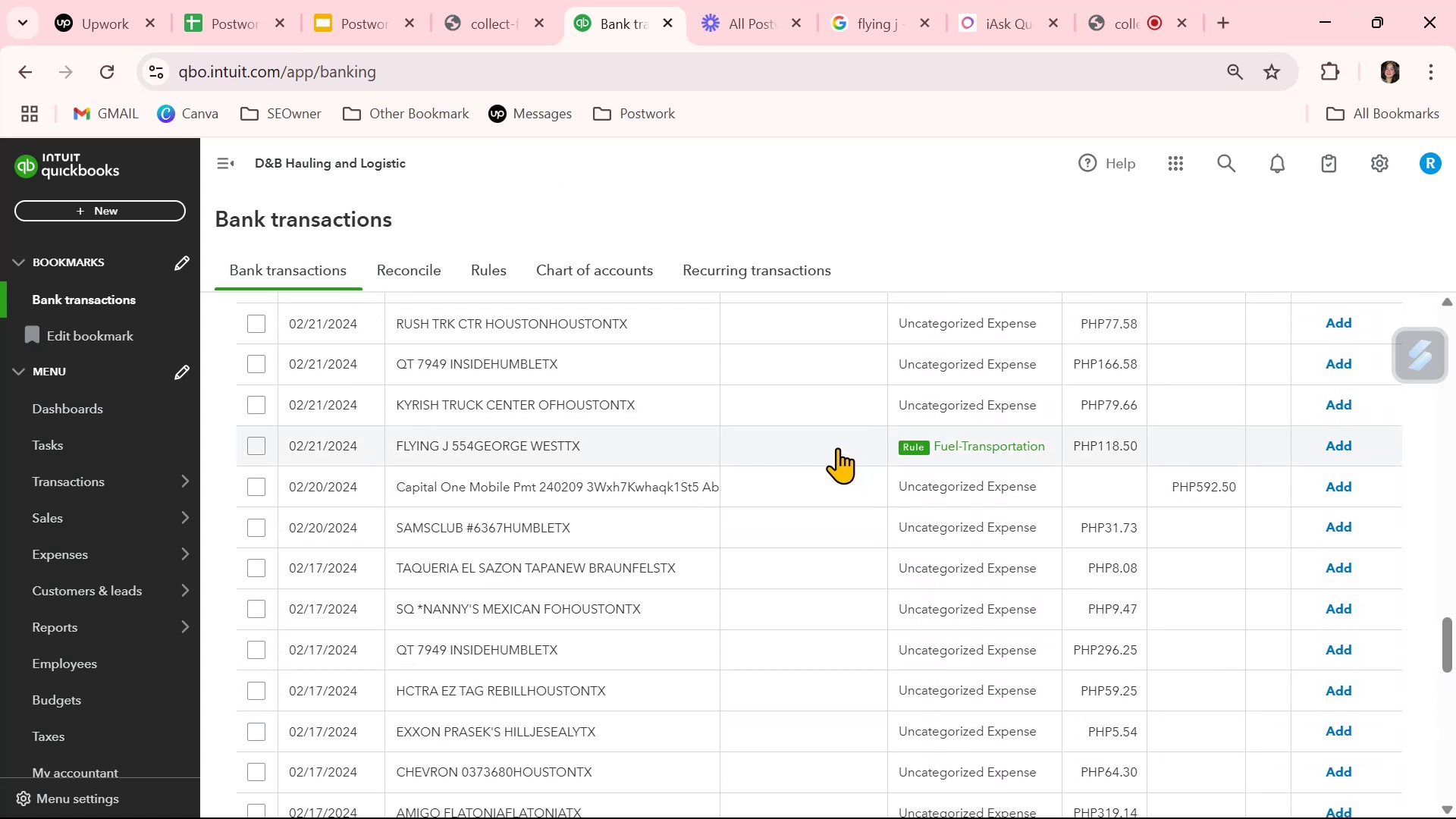 
left_click([827, 448])
 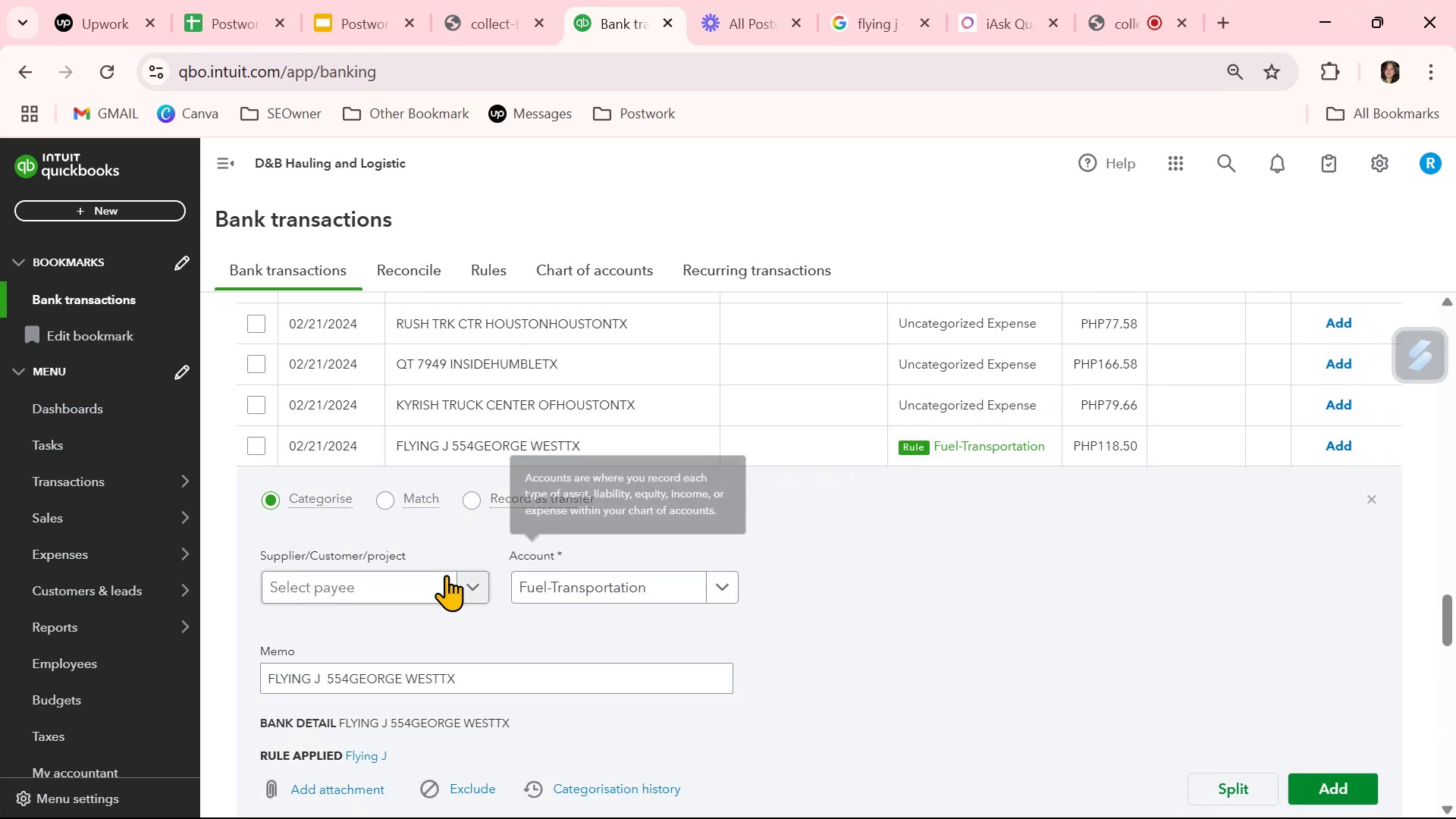 
left_click([411, 585])
 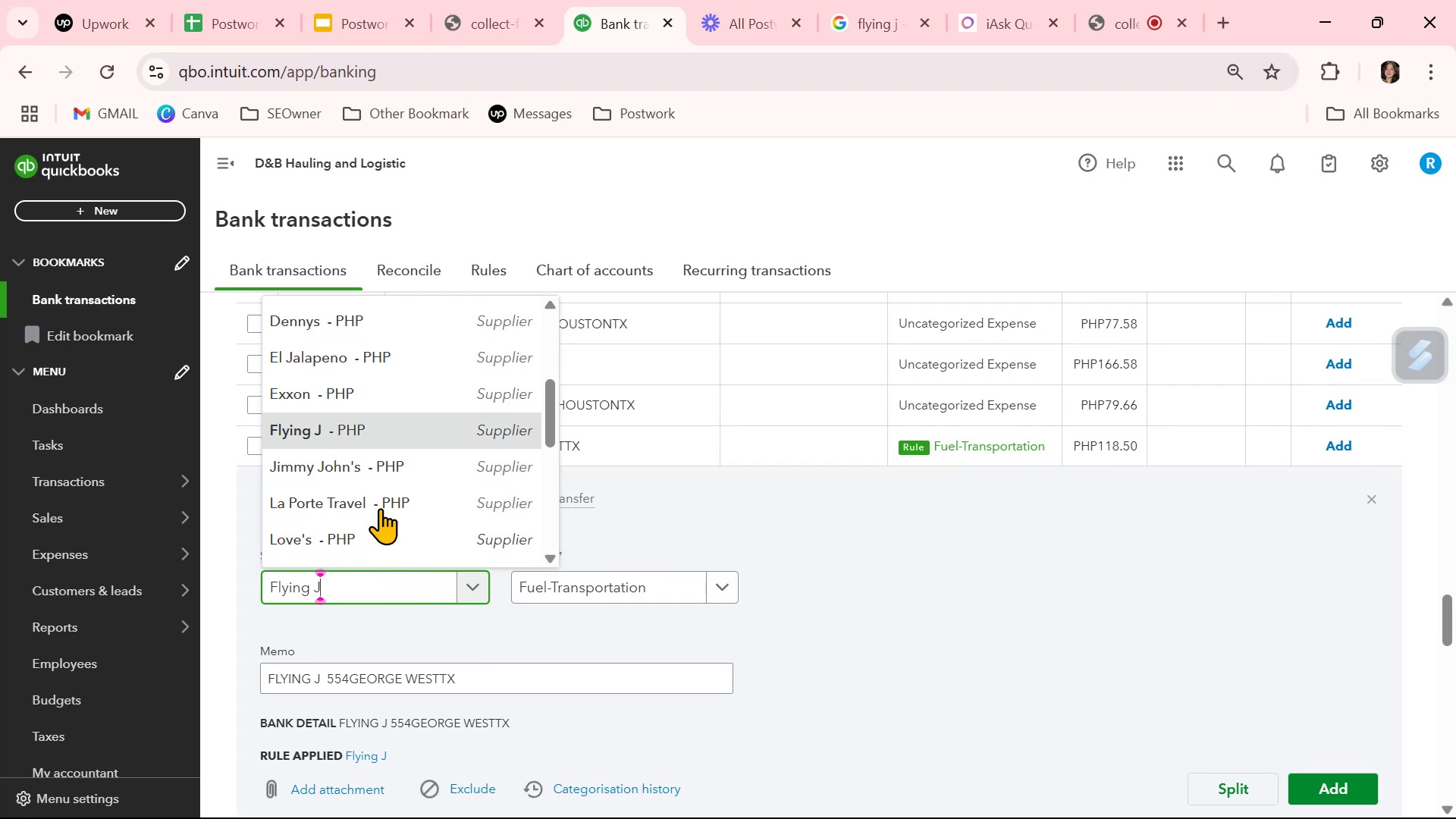 
left_click([380, 425])
 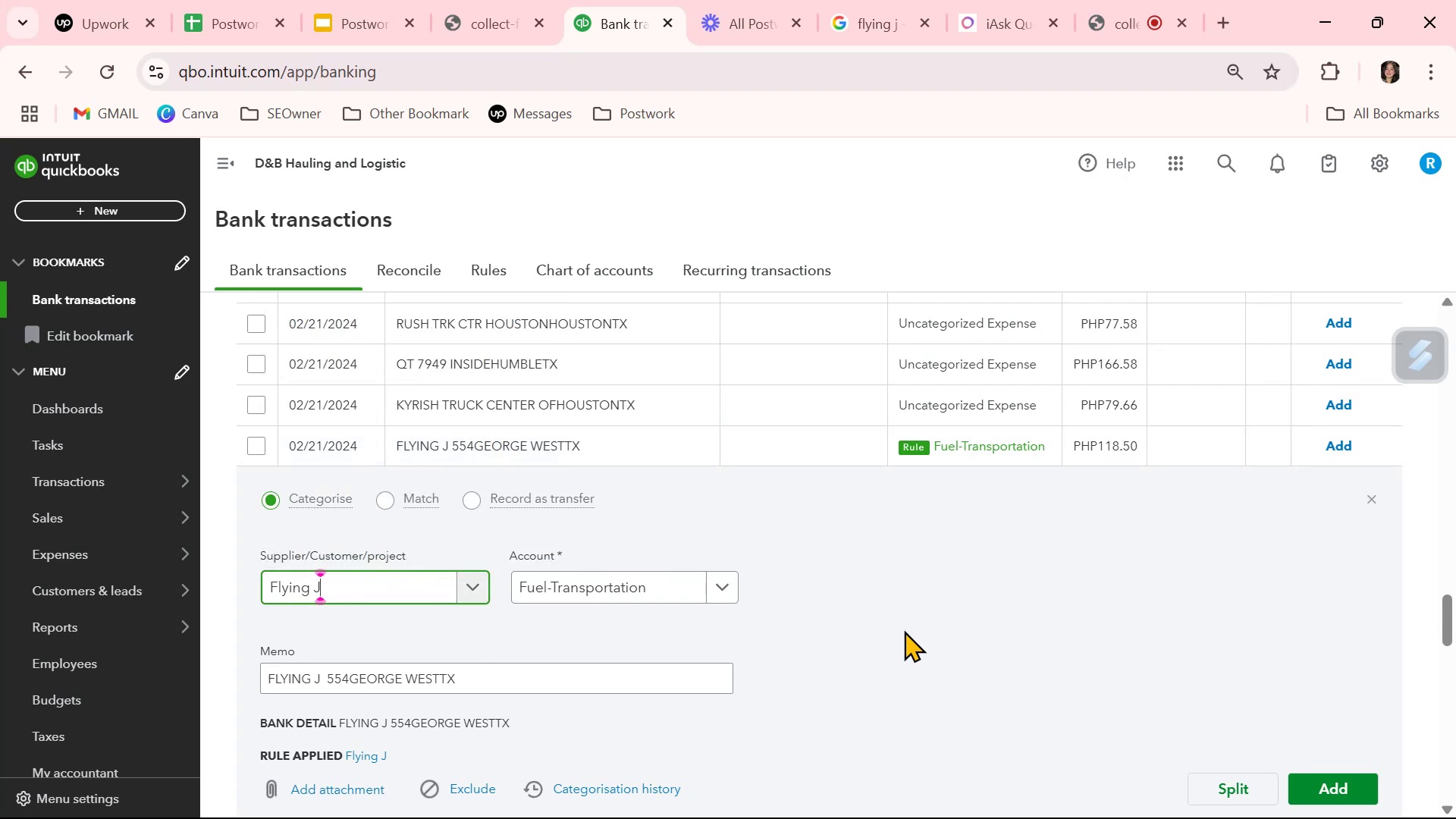 
left_click([953, 638])
 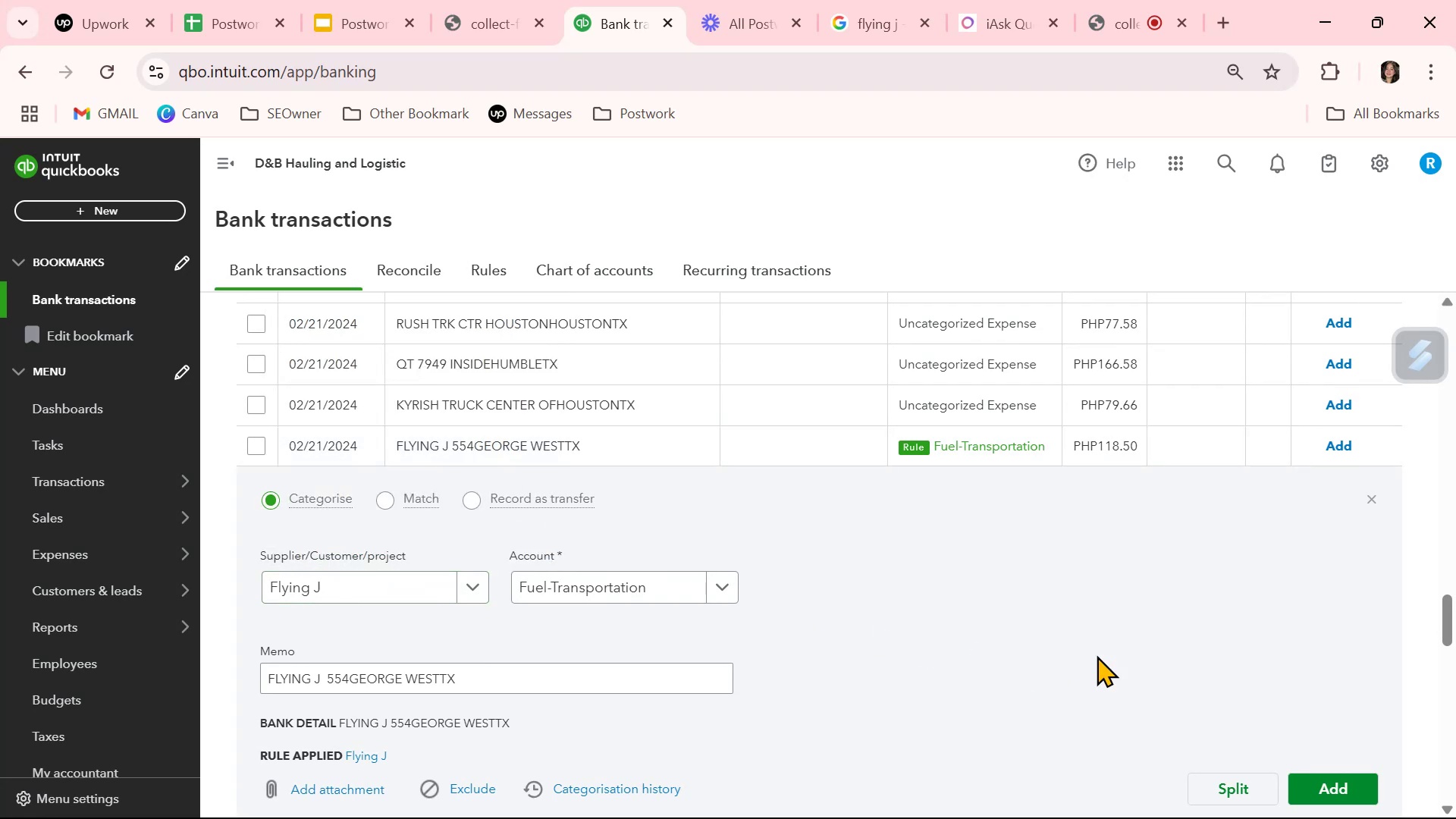 
scroll: coordinate [1242, 695], scroll_direction: down, amount: 1.0
 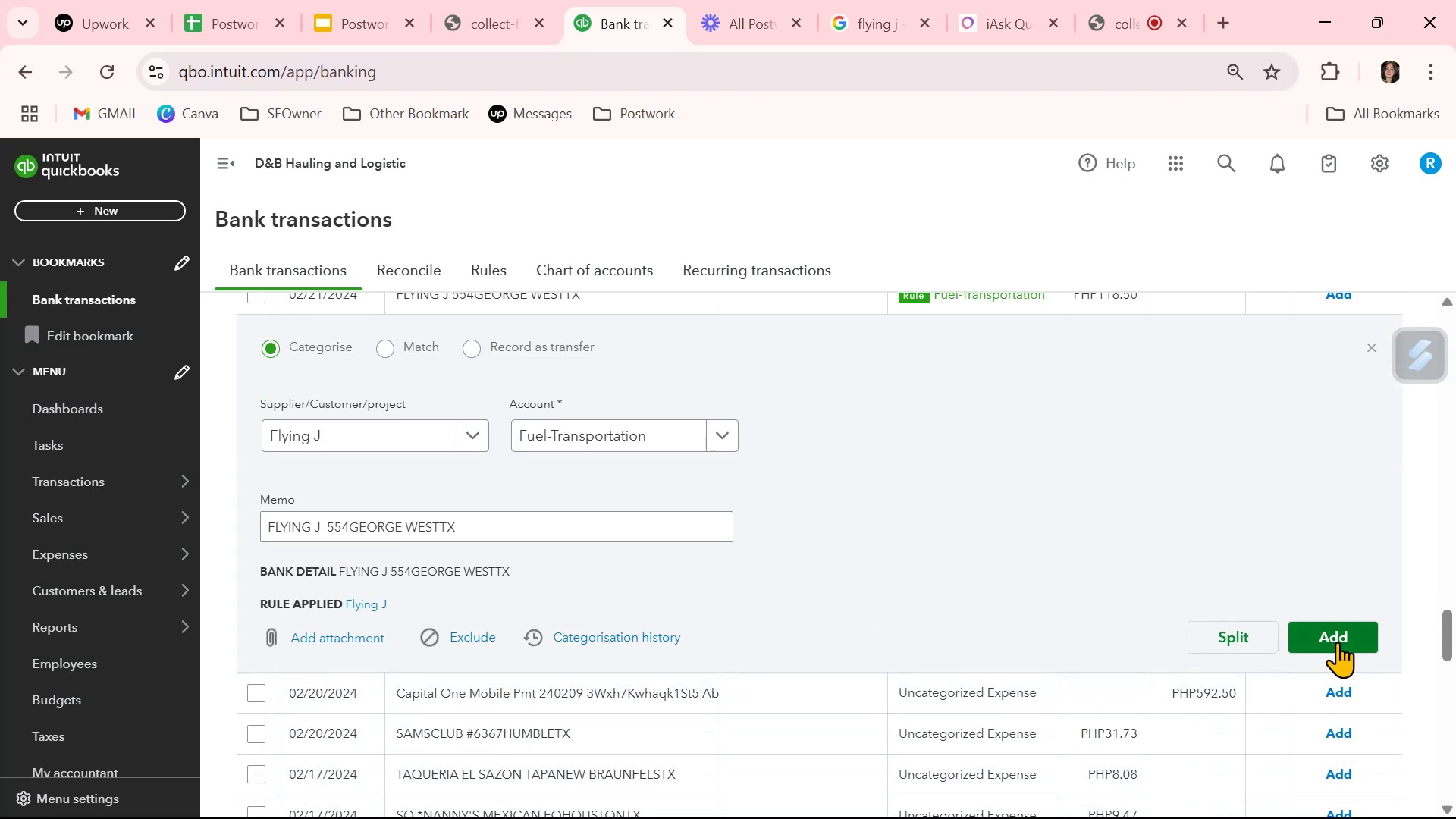 
left_click([1337, 647])
 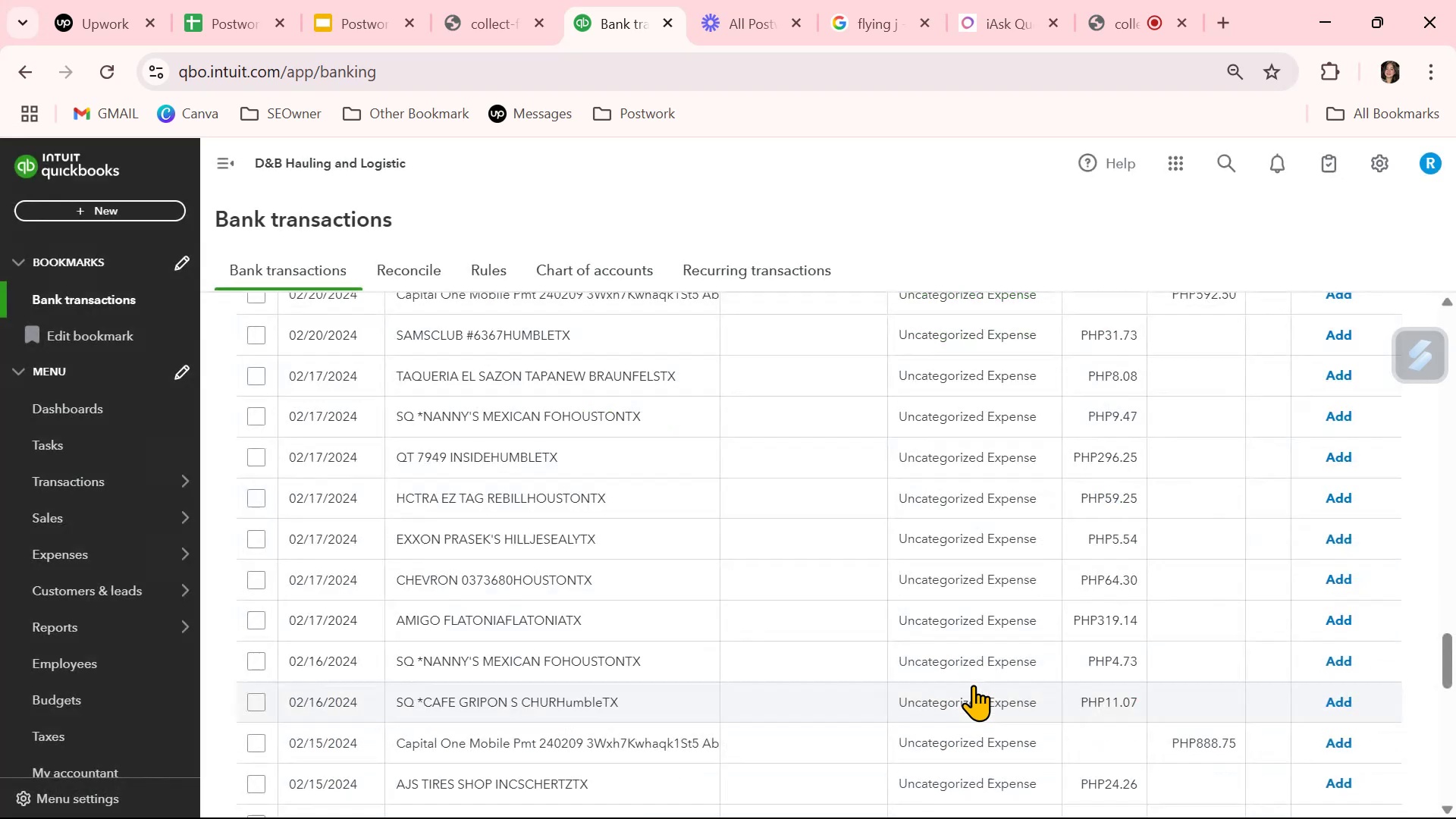 
scroll: coordinate [975, 685], scroll_direction: down, amount: 10.0
 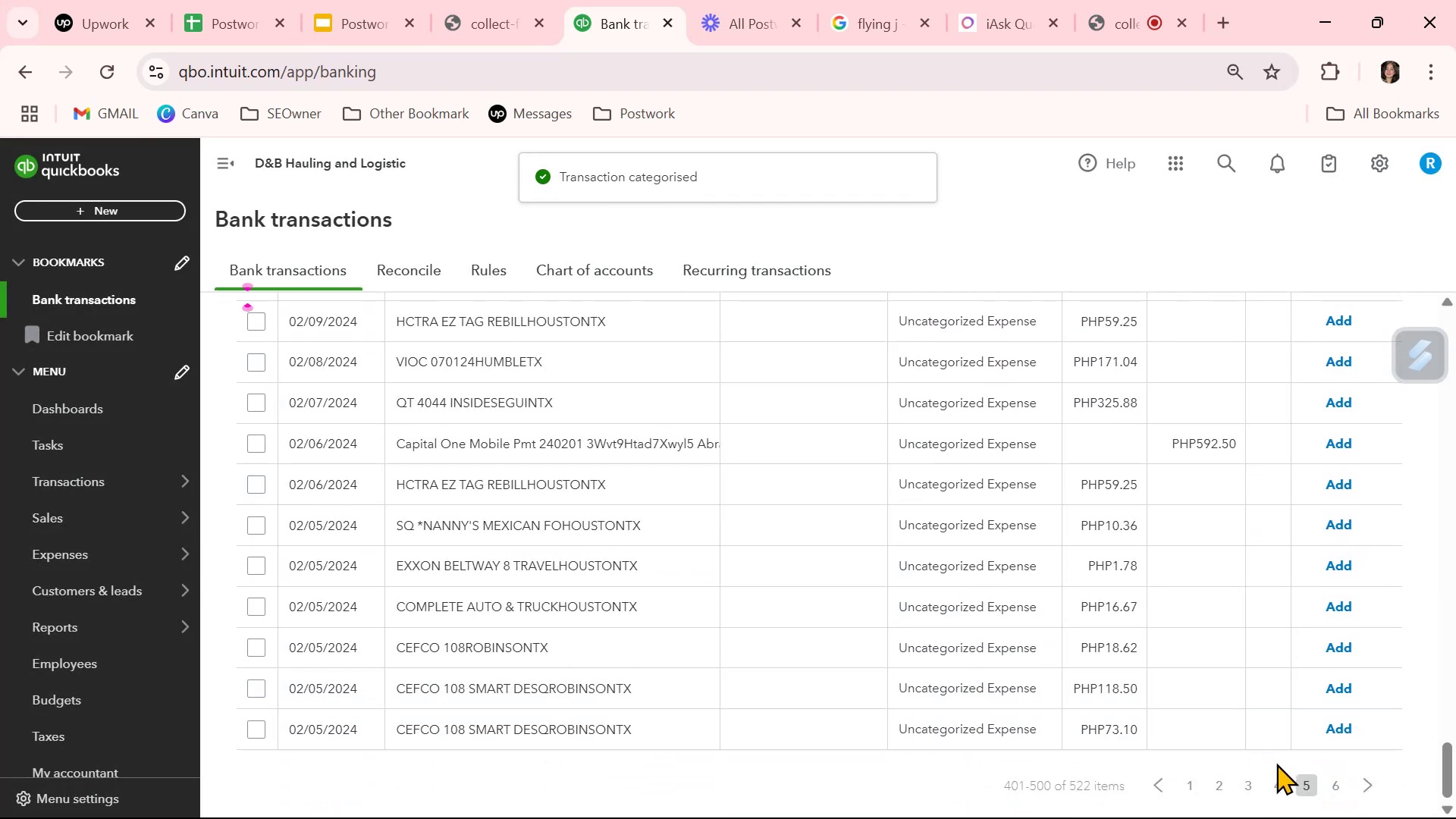 
left_click([1275, 782])
 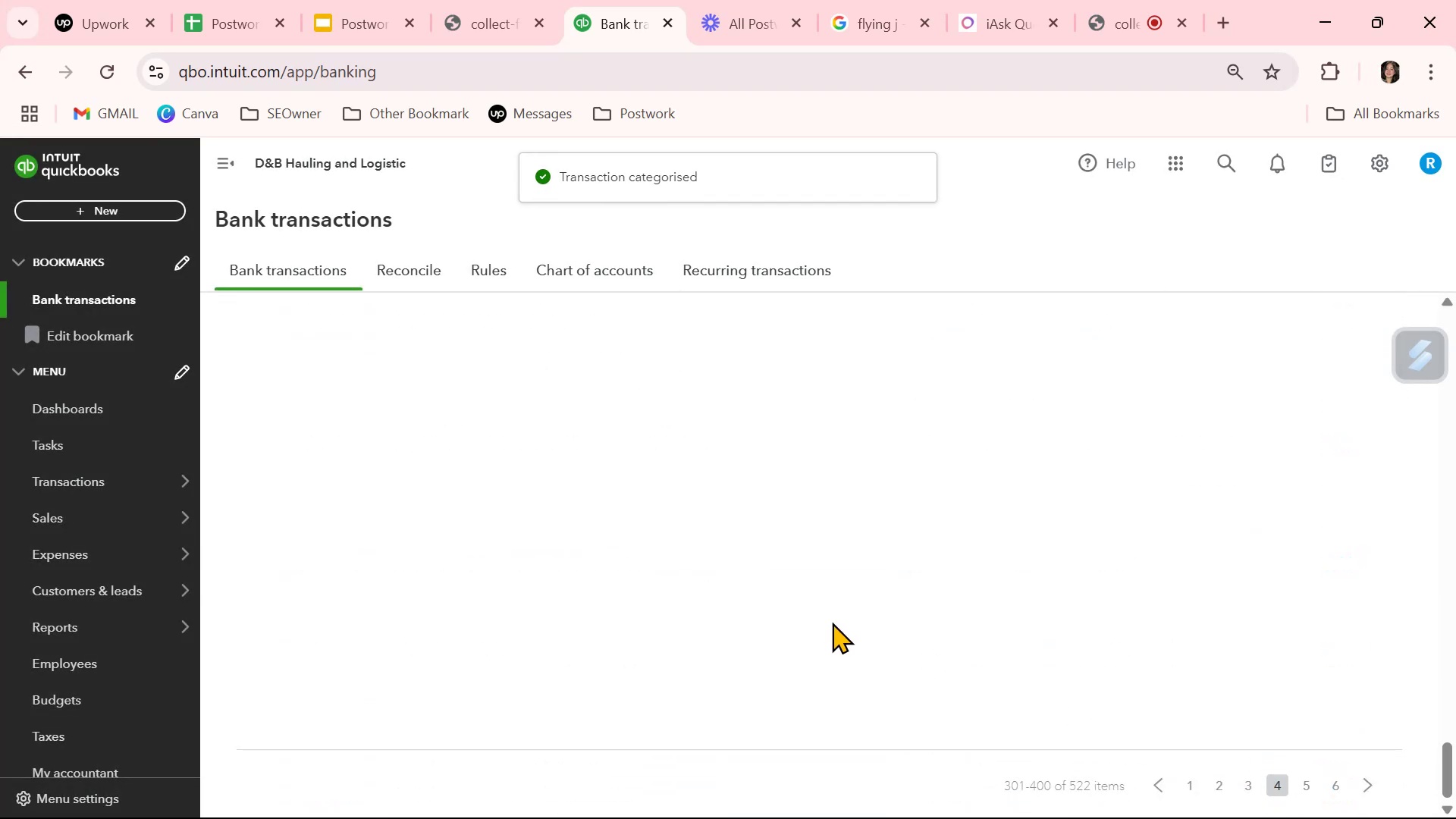 
scroll: coordinate [1172, 612], scroll_direction: up, amount: 29.0
 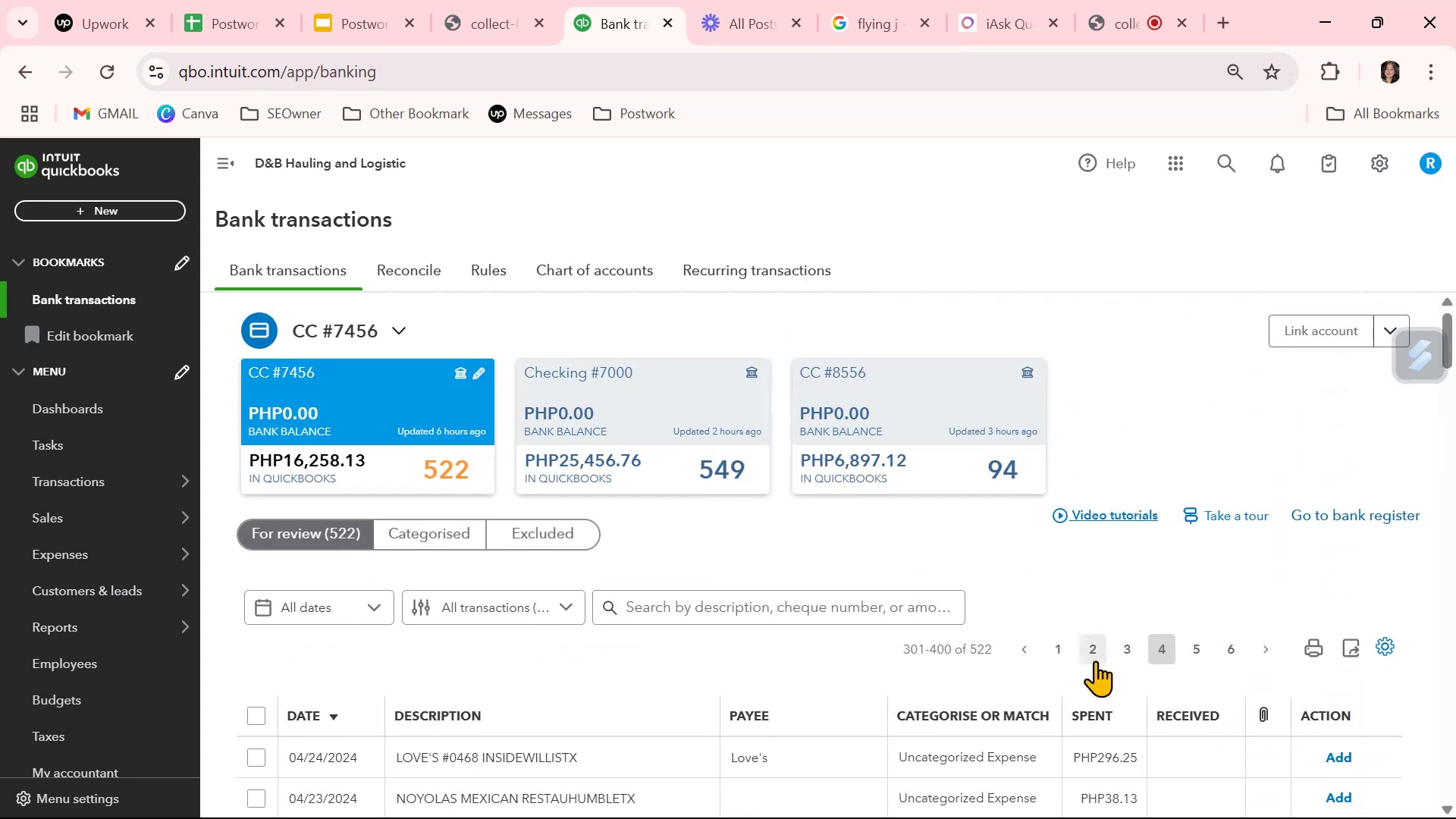 
left_click([1127, 648])
 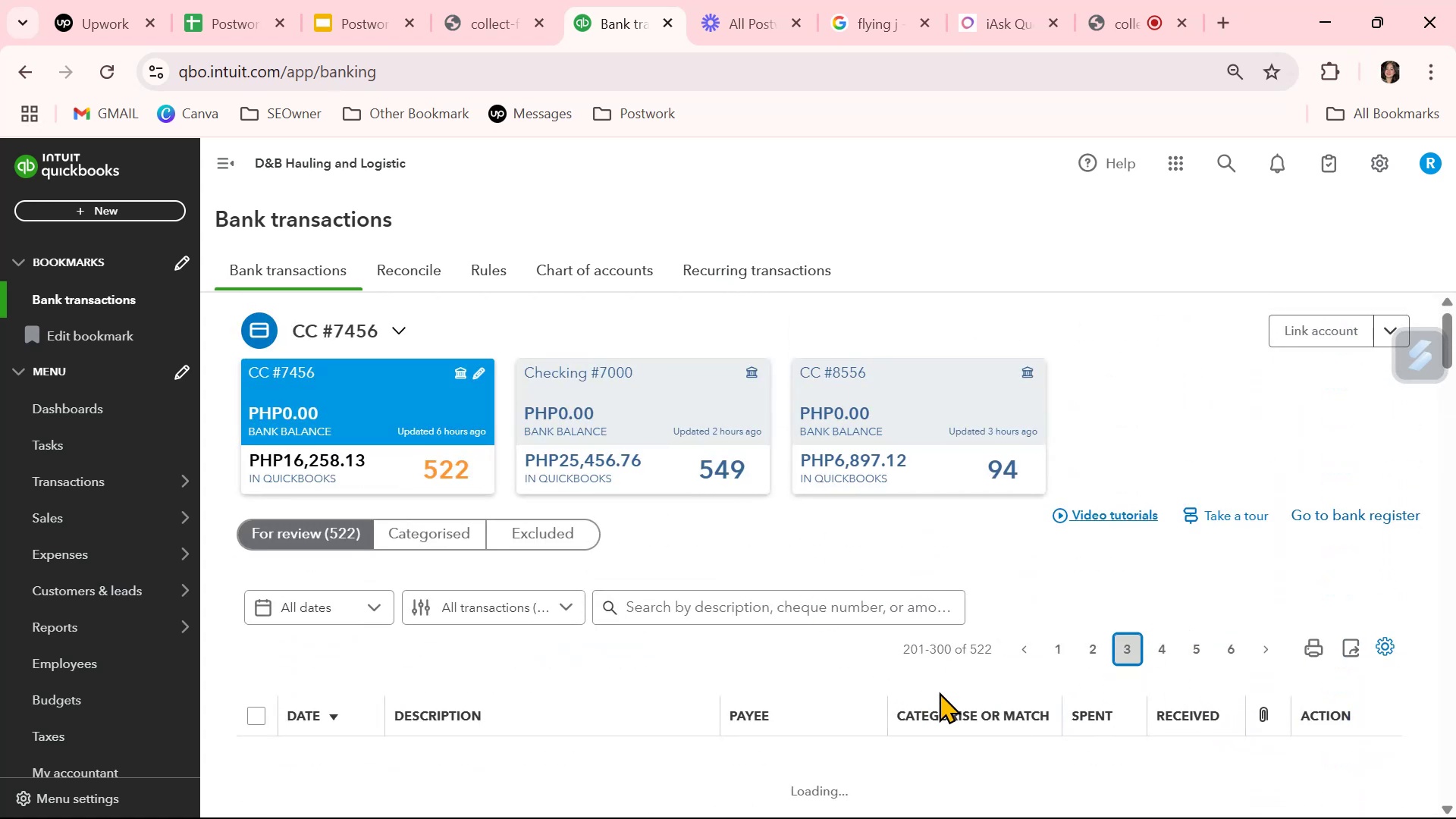 
scroll: coordinate [931, 753], scroll_direction: down, amount: 4.0
 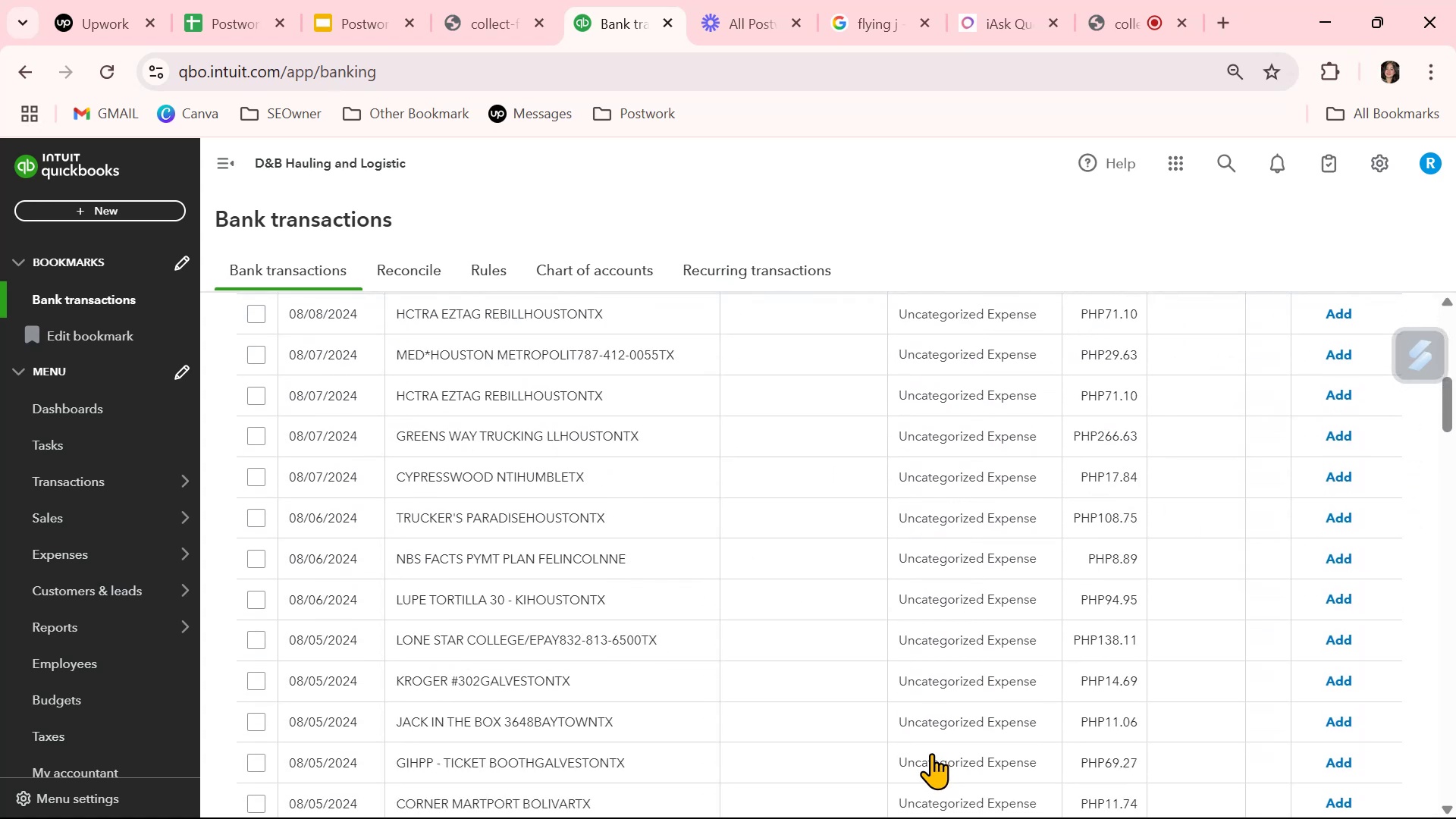 
scroll: coordinate [933, 750], scroll_direction: up, amount: 3.0
 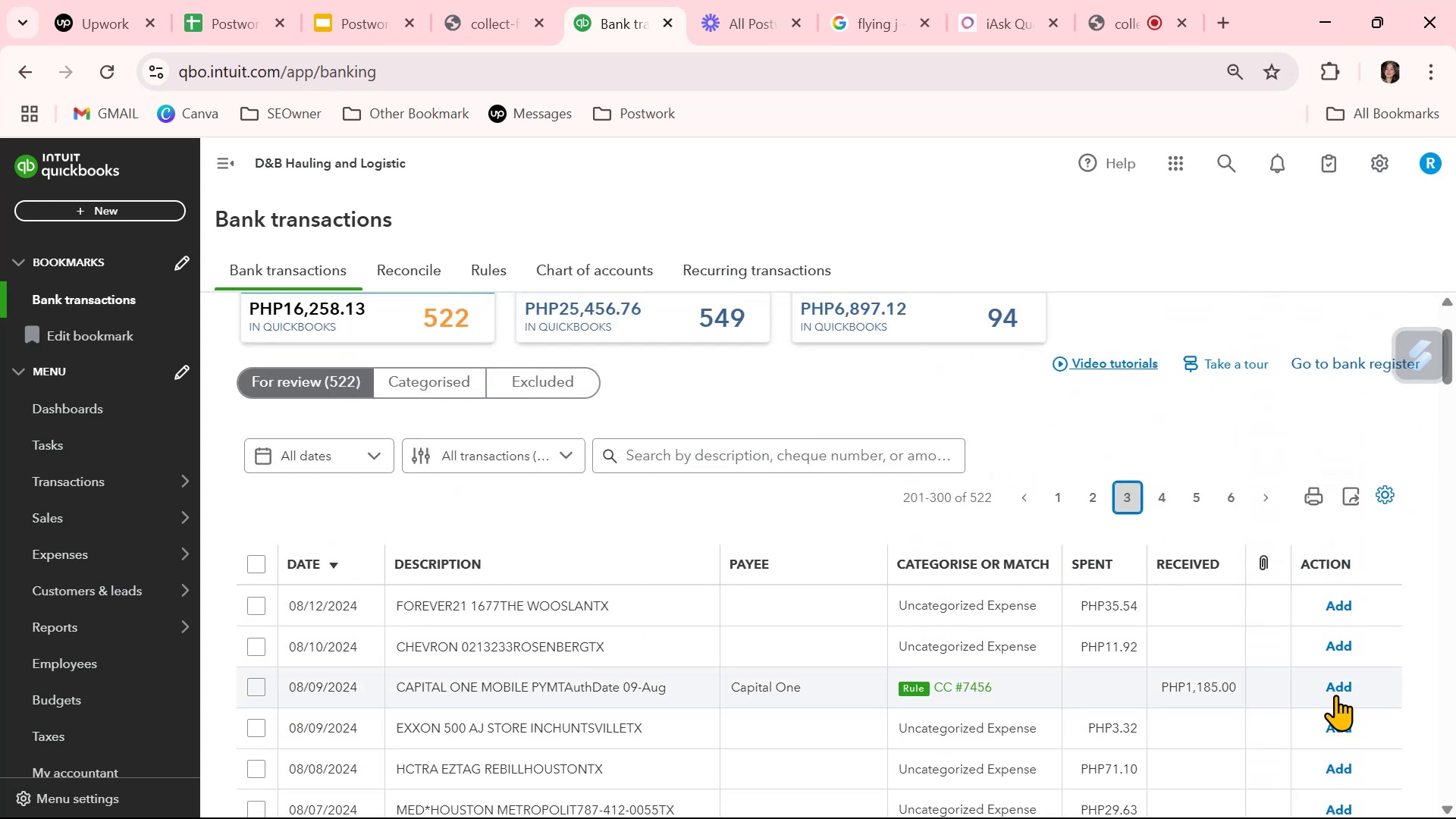 
left_click([1341, 689])
 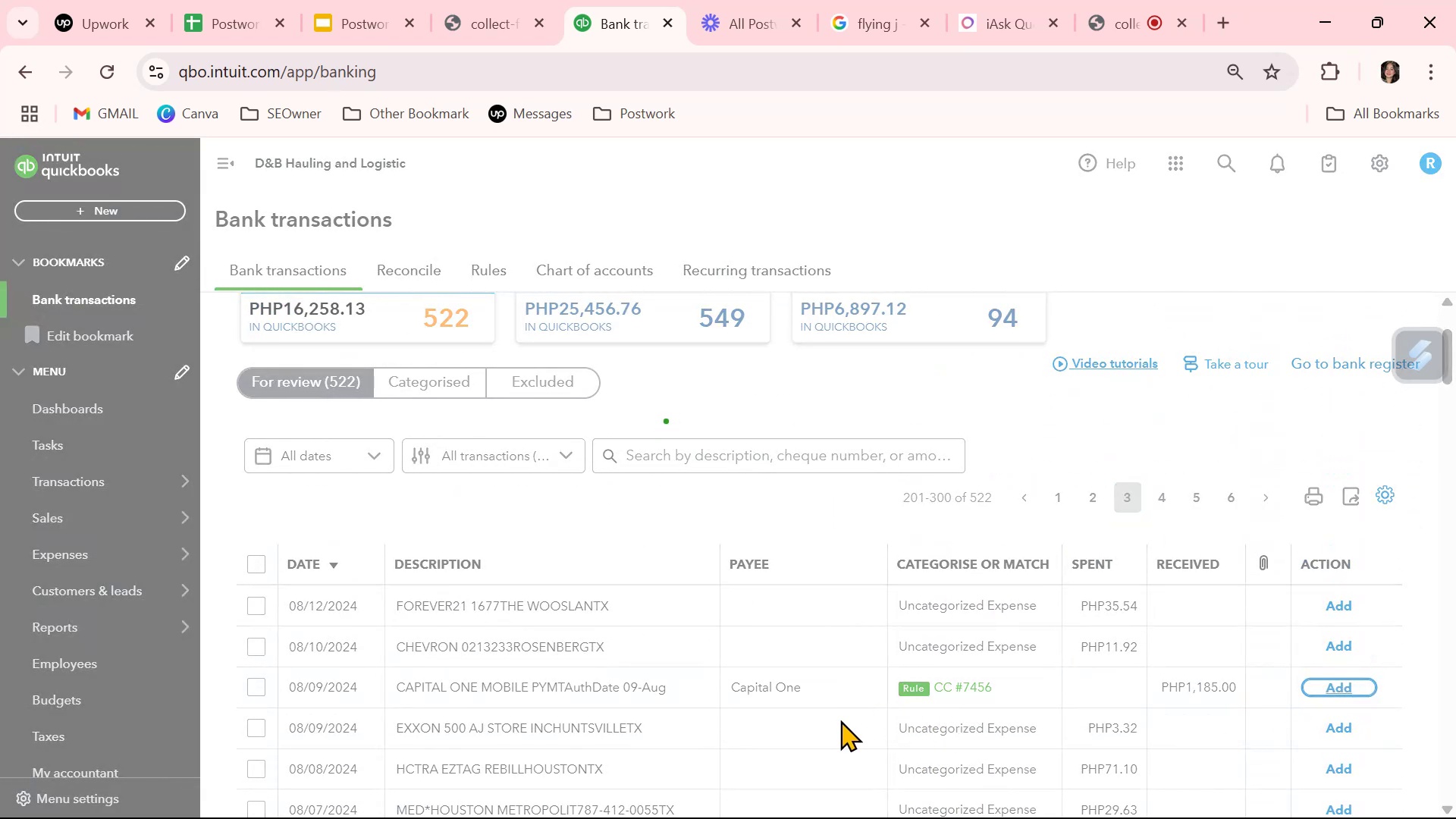 
scroll: coordinate [849, 717], scroll_direction: down, amount: 27.0
 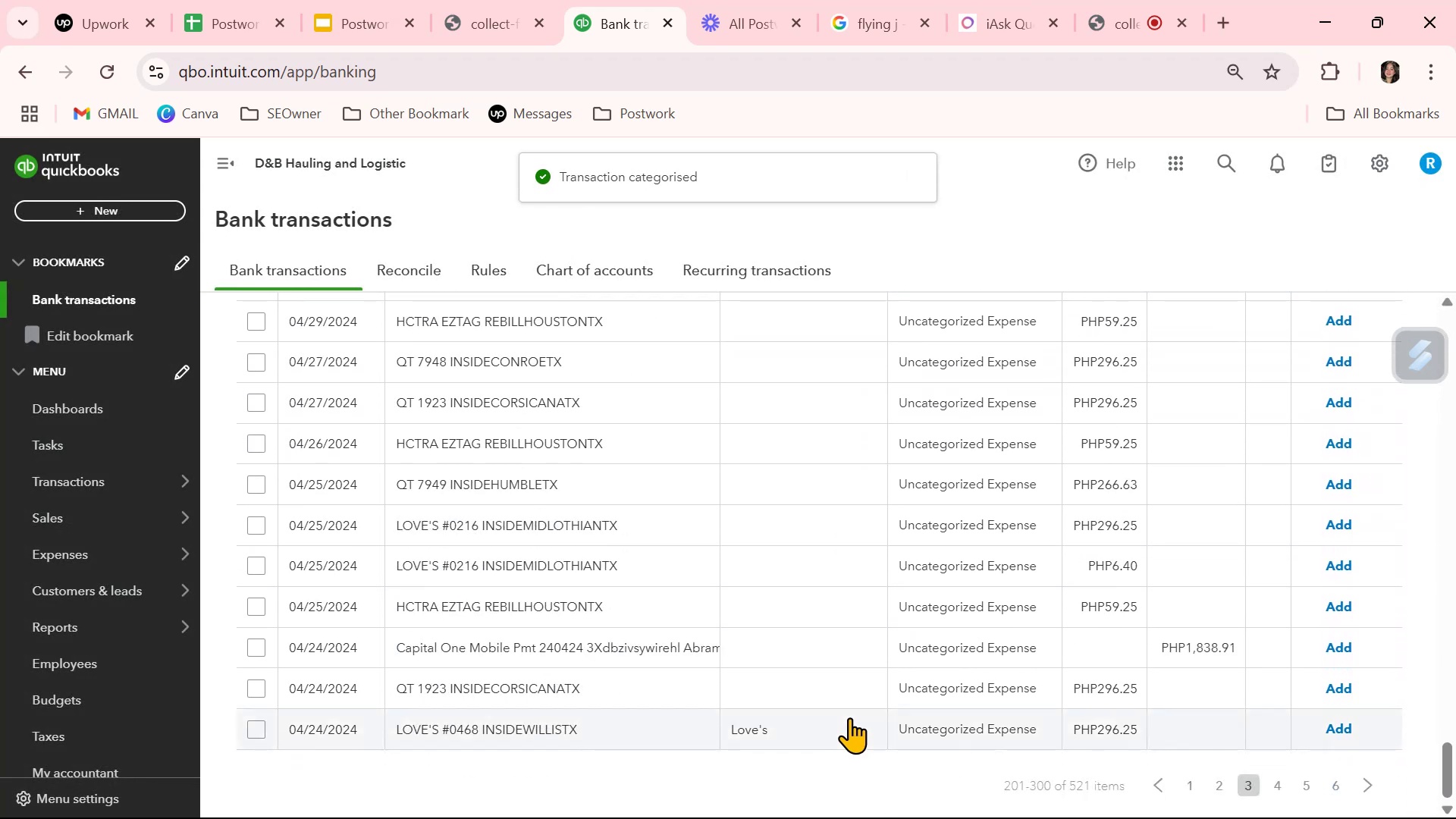 
scroll: coordinate [850, 717], scroll_direction: up, amount: 26.0
 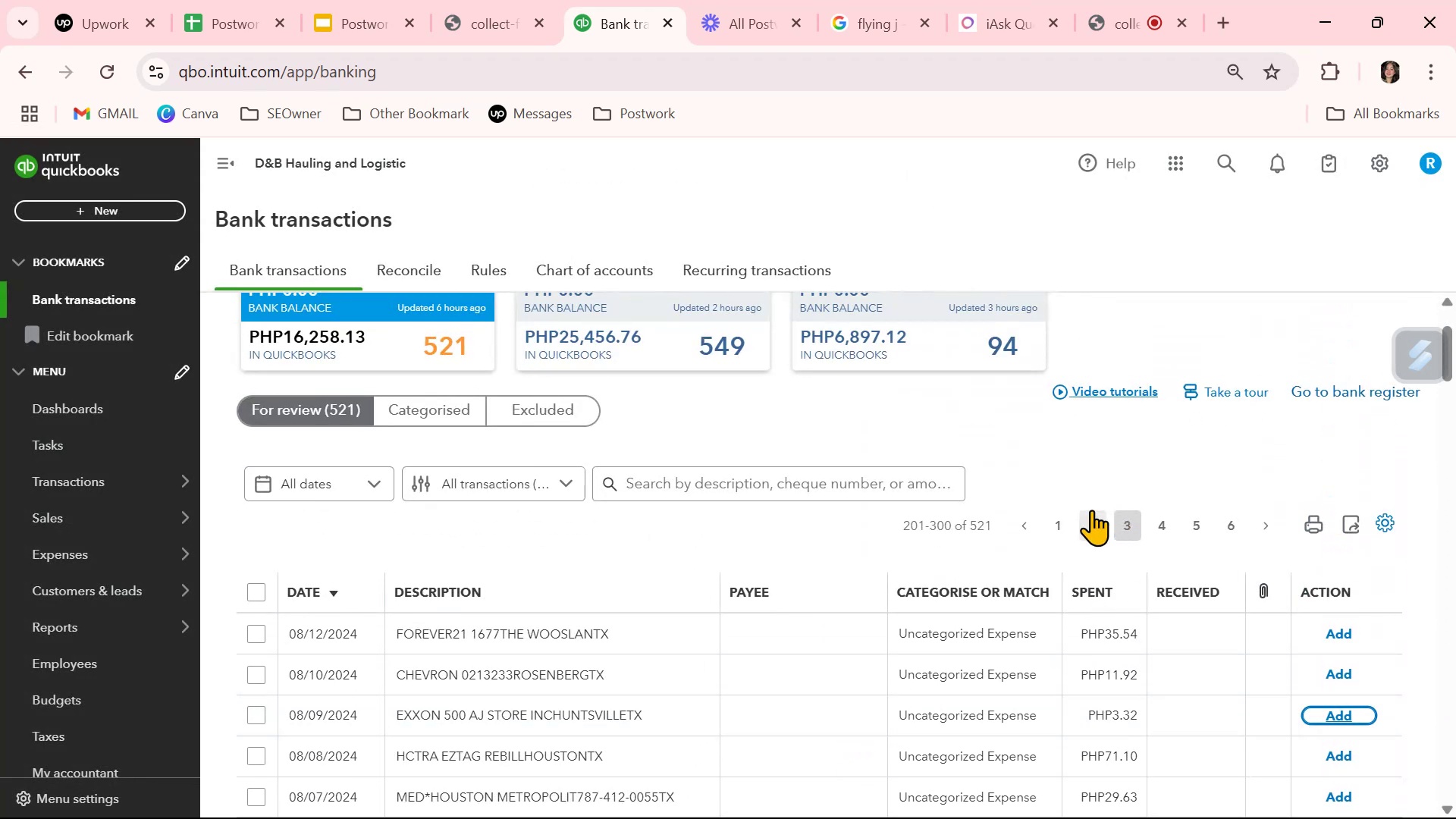 
left_click([1089, 512])
 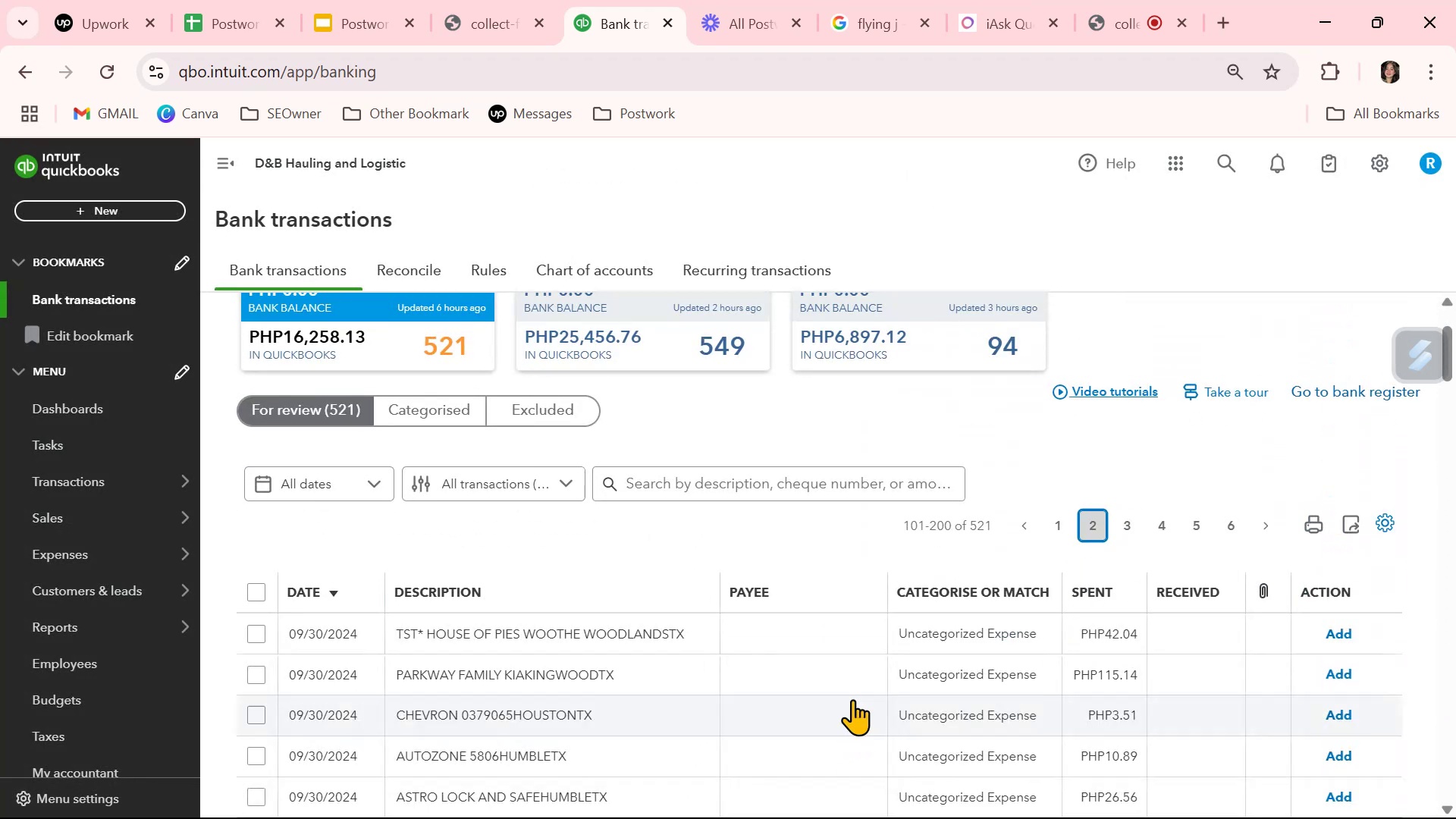 
scroll: coordinate [852, 699], scroll_direction: down, amount: 23.0
 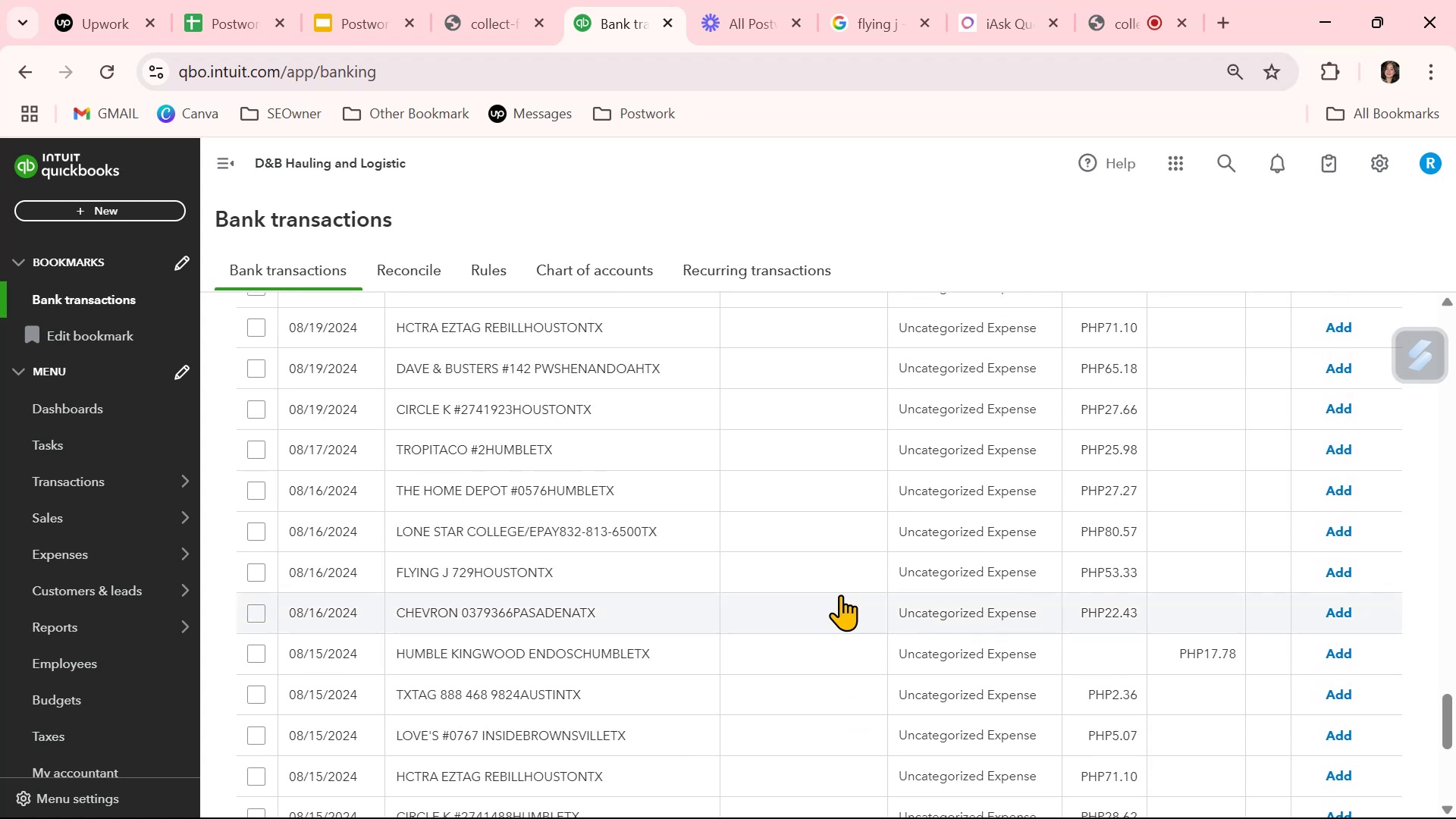 
scroll: coordinate [843, 551], scroll_direction: up, amount: 2.0
 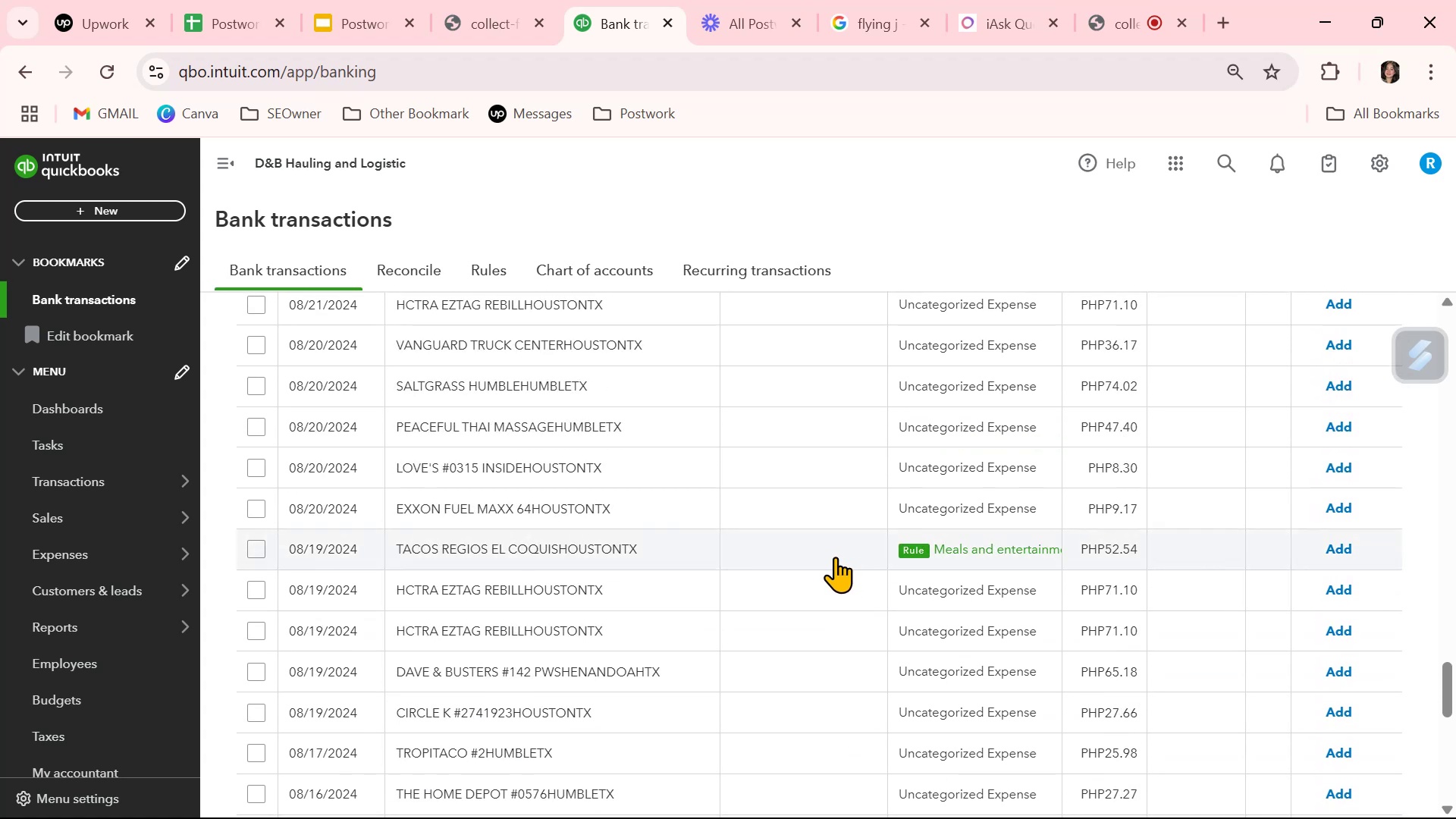 
left_click([835, 557])
 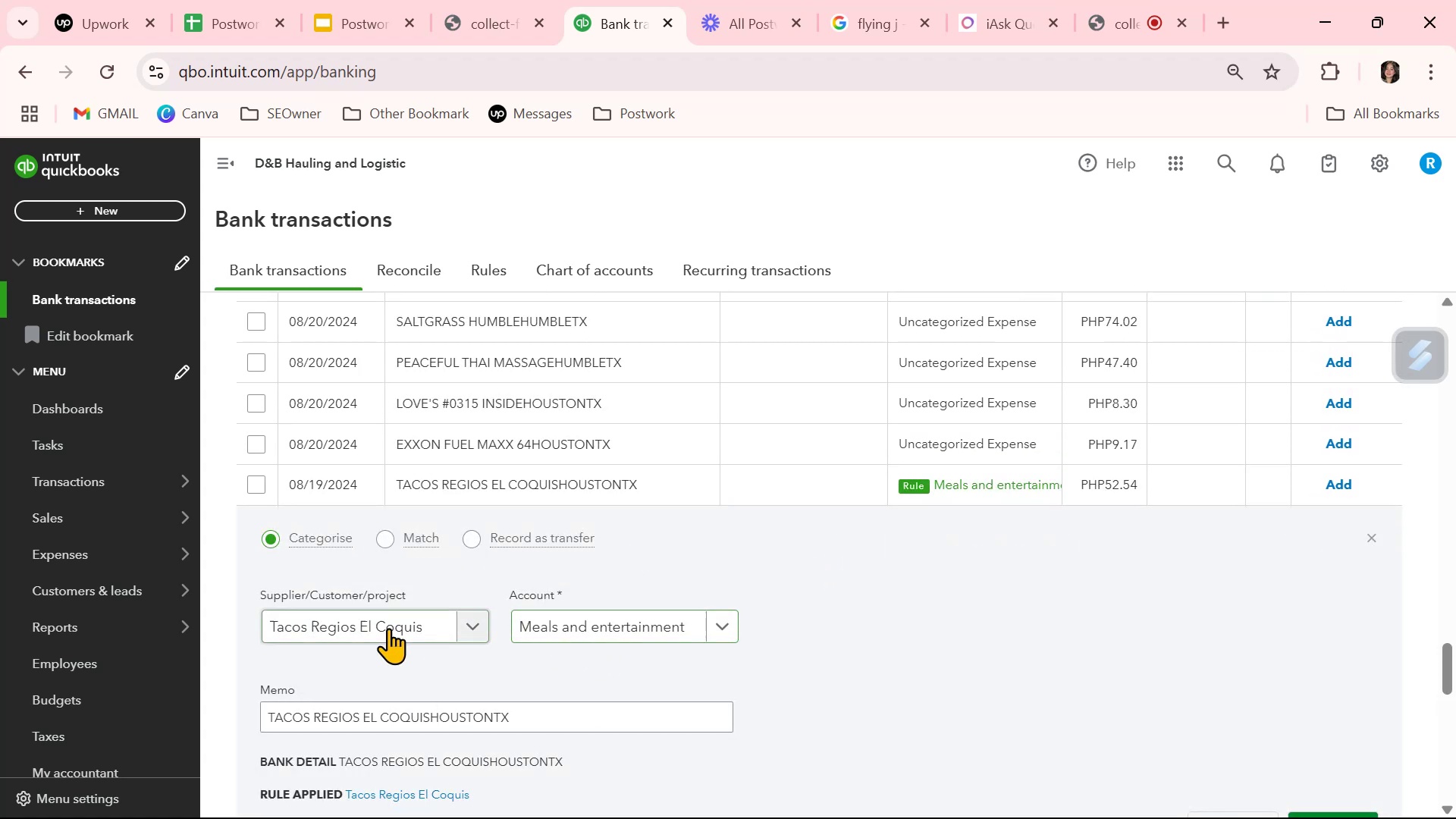 
left_click([1103, 647])
 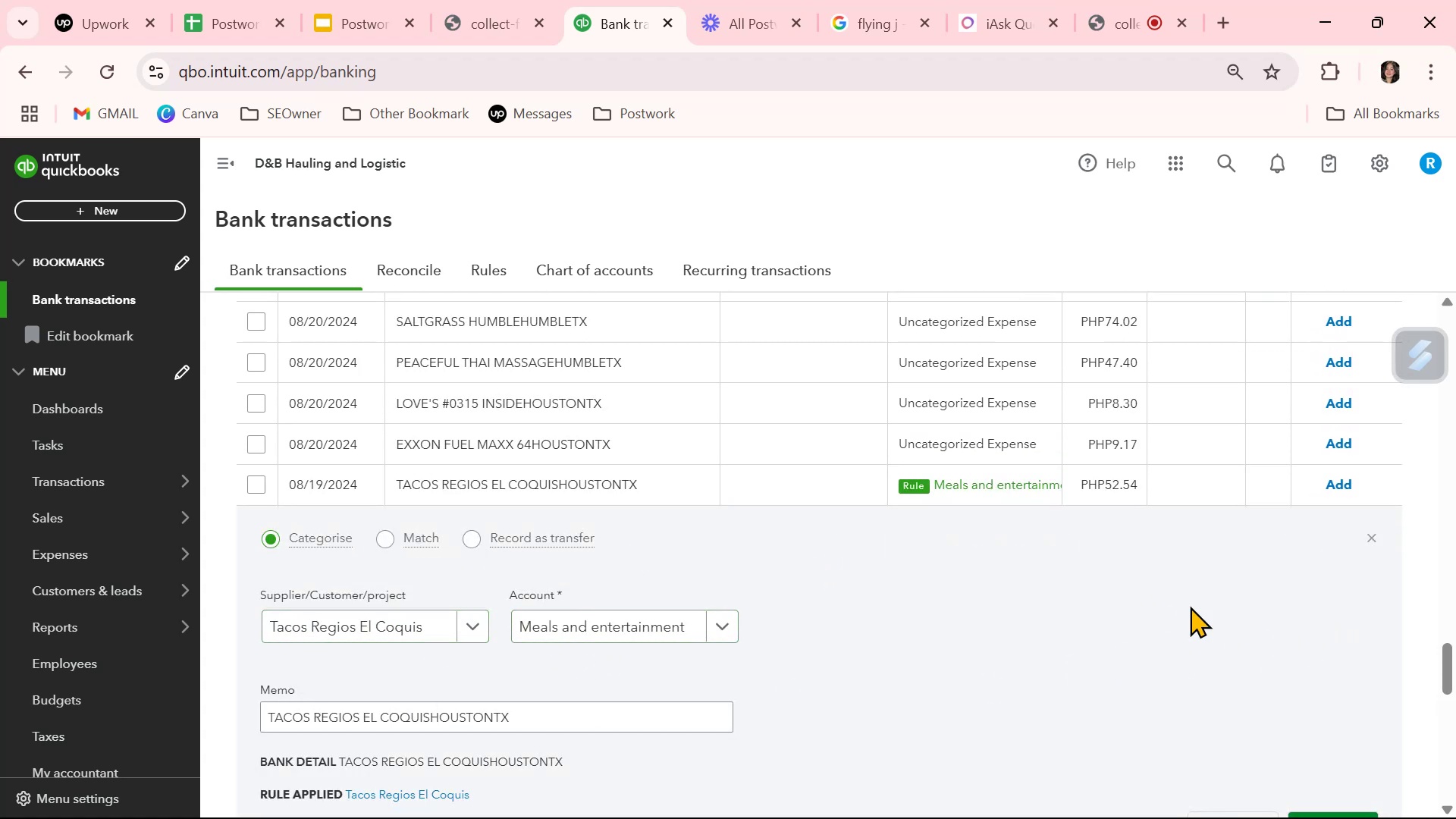 
scroll: coordinate [1349, 685], scroll_direction: down, amount: 1.0
 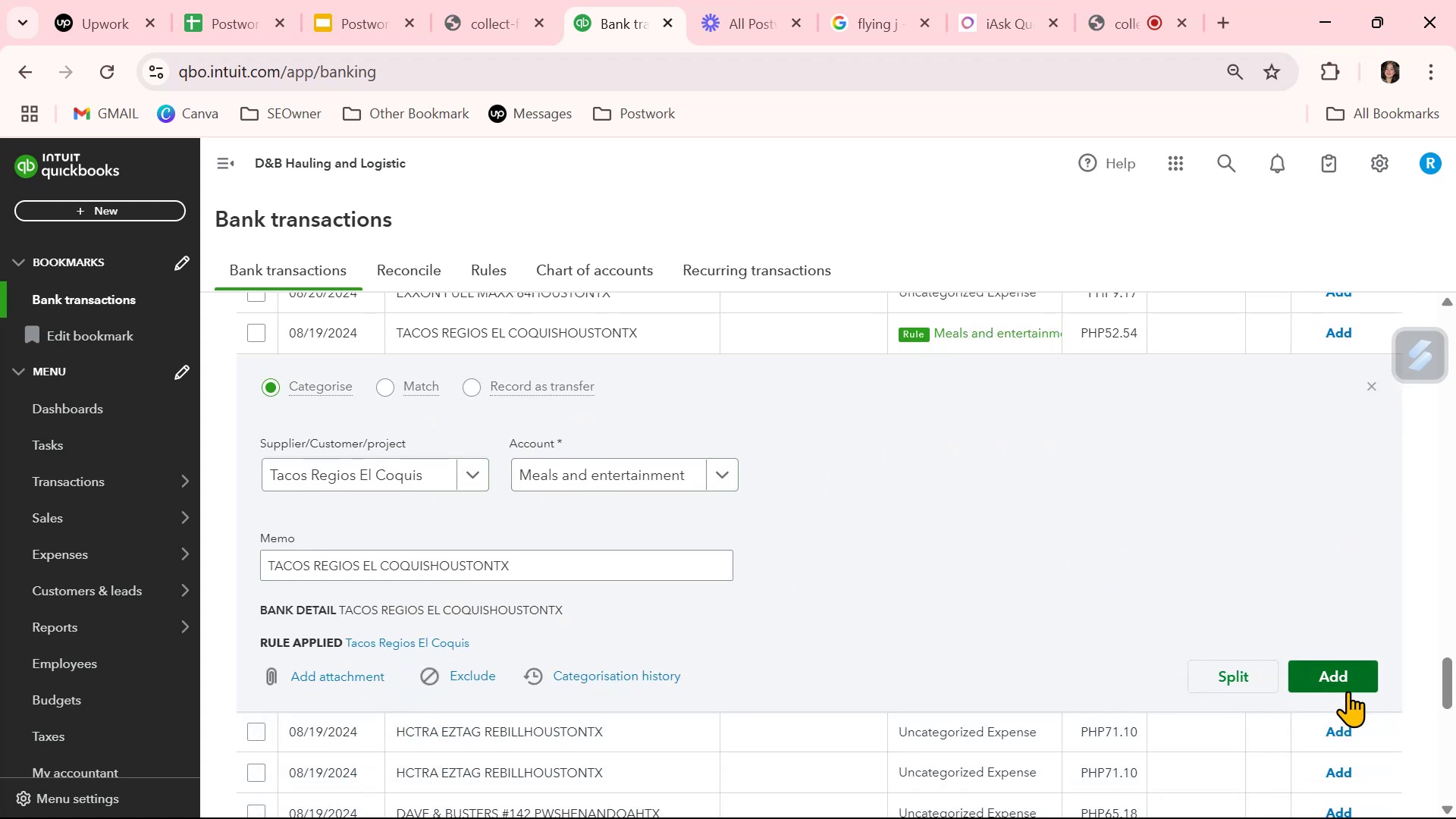 
left_click([1346, 679])
 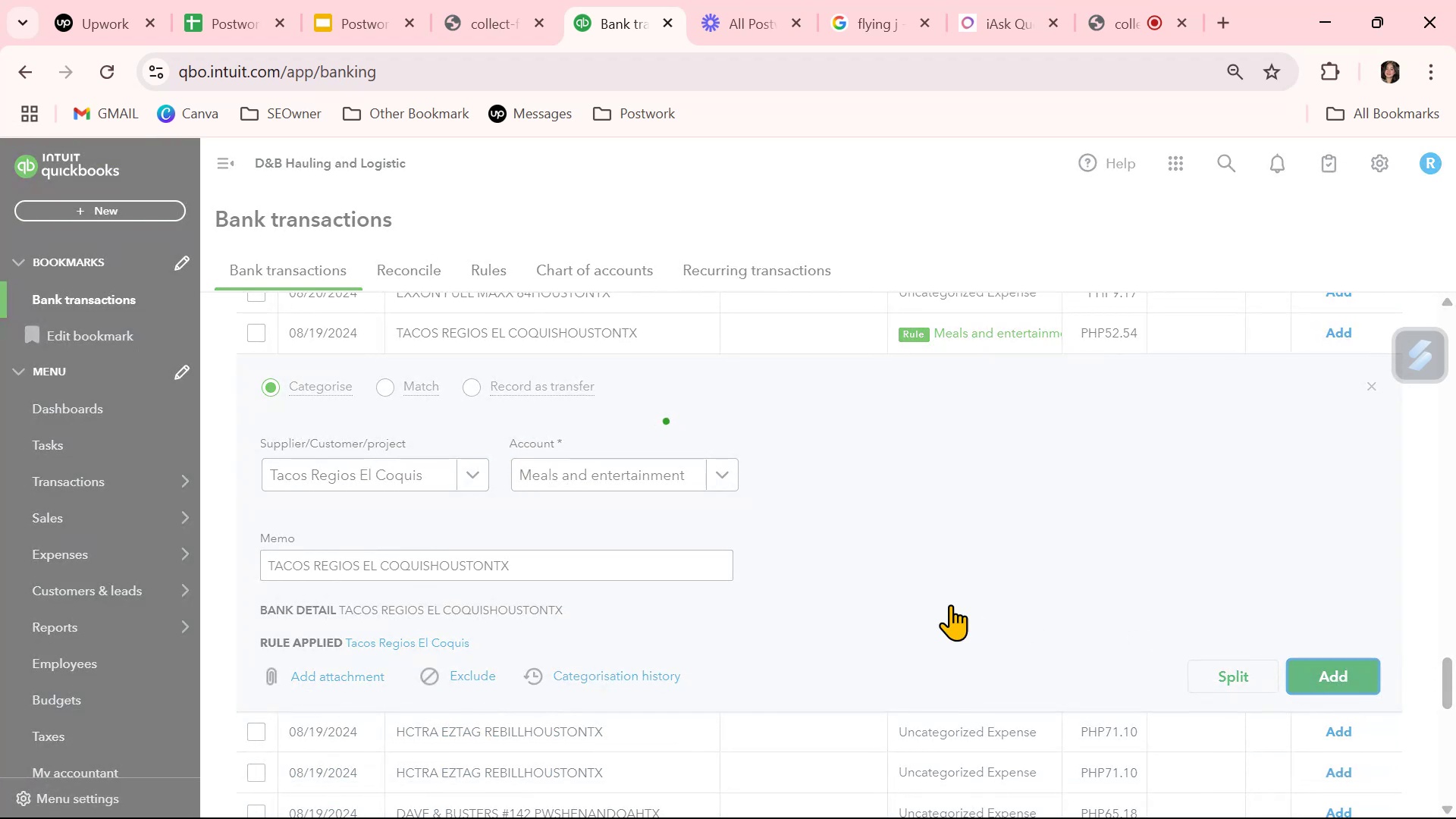 
scroll: coordinate [950, 604], scroll_direction: down, amount: 9.0
 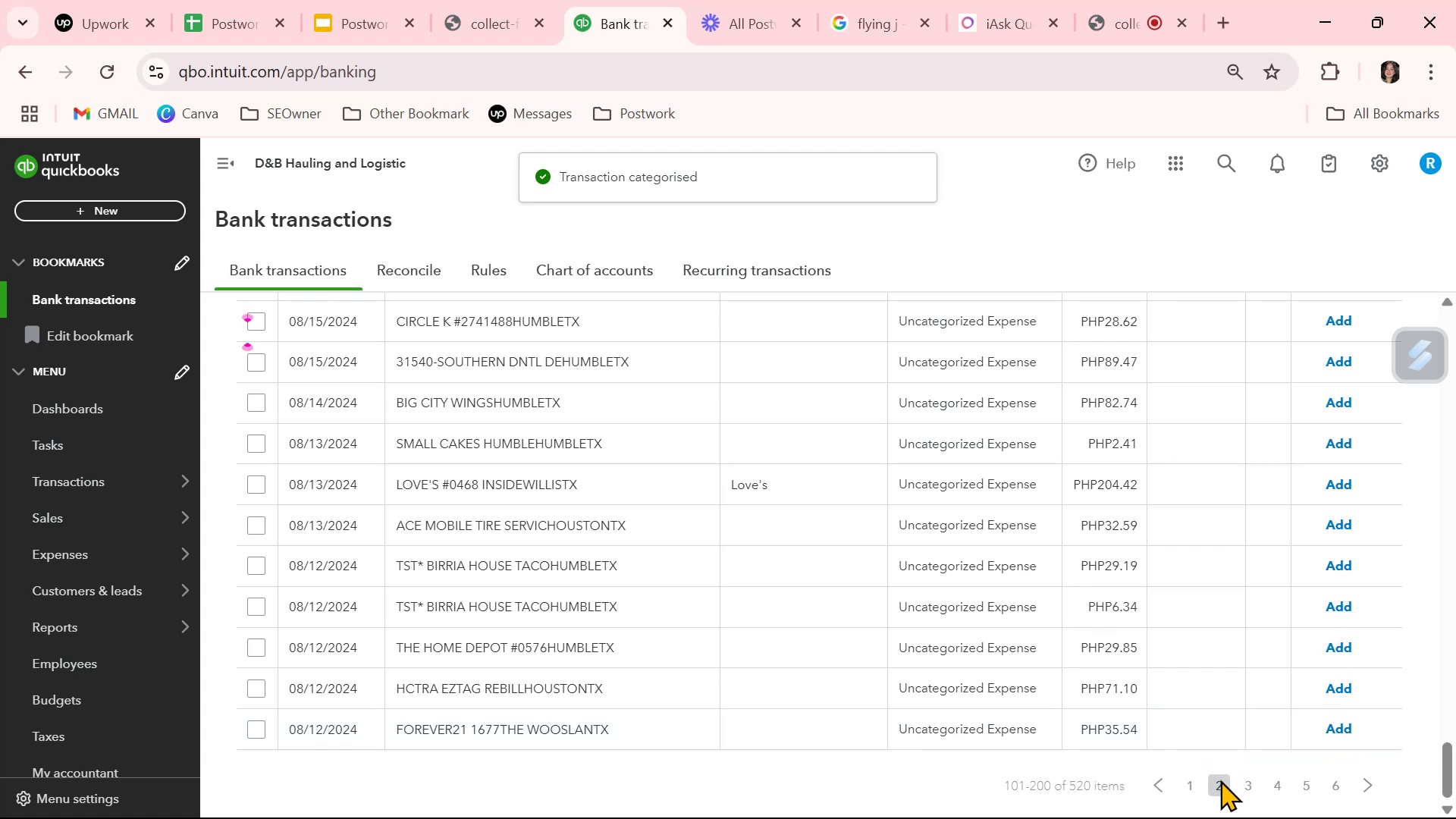 
left_click([1192, 783])
 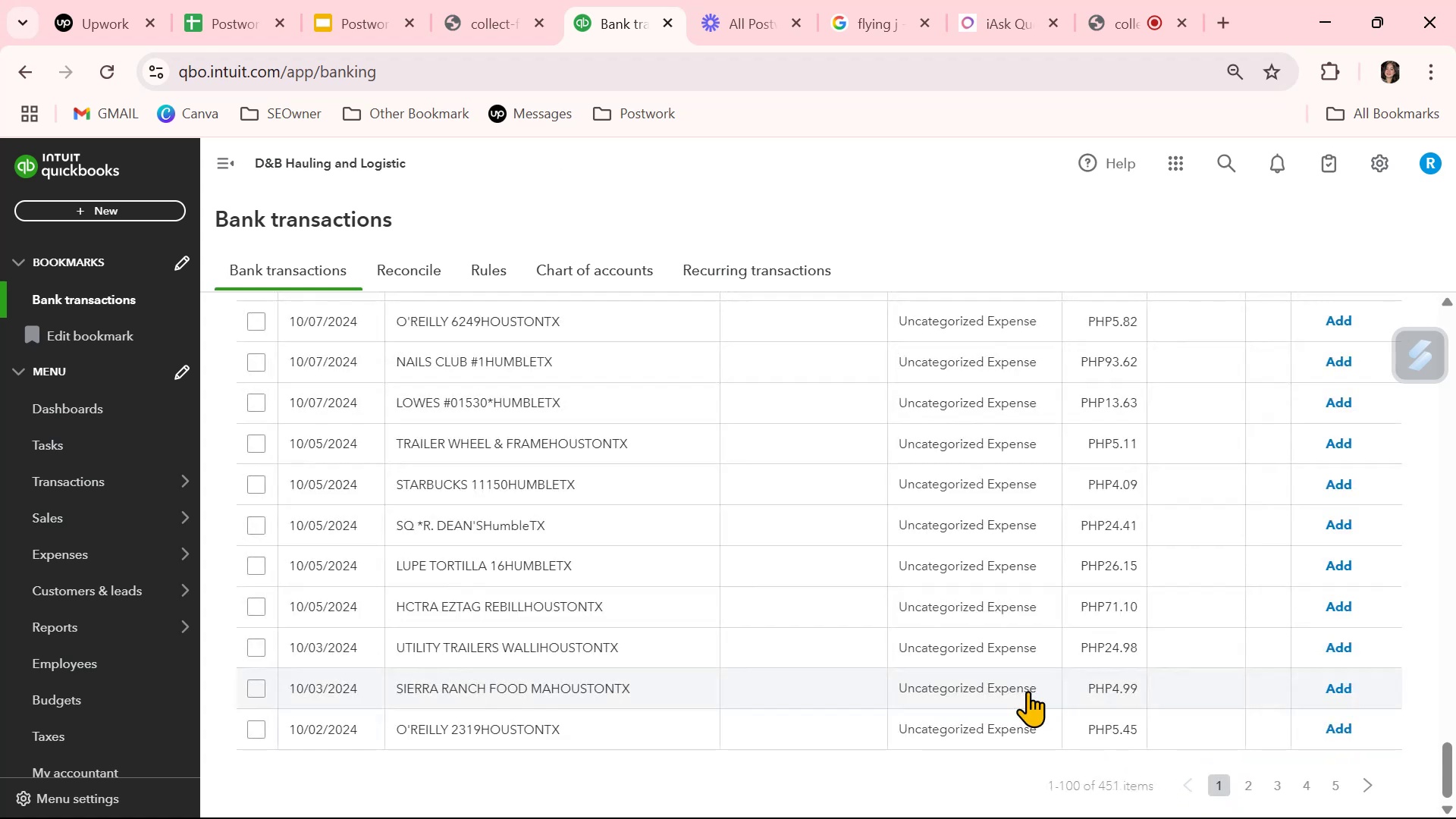 
scroll: coordinate [990, 684], scroll_direction: up, amount: 29.0
 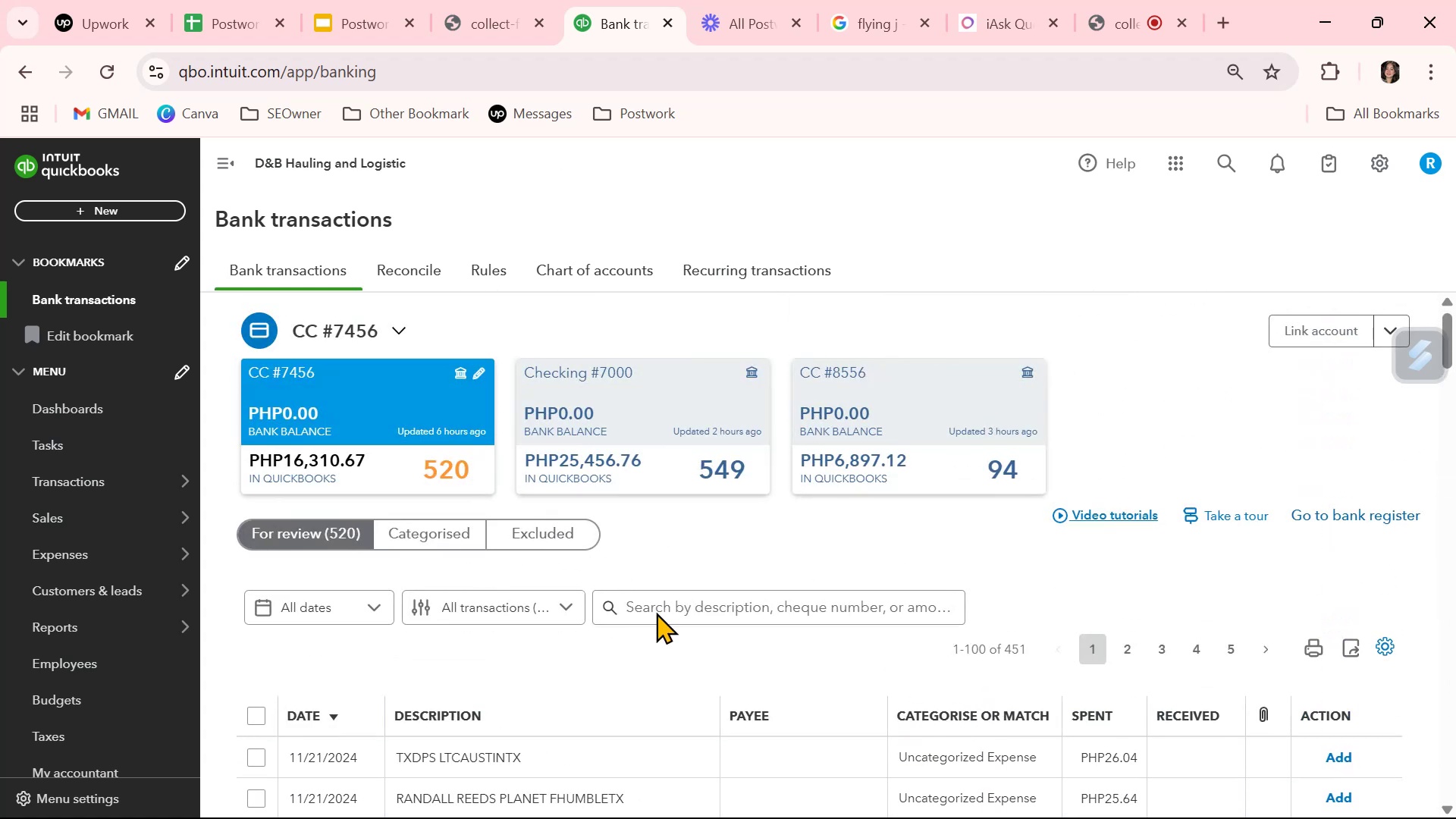 
scroll: coordinate [698, 739], scroll_direction: down, amount: 1.0
 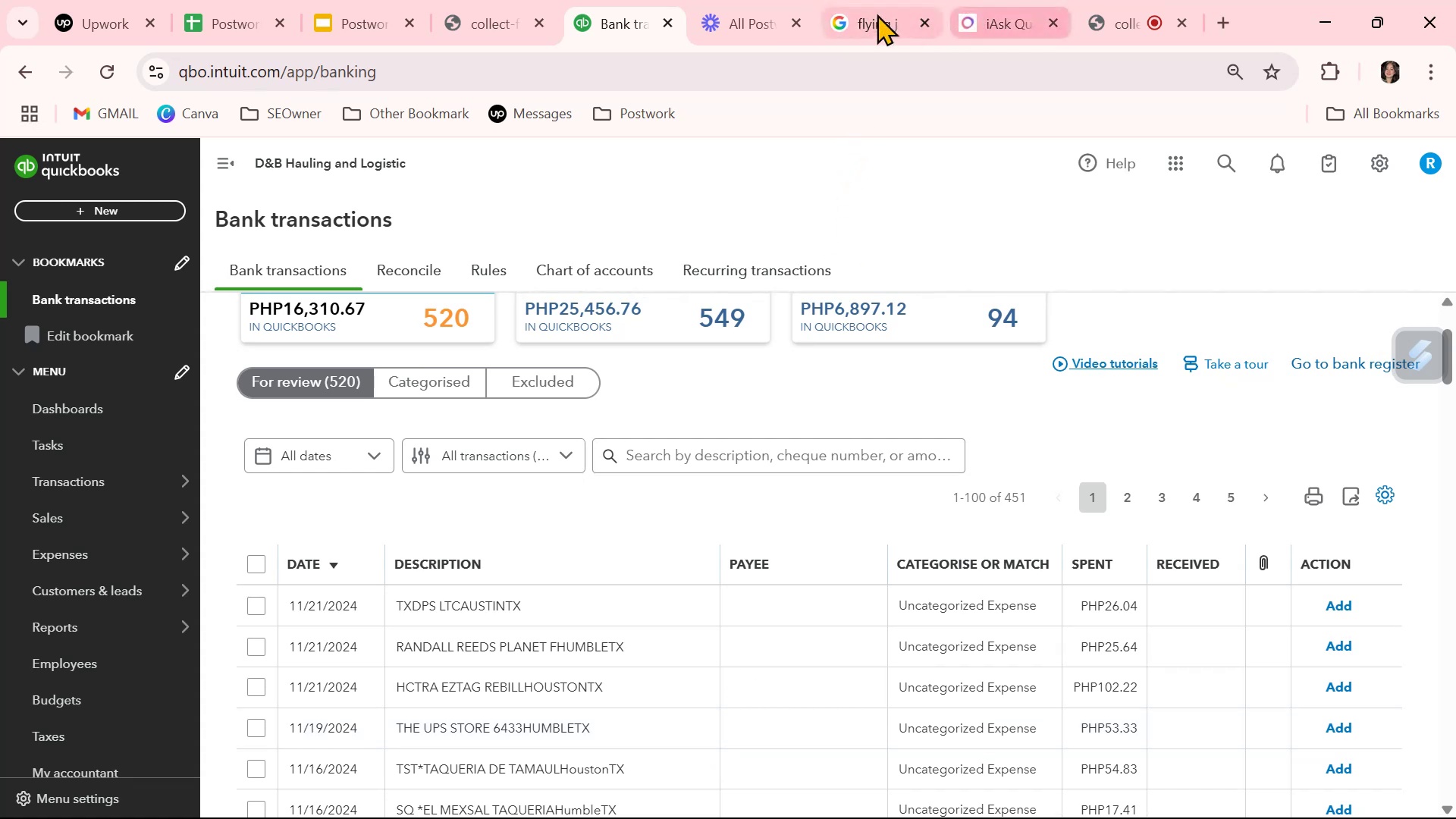 
wait(5.47)
 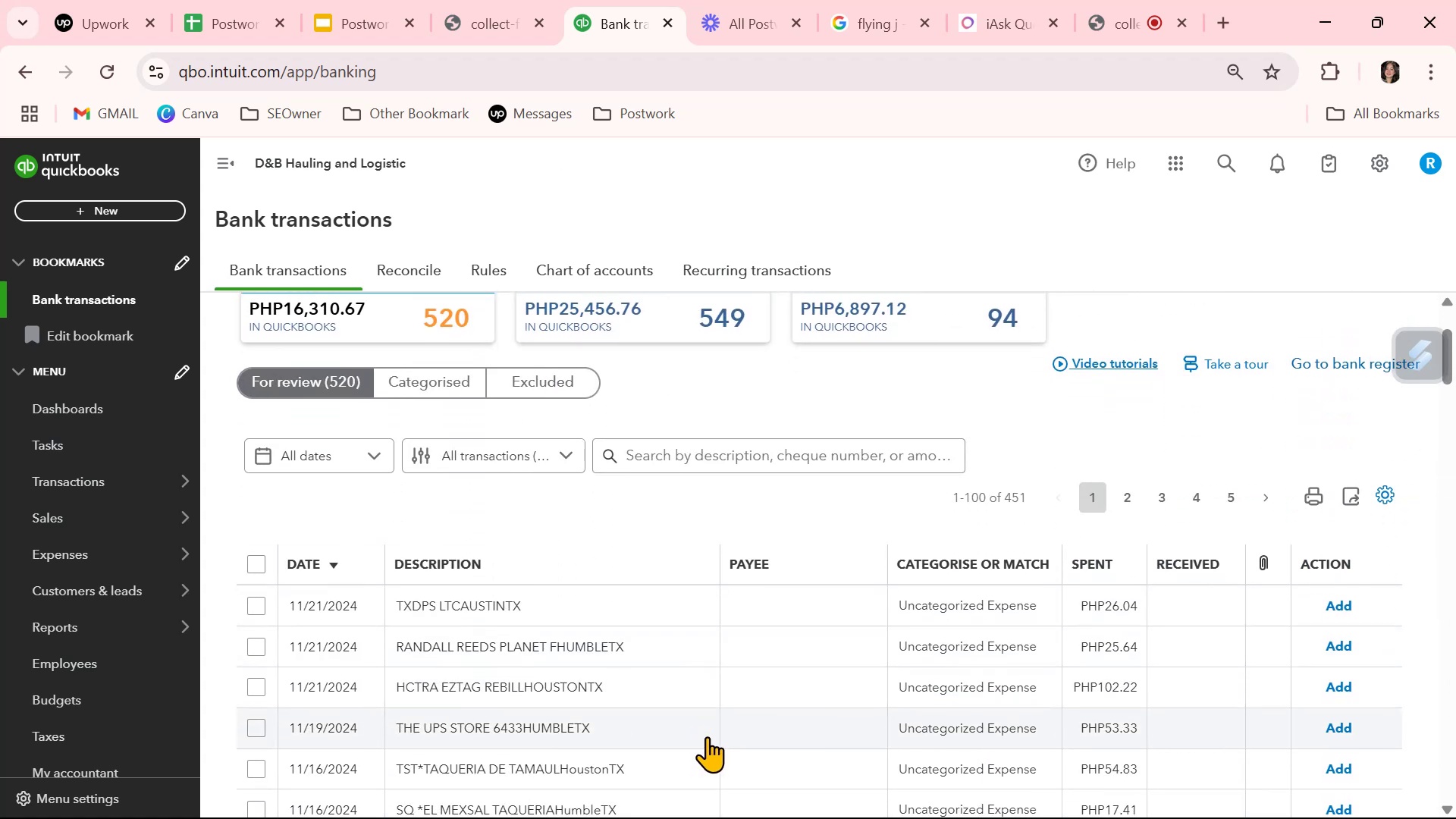 
left_click([740, 25])
 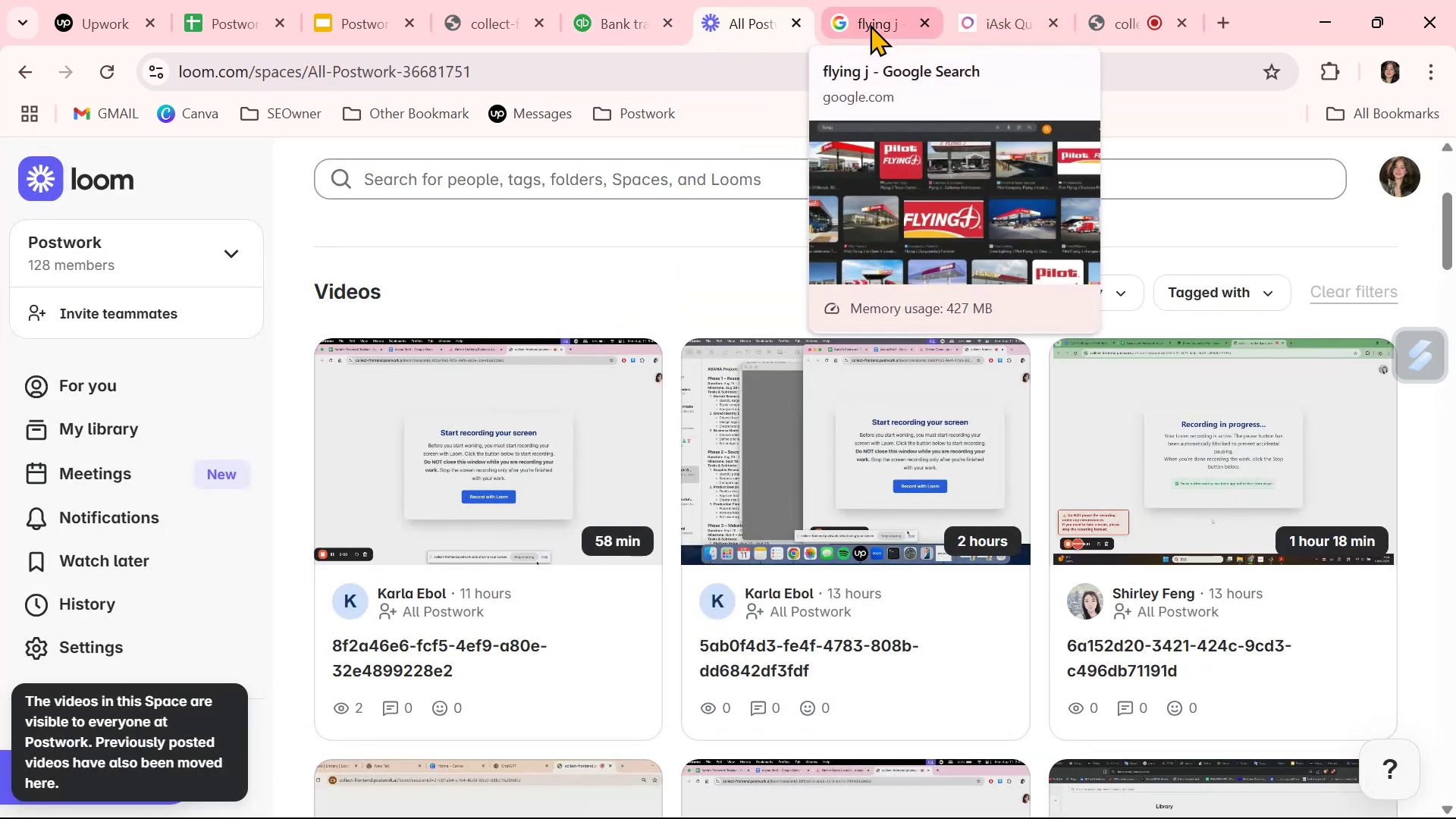 
left_click([1122, 33])
 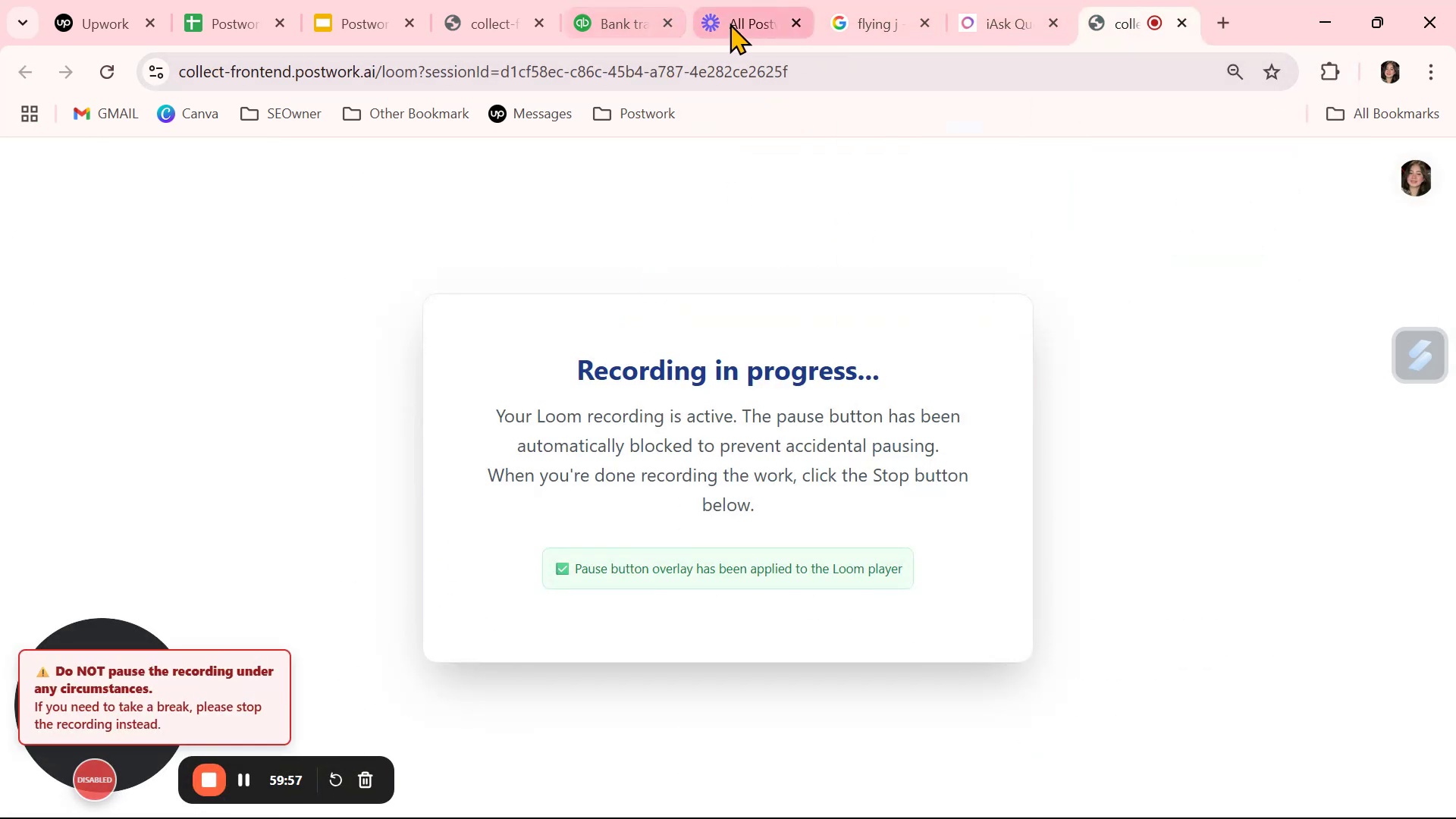 
left_click([849, 24])
 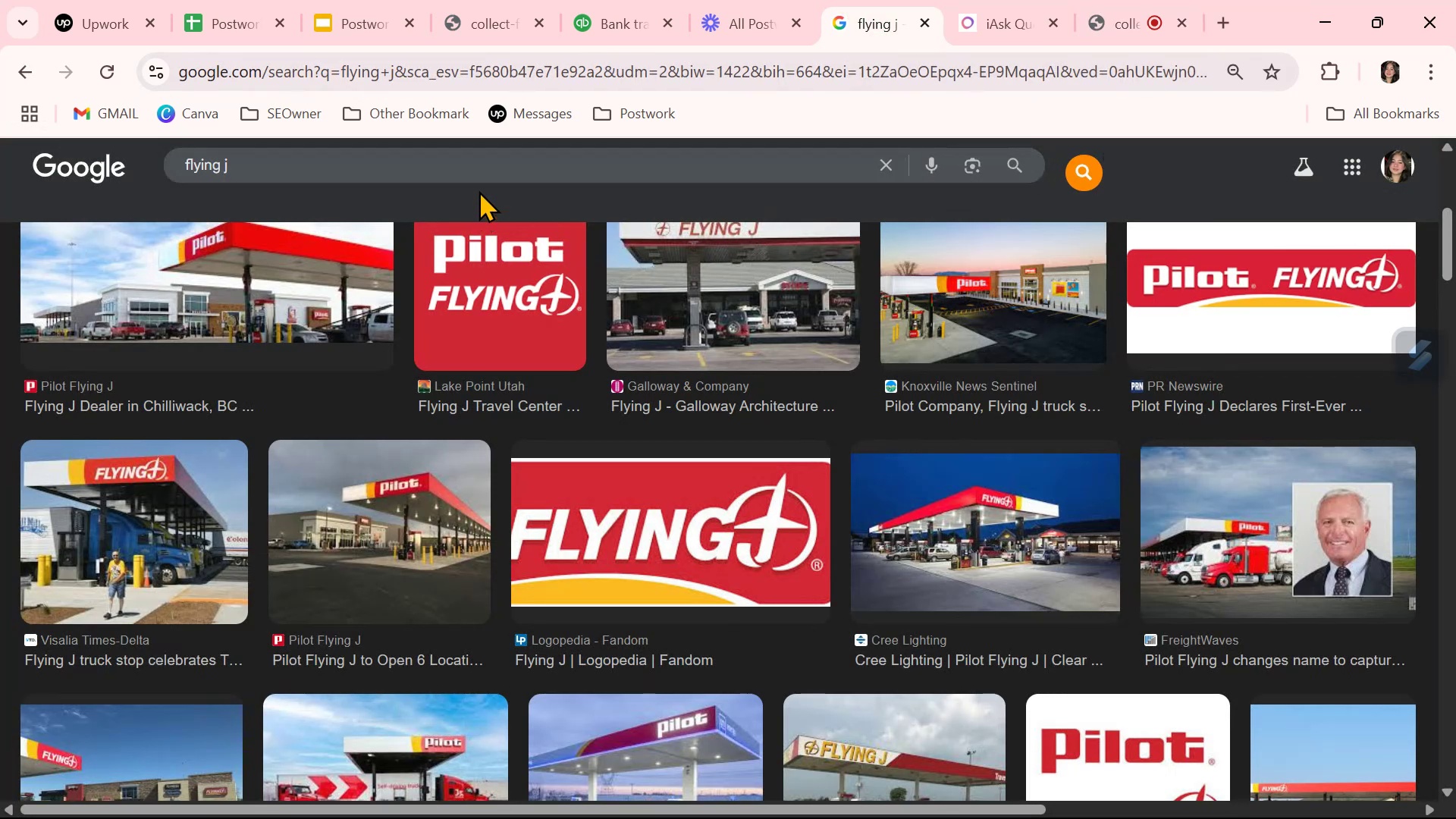 
left_click([482, 165])
 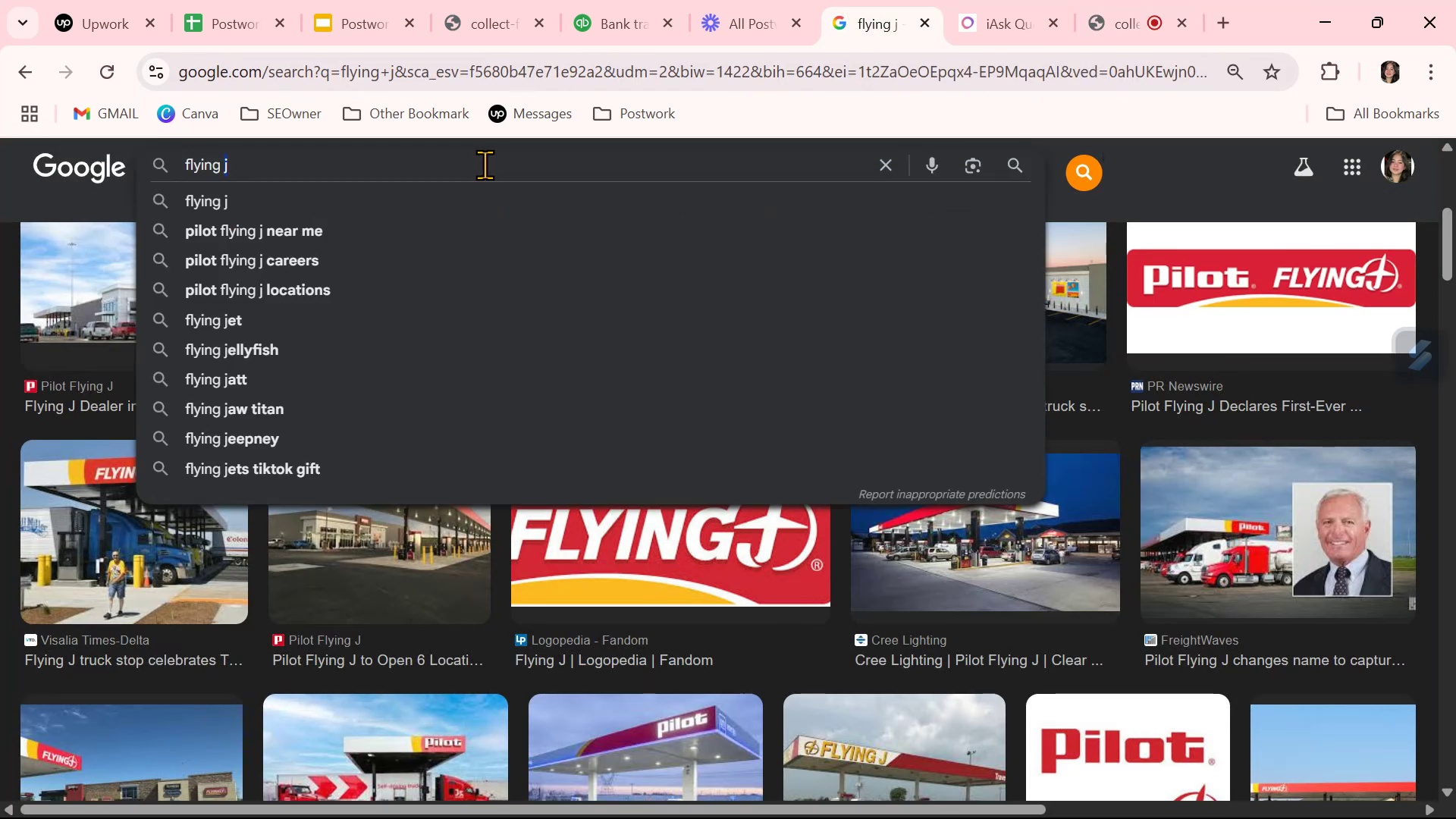 
triple_click([485, 165])
 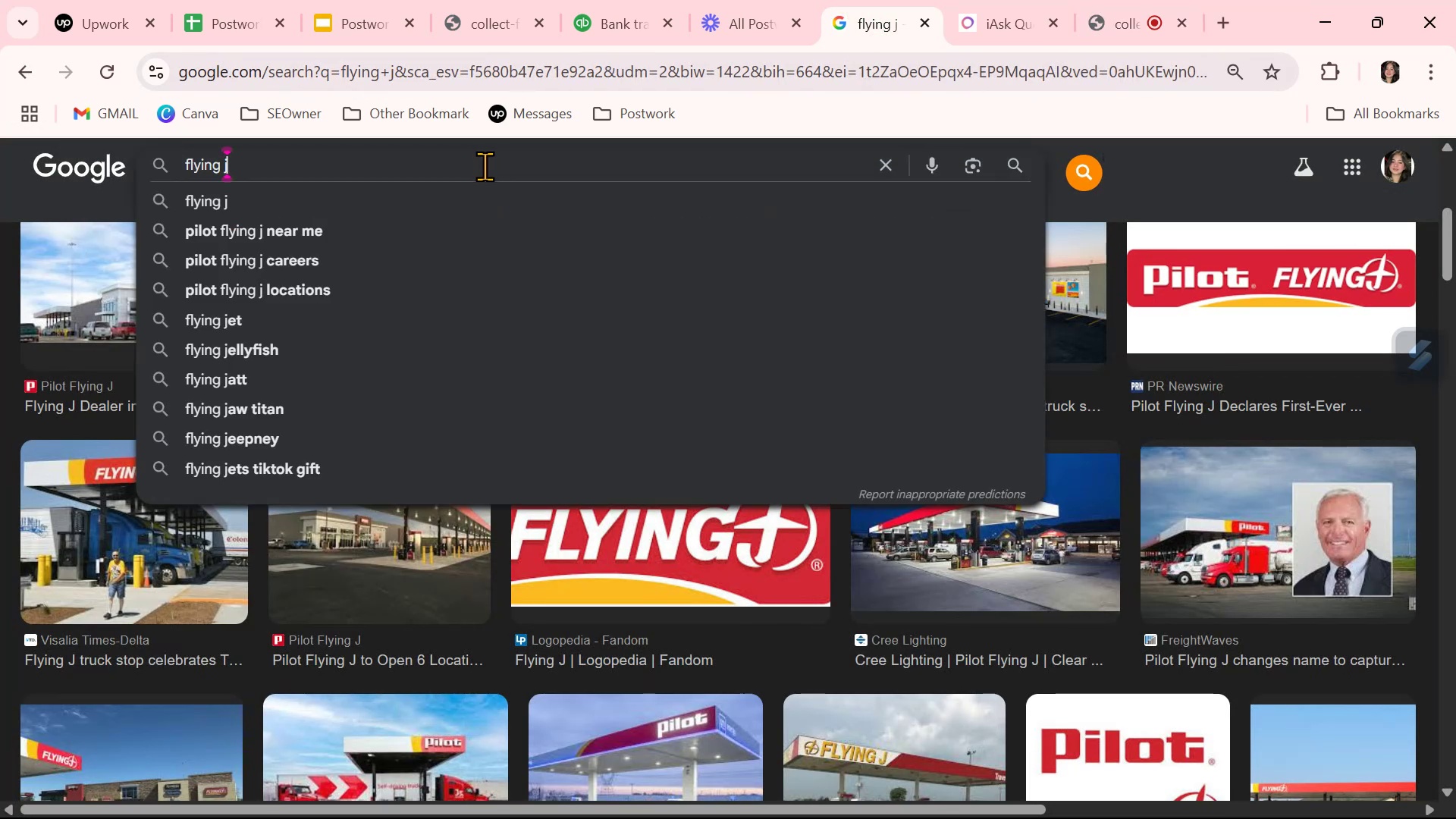 
triple_click([485, 166])
 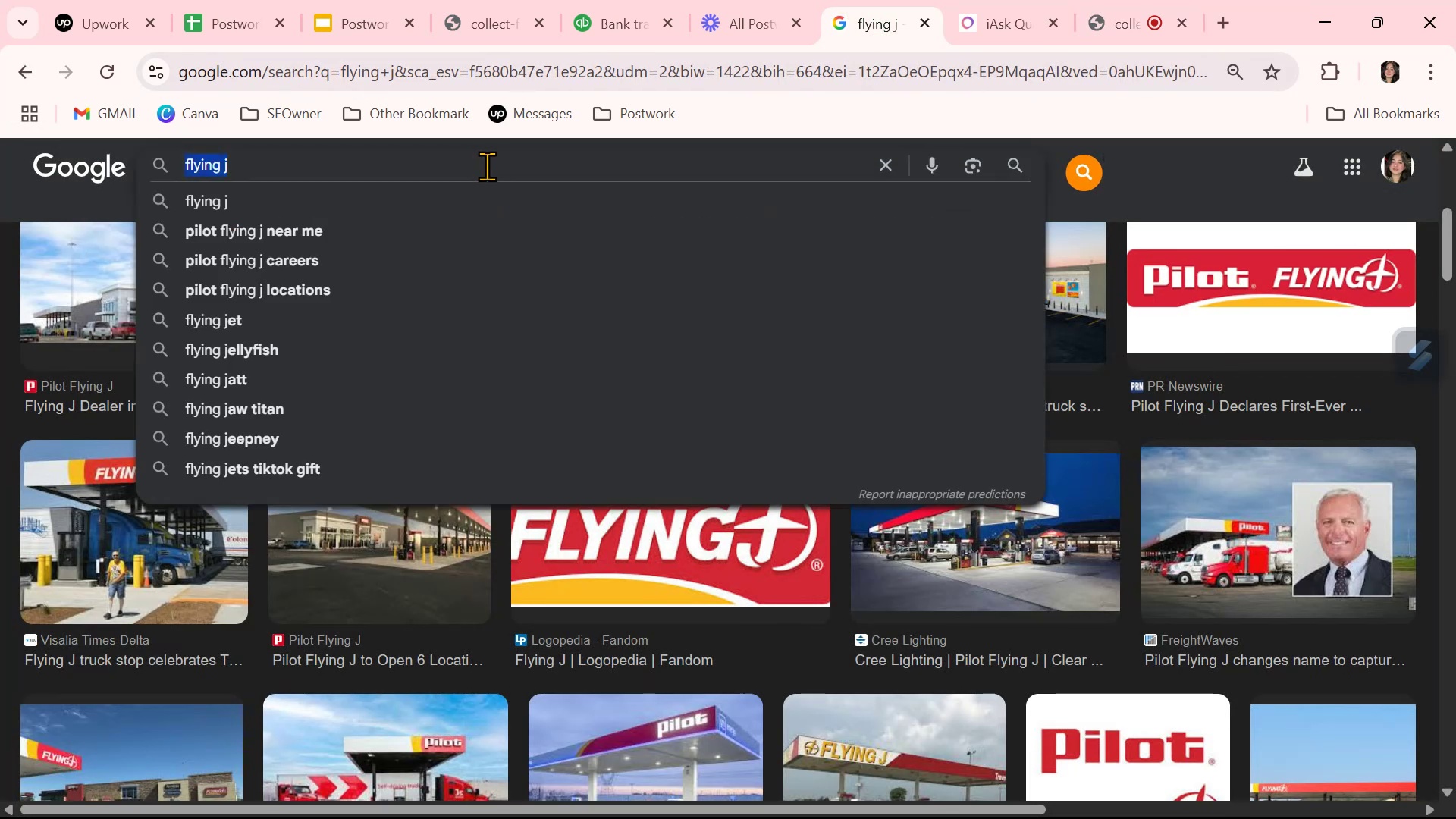 
type(e)
key(Backspace)
type(randall ree)
 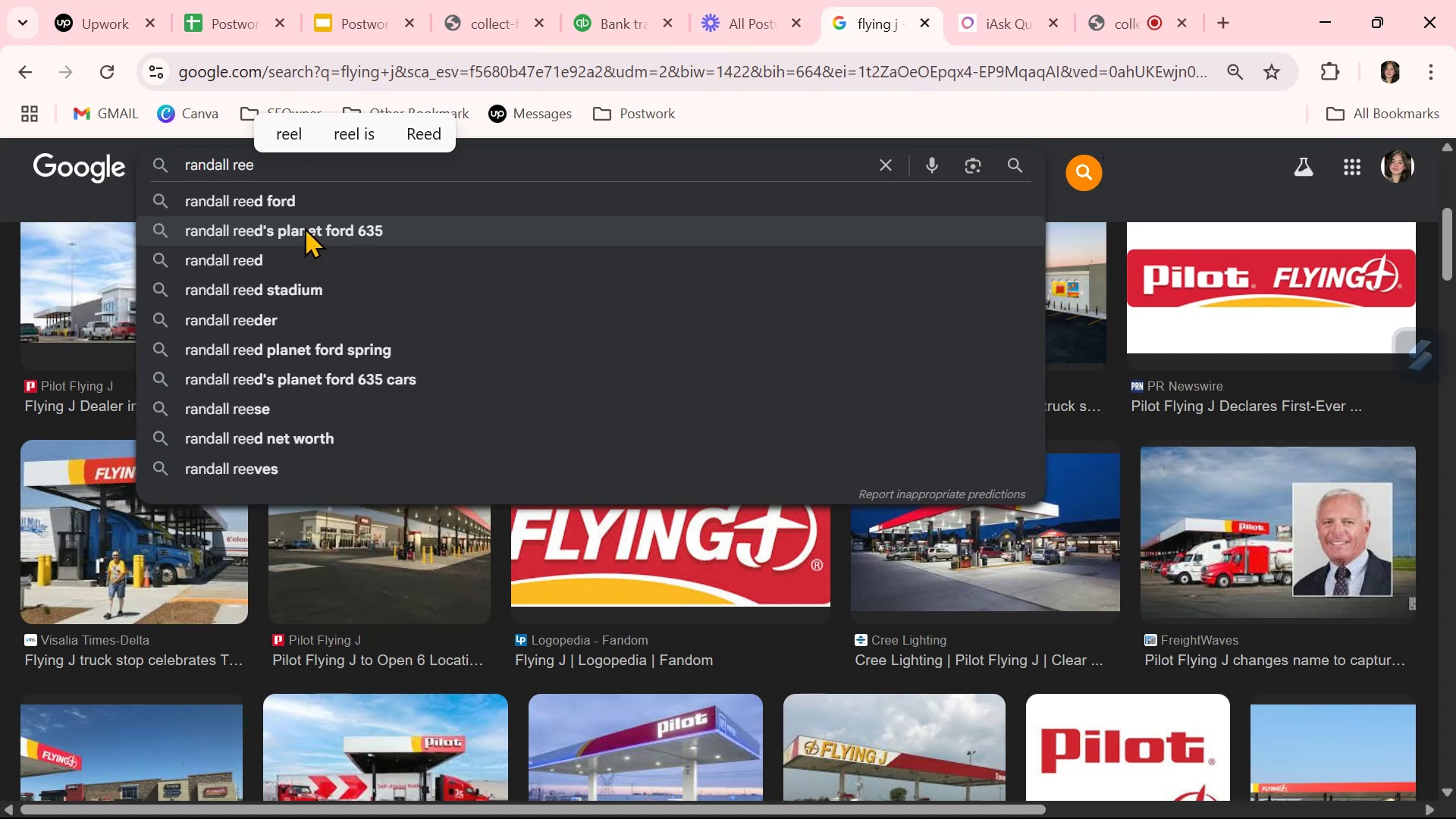 
type(ds planet)
 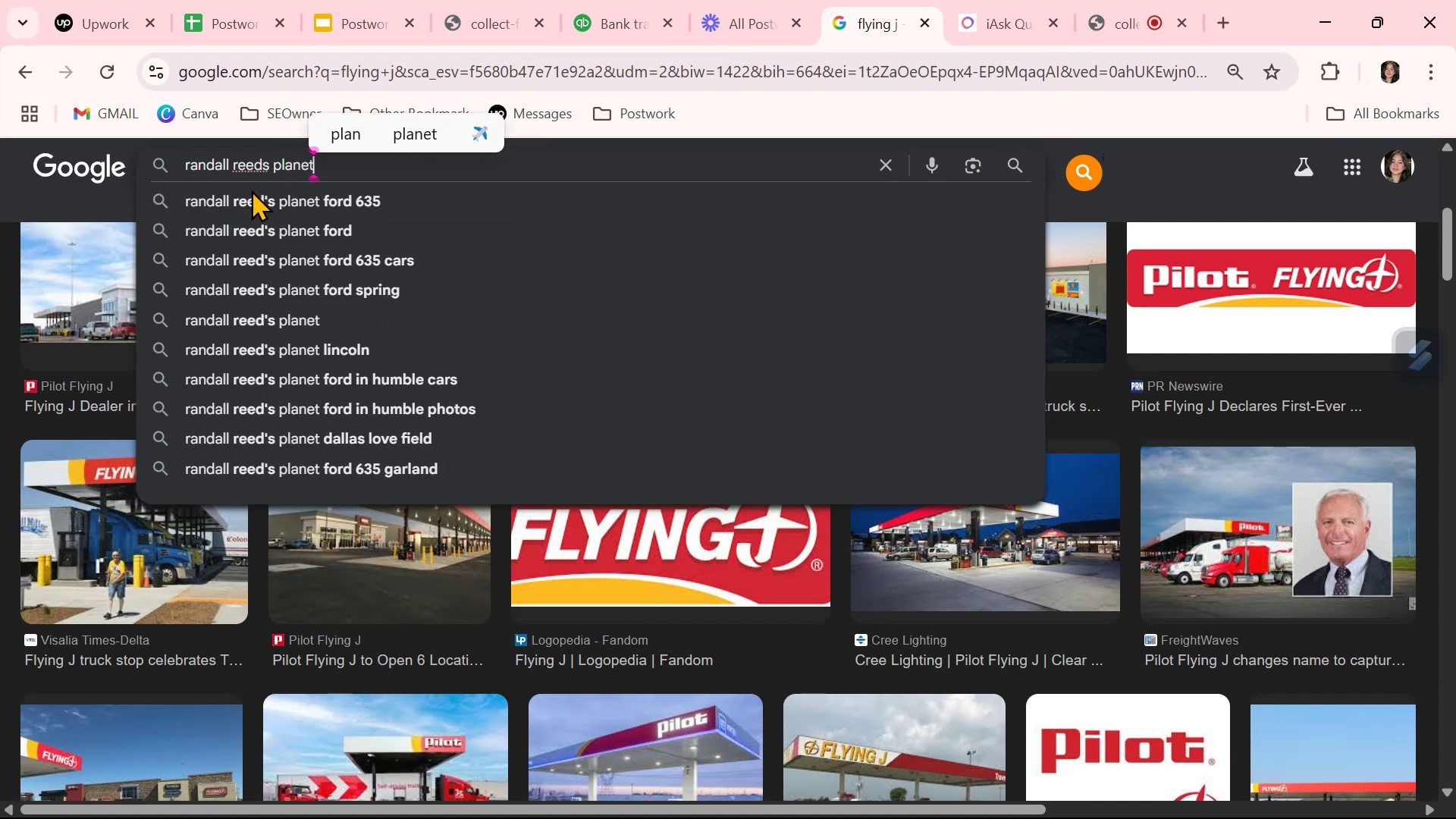 
key(Enter)
 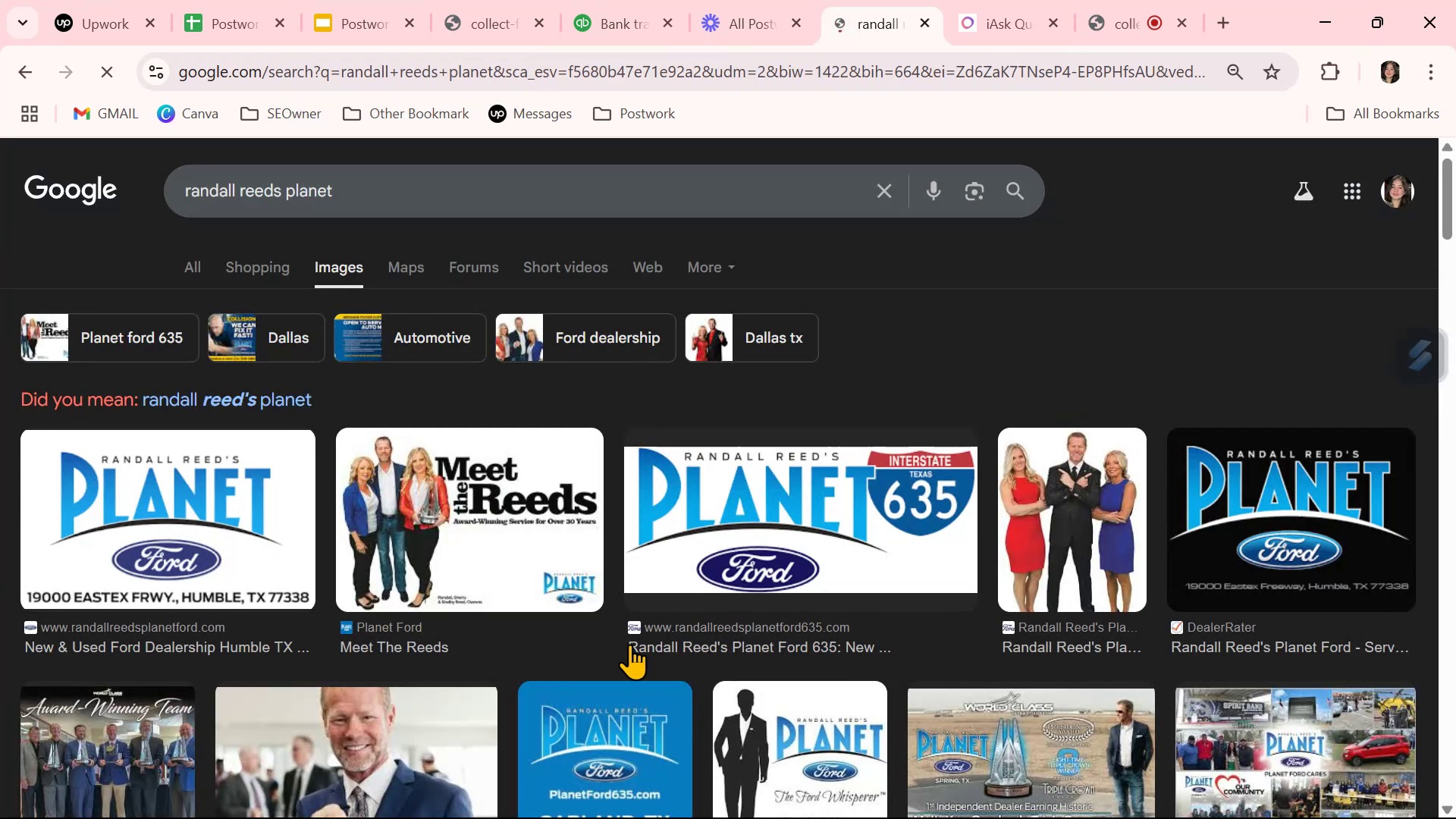 
scroll: coordinate [635, 654], scroll_direction: down, amount: 1.0
 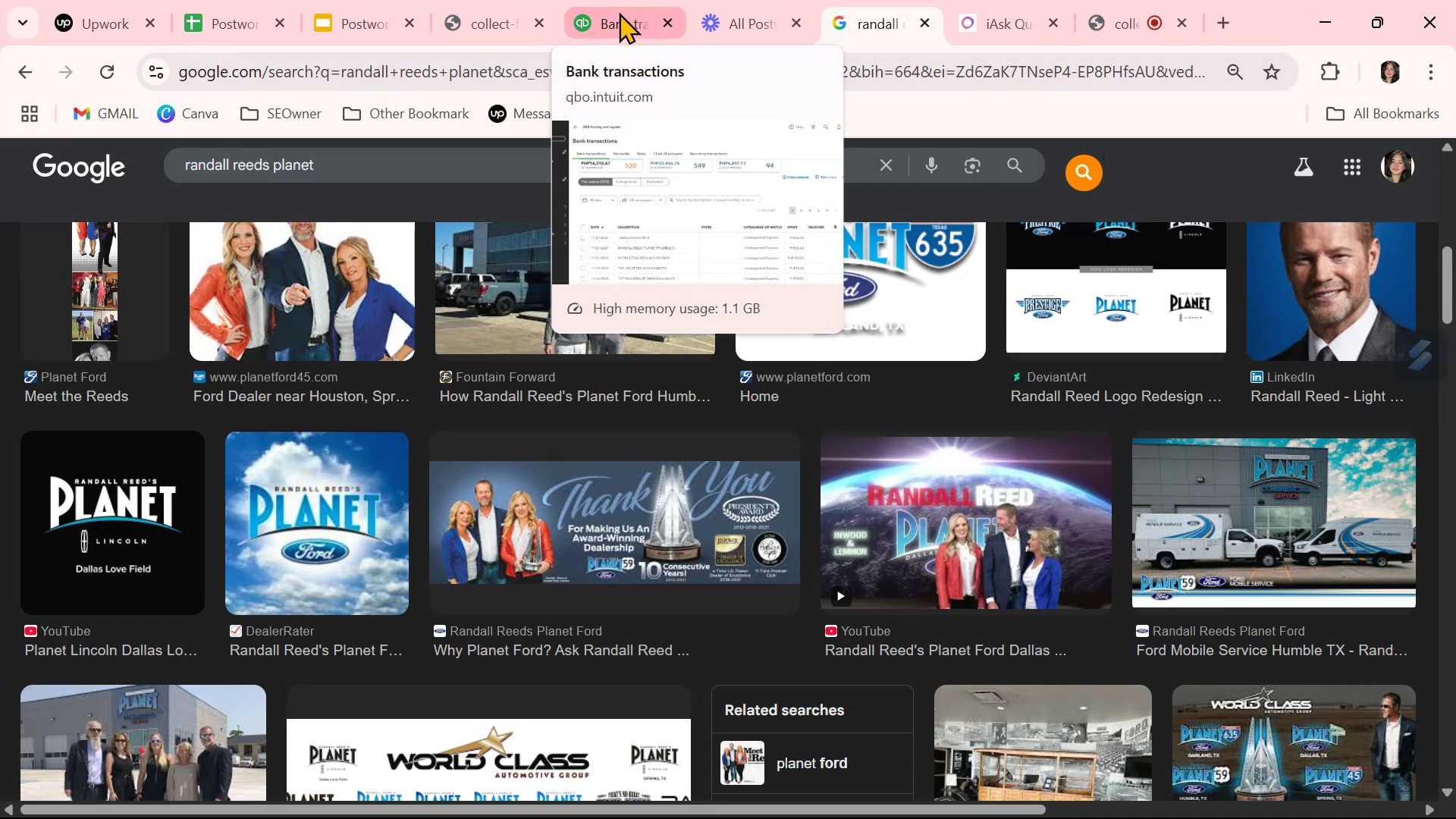 
wait(6.81)
 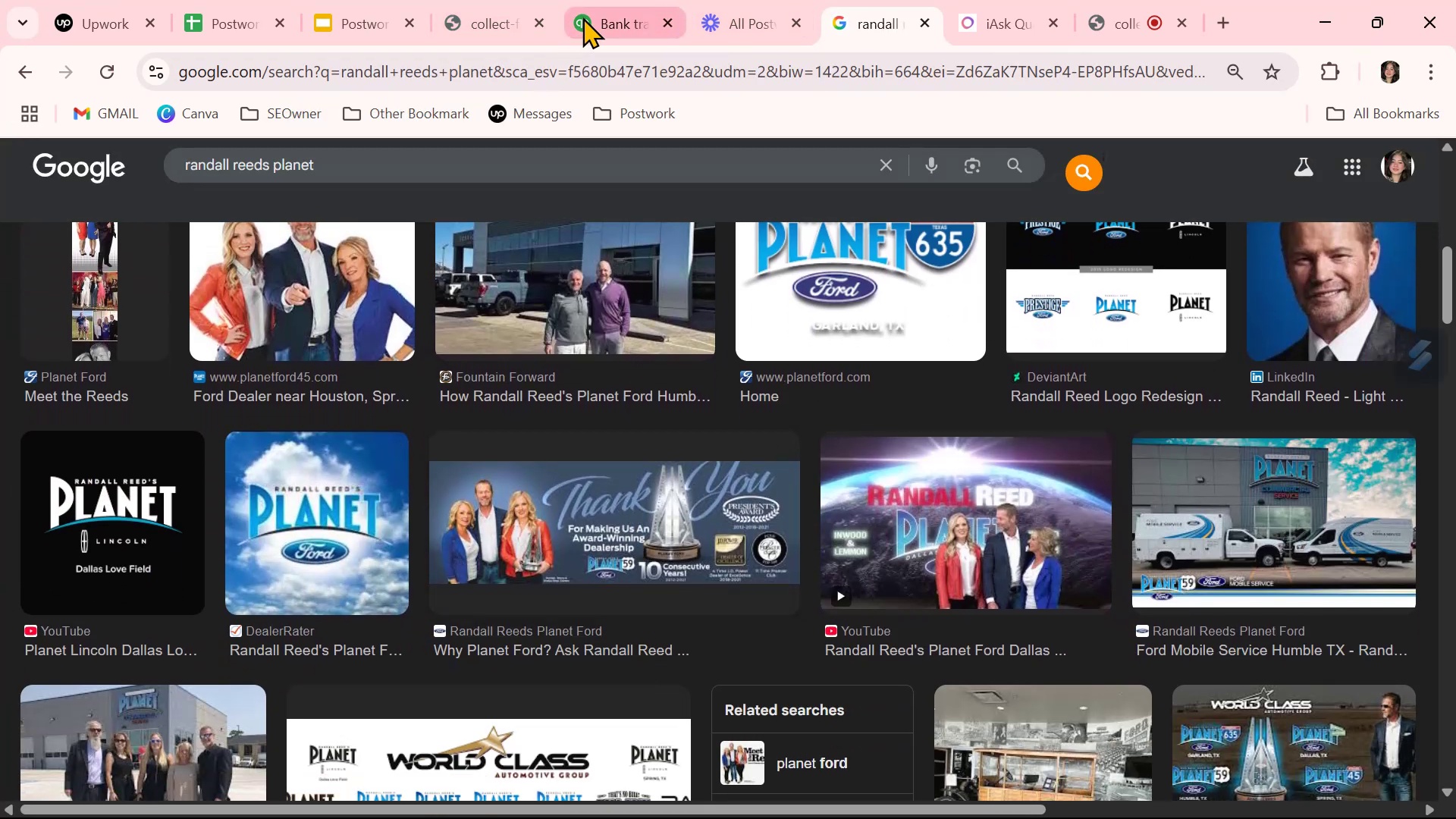 
left_click([619, 12])
 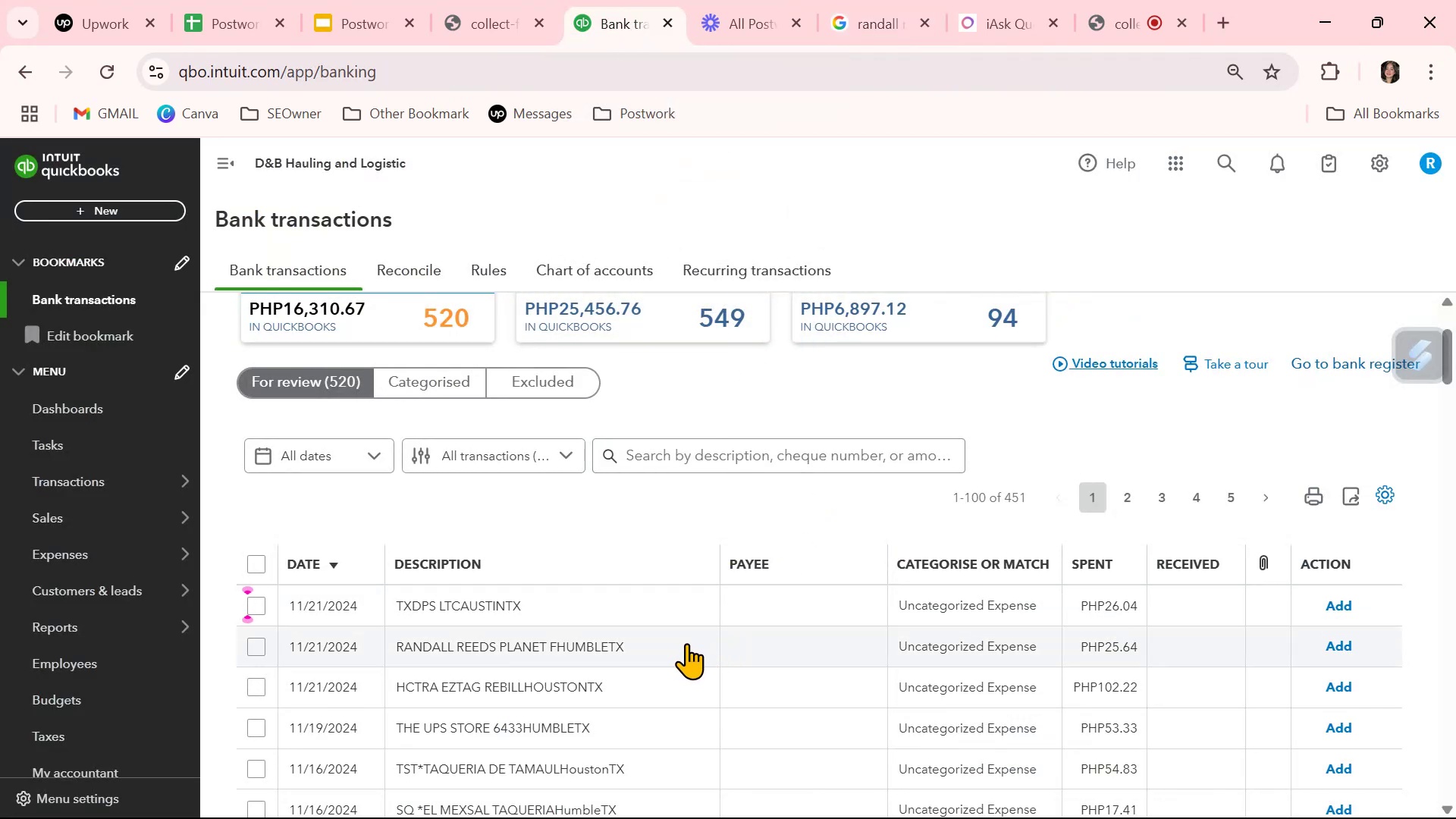 
wait(5.69)
 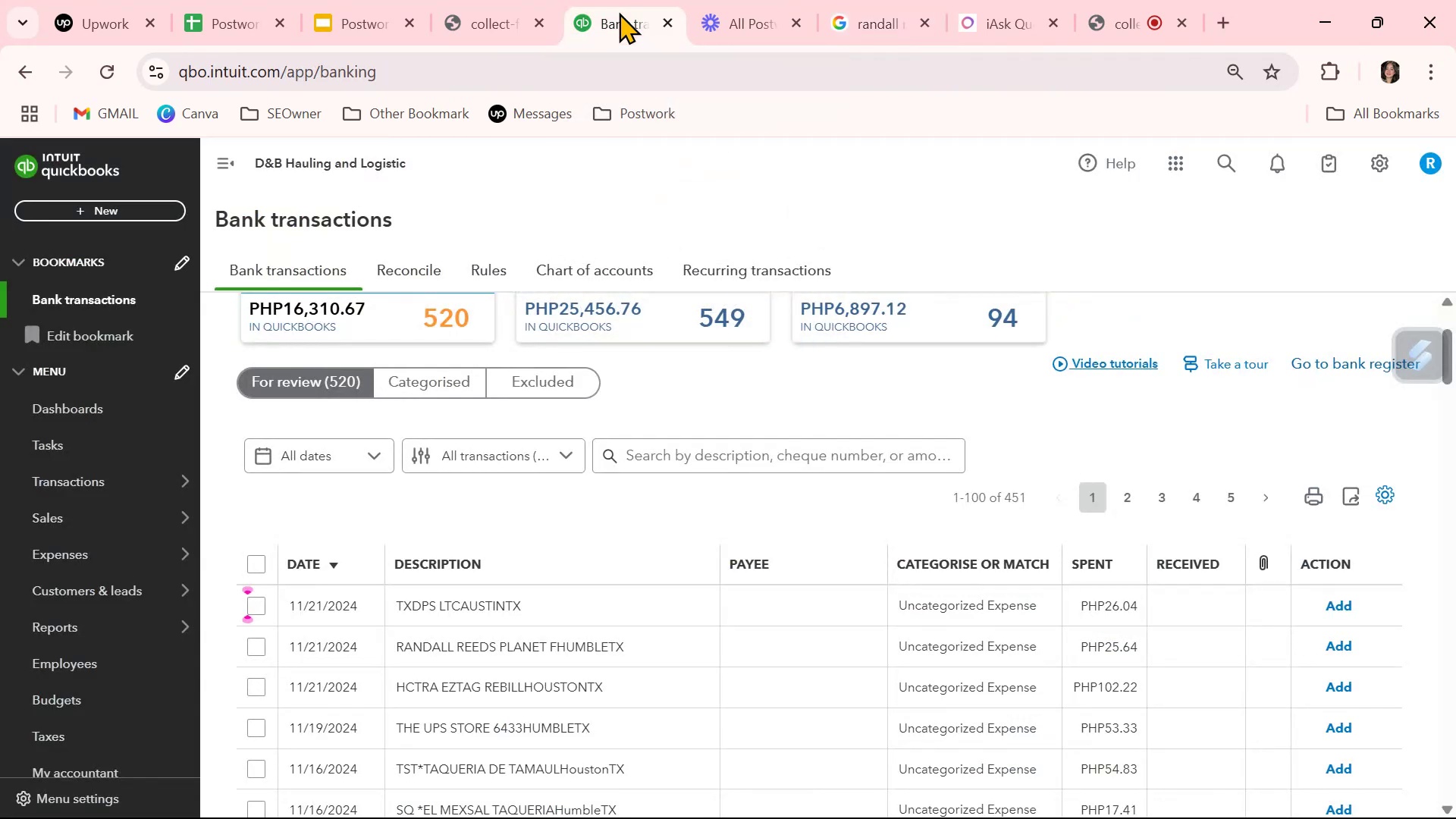 
left_click([880, 27])
 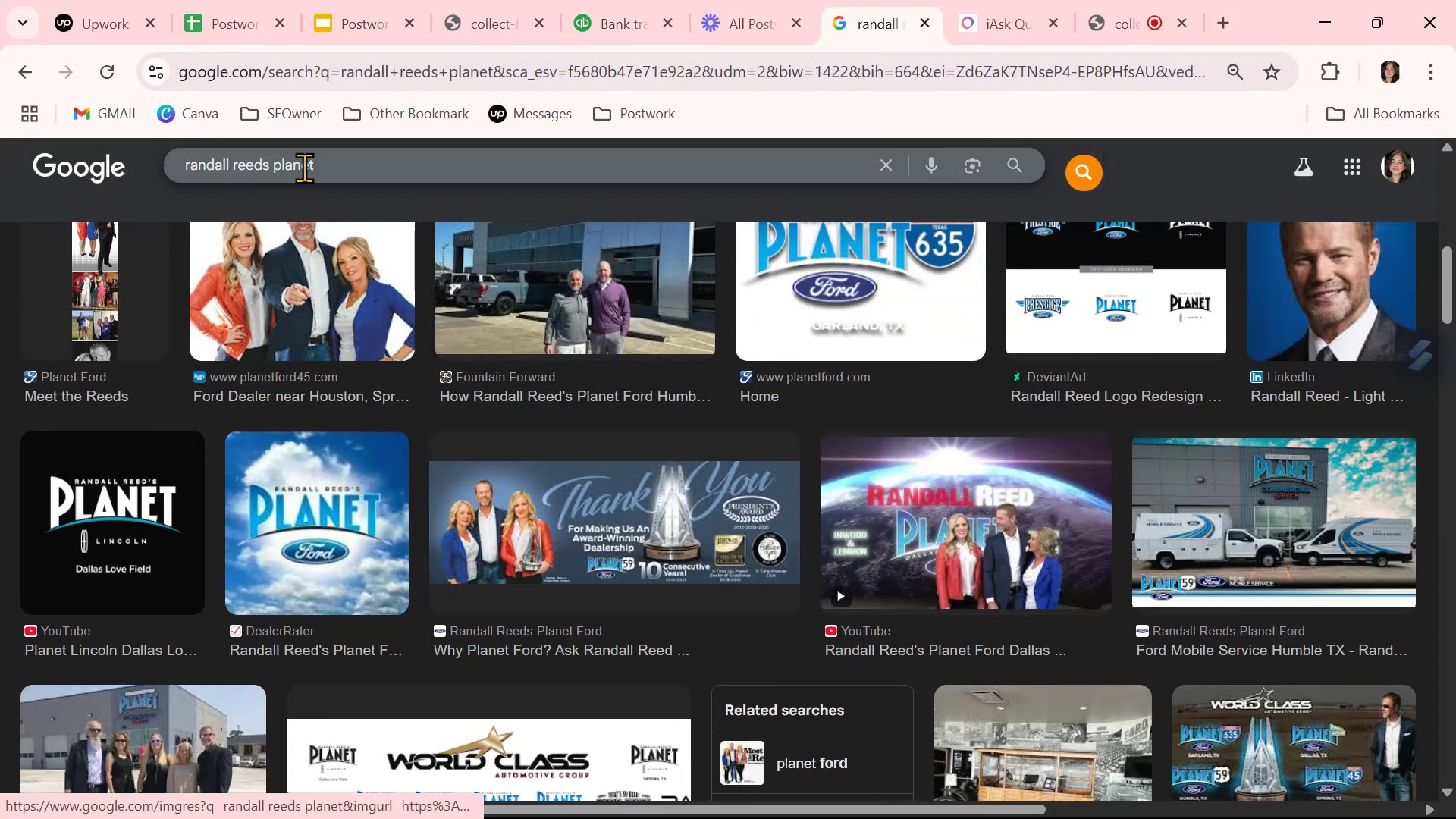 
double_click([305, 168])
 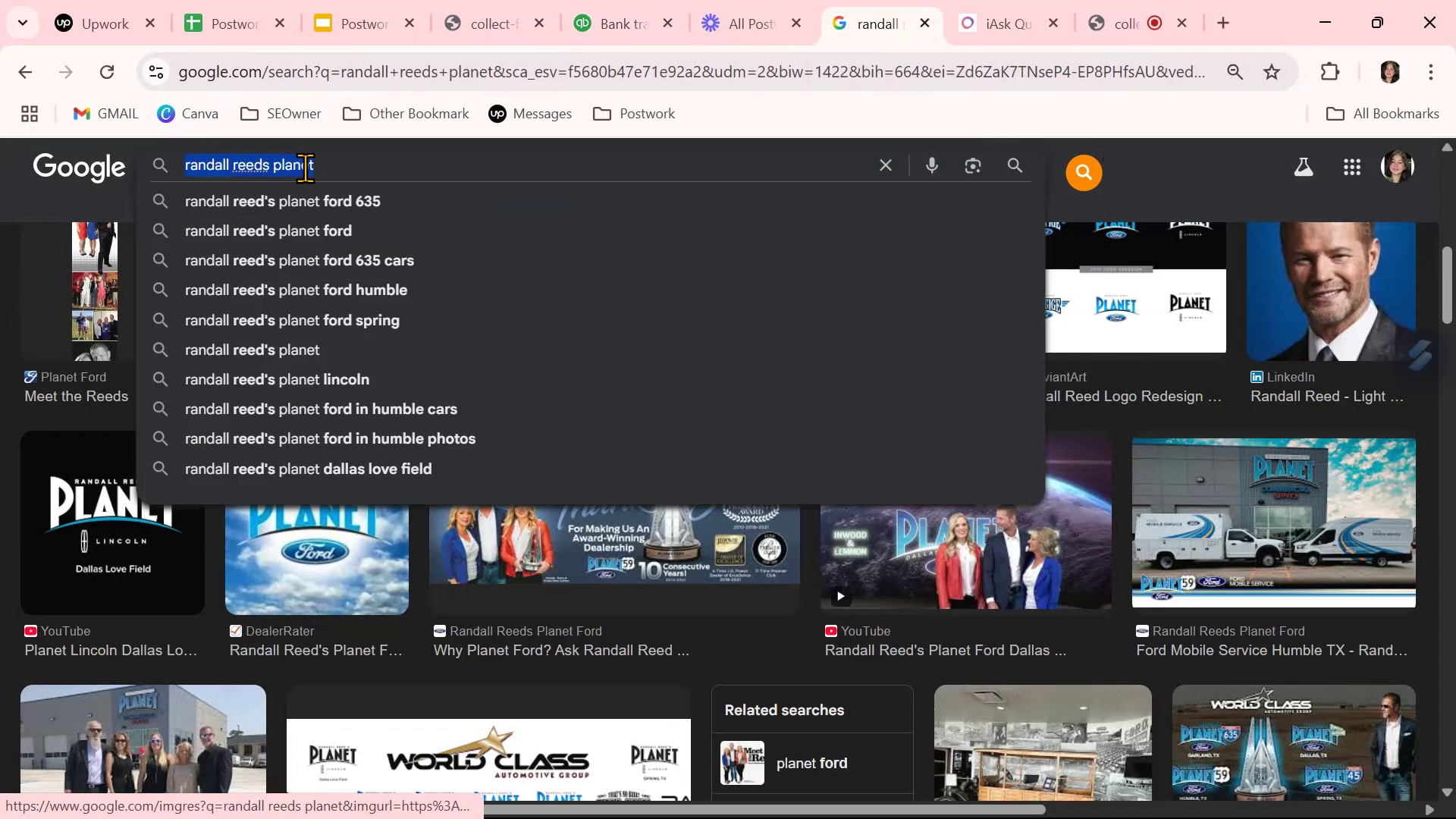 
triple_click([305, 168])
 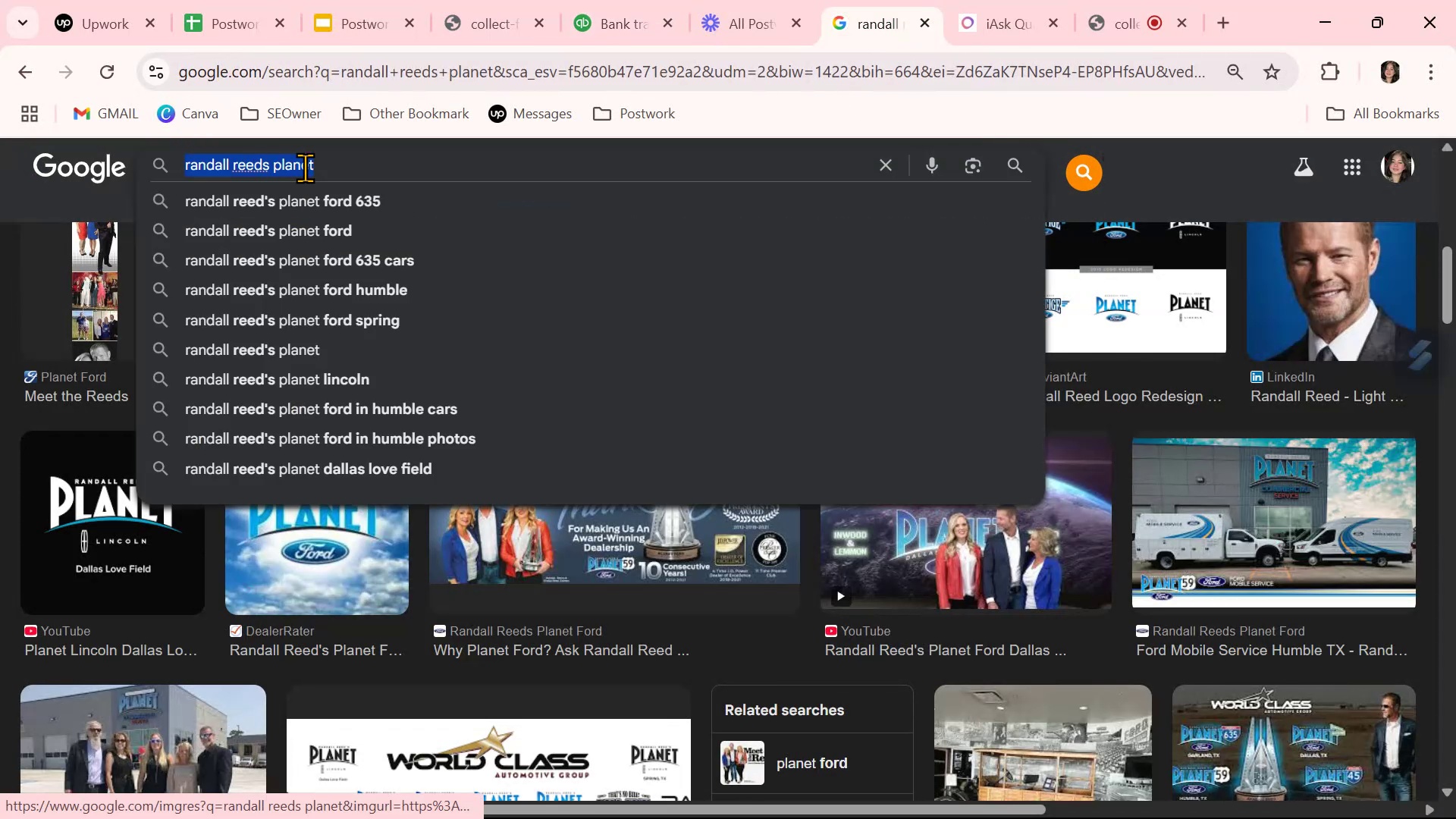 
key(Control+ControlLeft)
 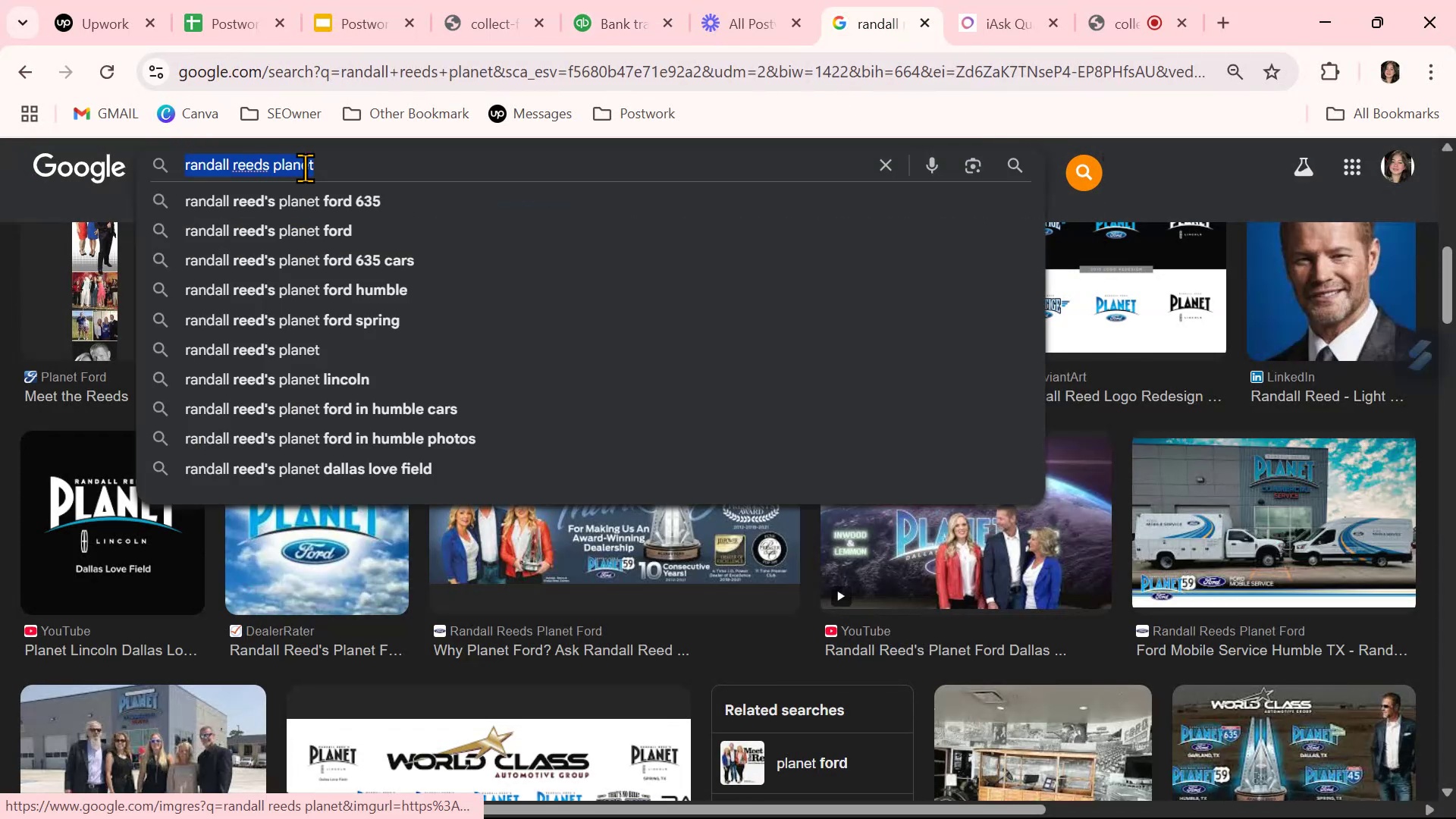 
key(Control+C)
 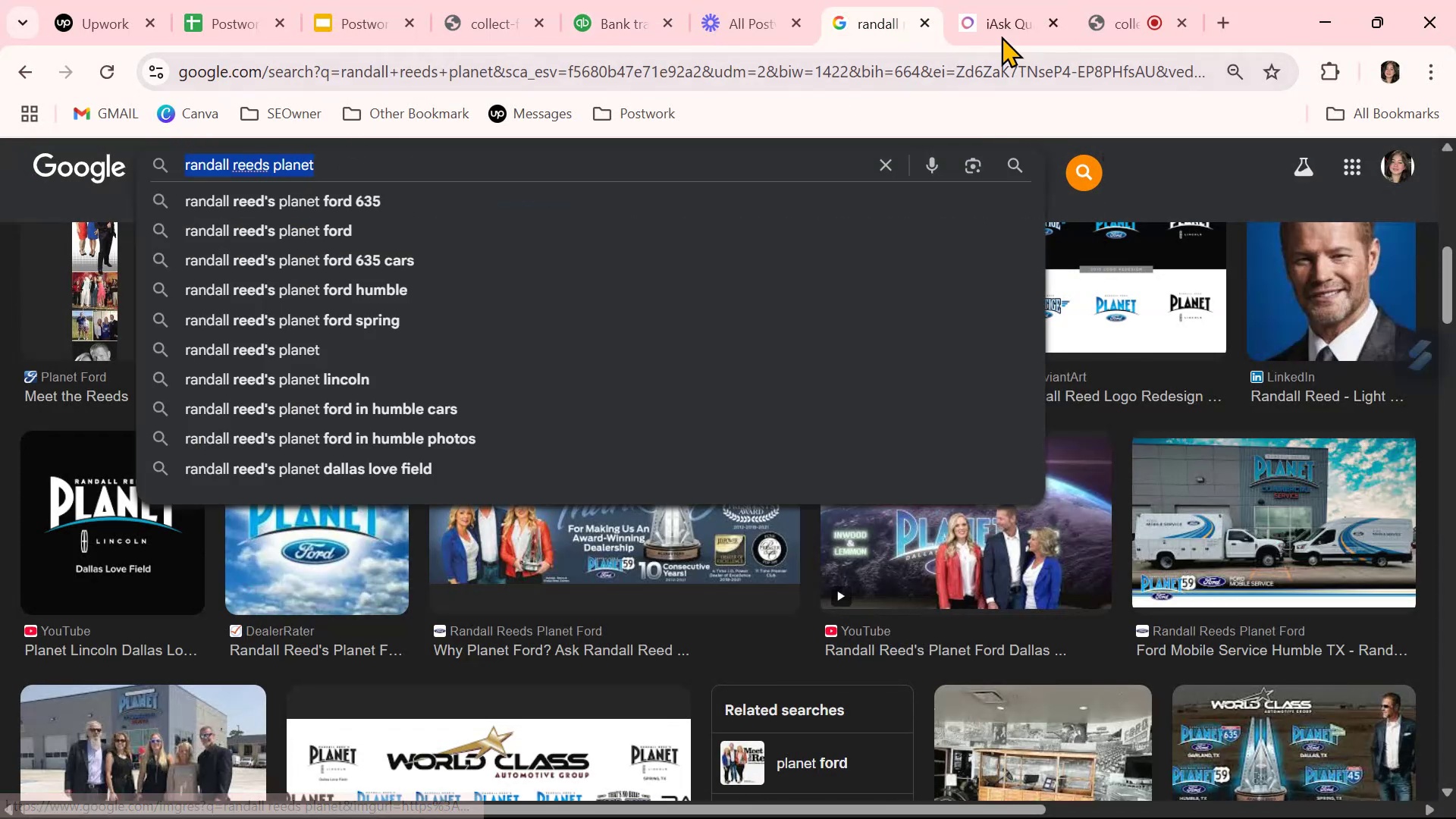 
left_click([1018, 25])
 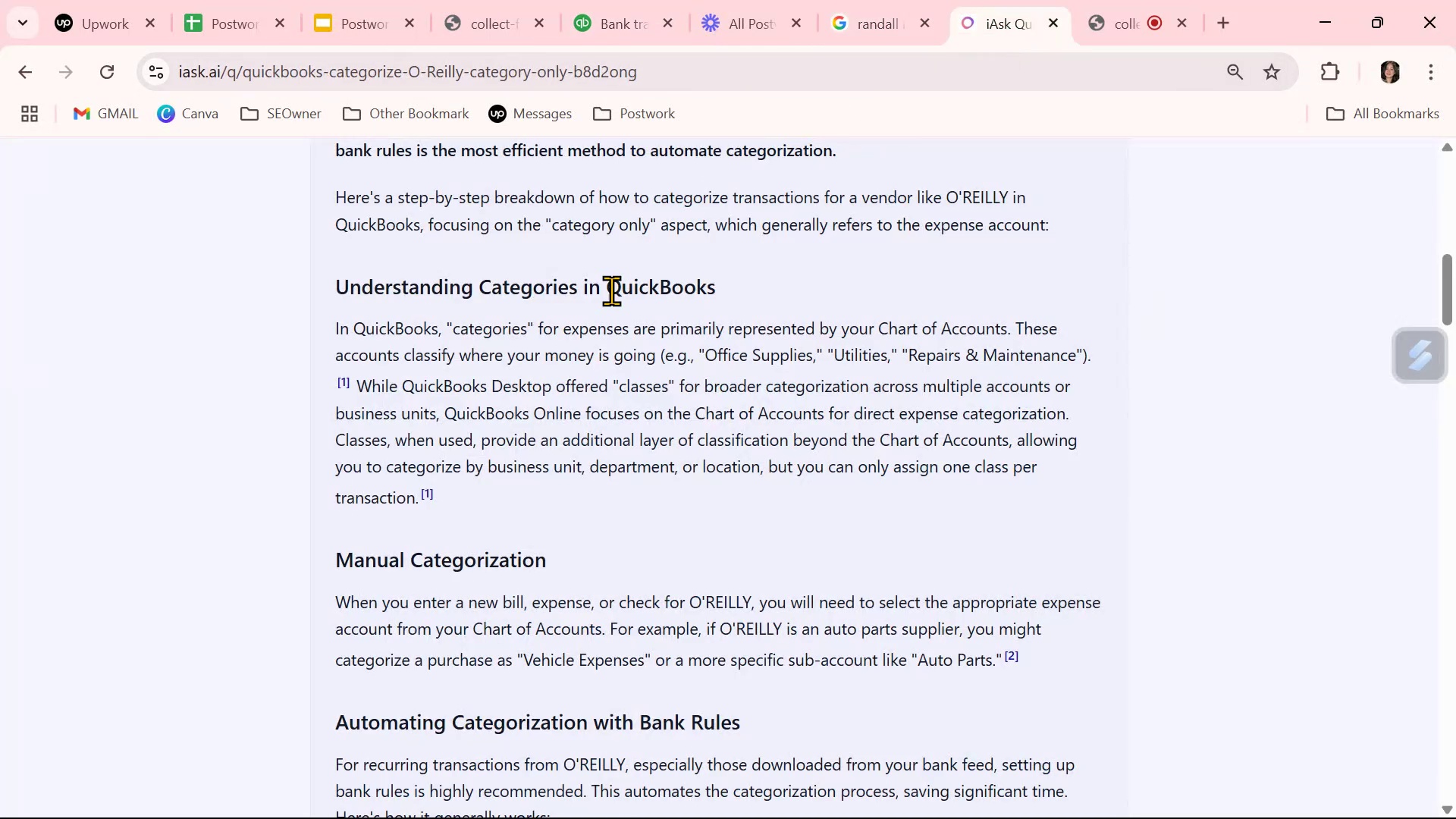 
scroll: coordinate [614, 370], scroll_direction: up, amount: 13.0
 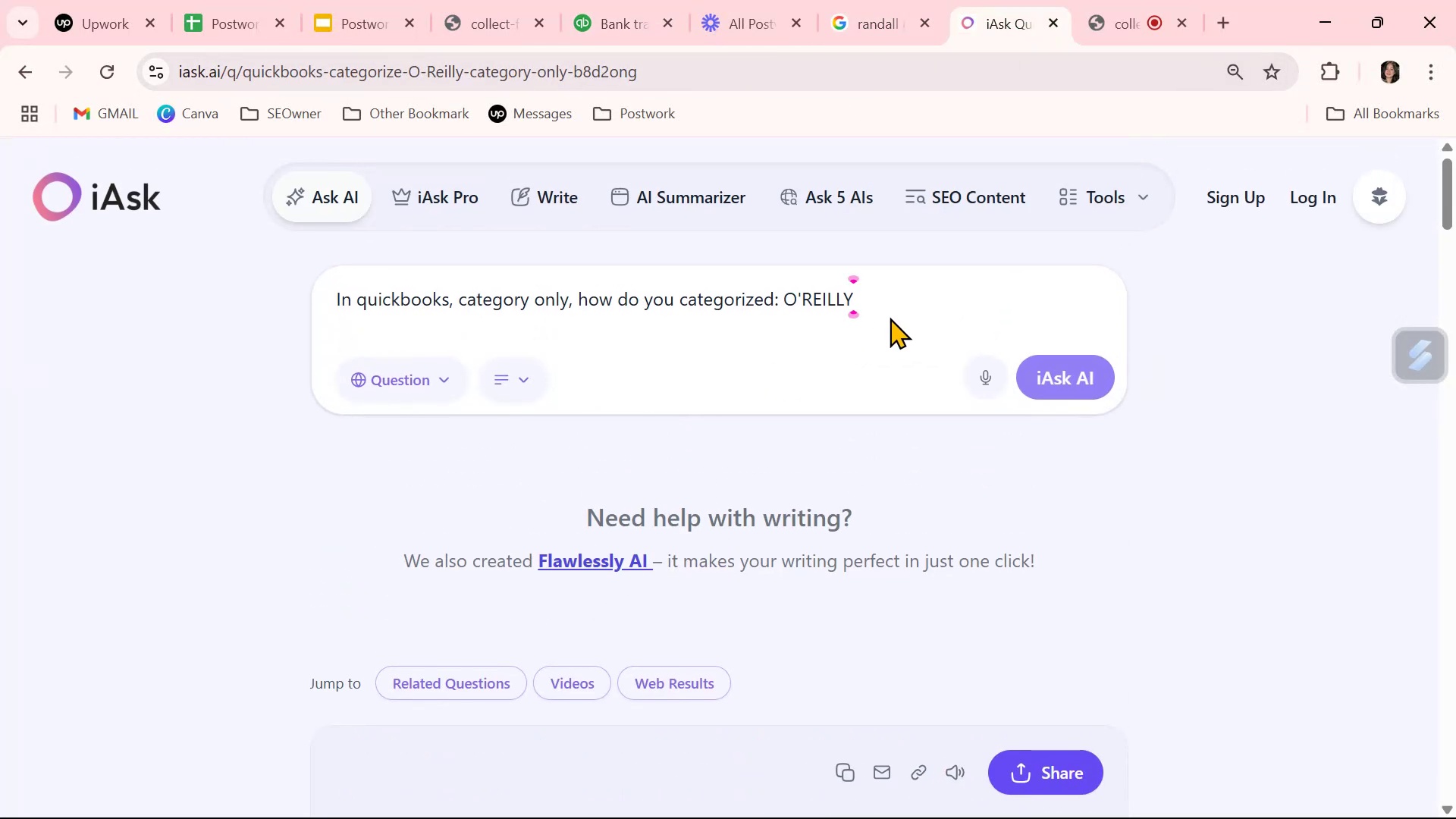 
left_click_drag(start_coordinate=[887, 296], to_coordinate=[786, 299])
 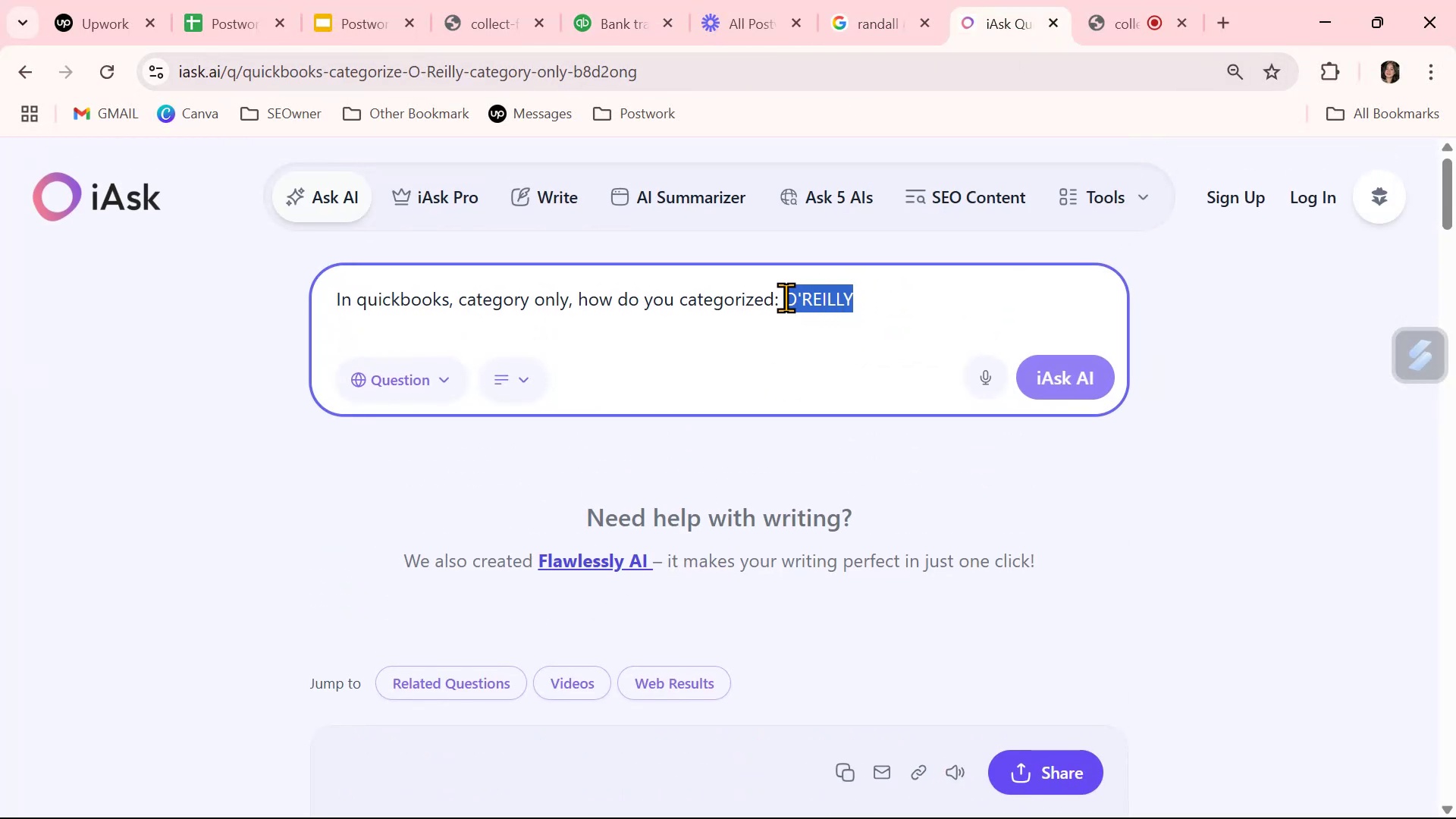 
key(Control+ControlLeft)
 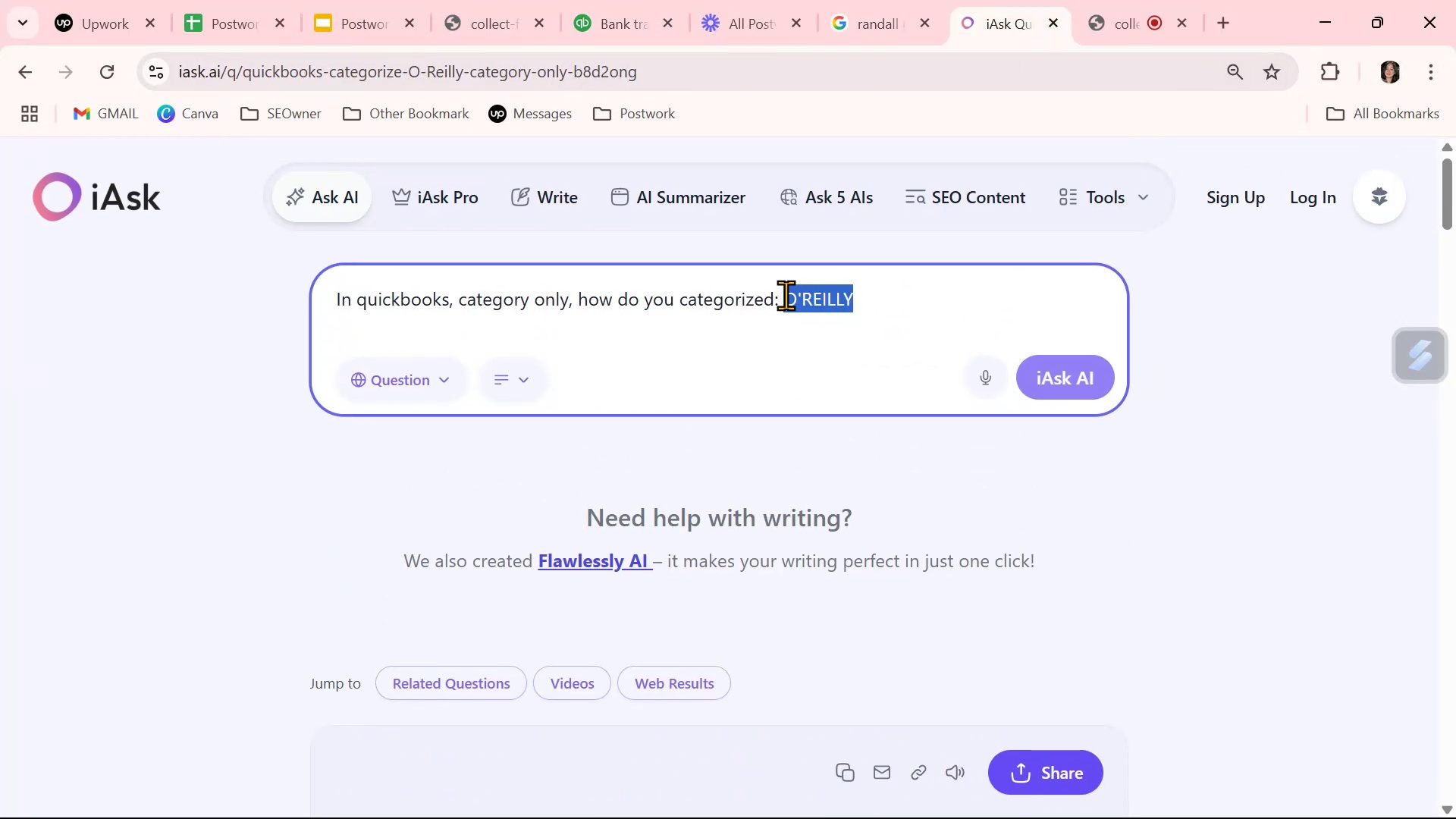 
key(Control+V)
 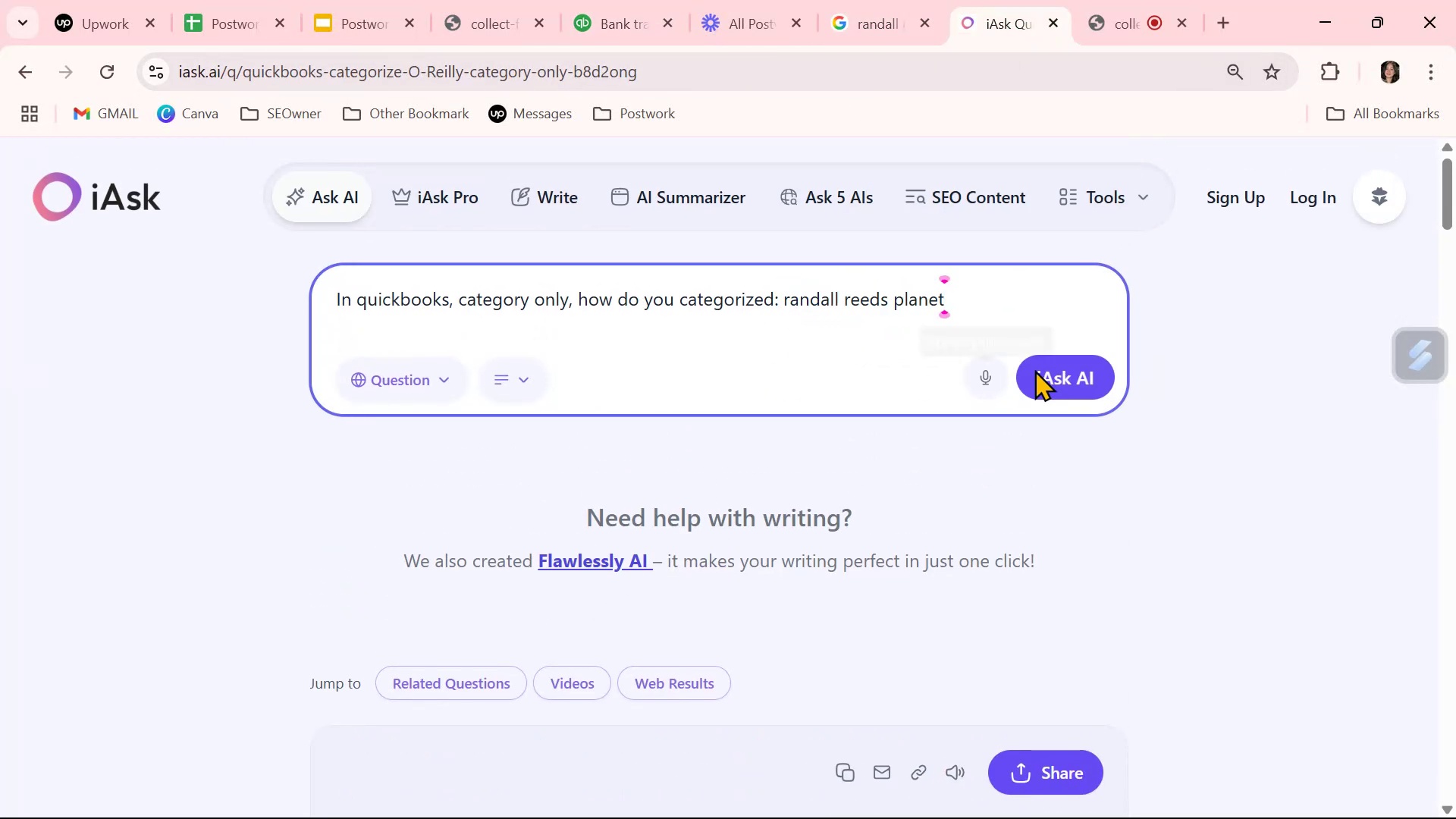 
left_click([1080, 364])
 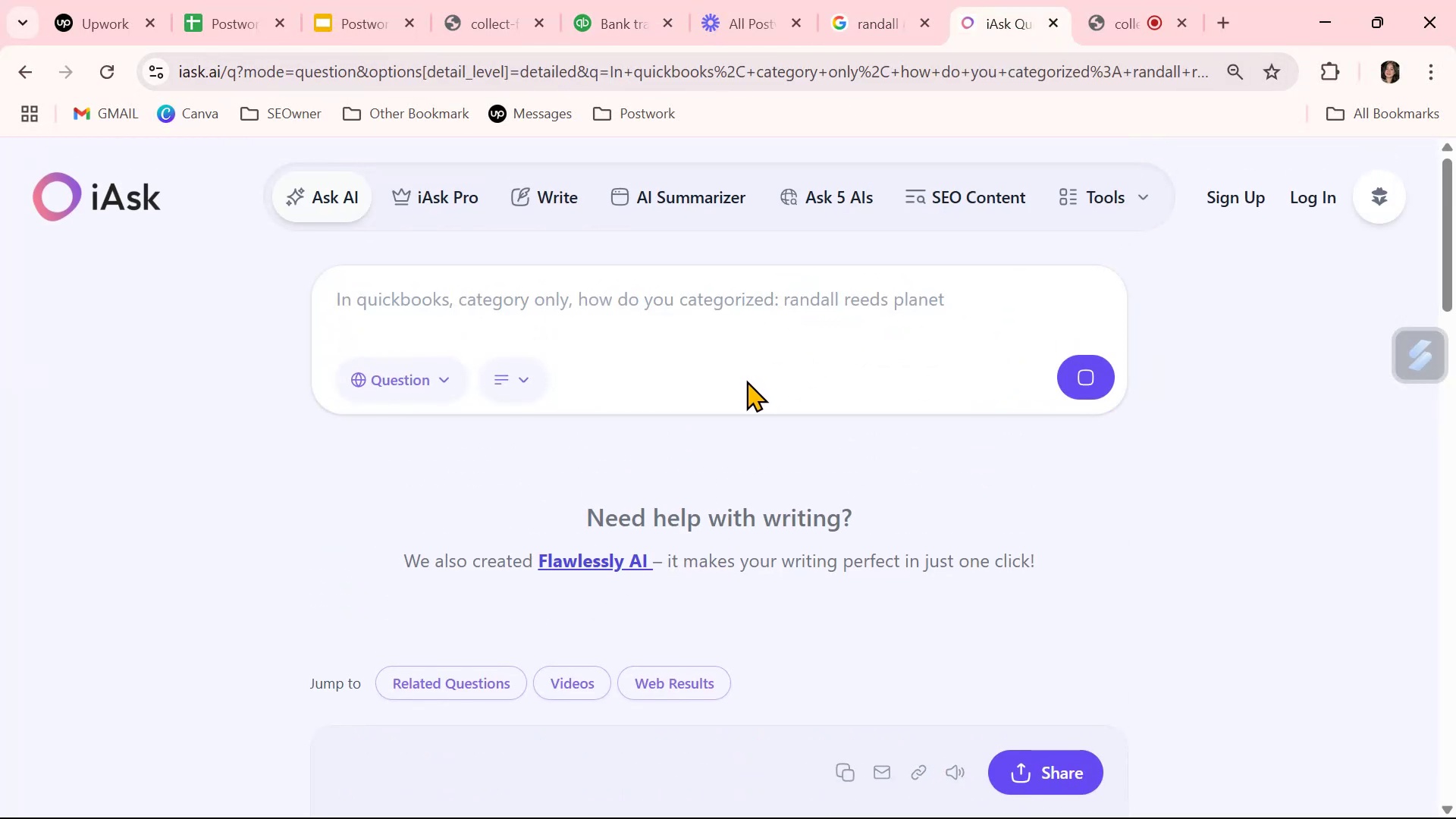 
scroll: coordinate [749, 380], scroll_direction: down, amount: 1.0
 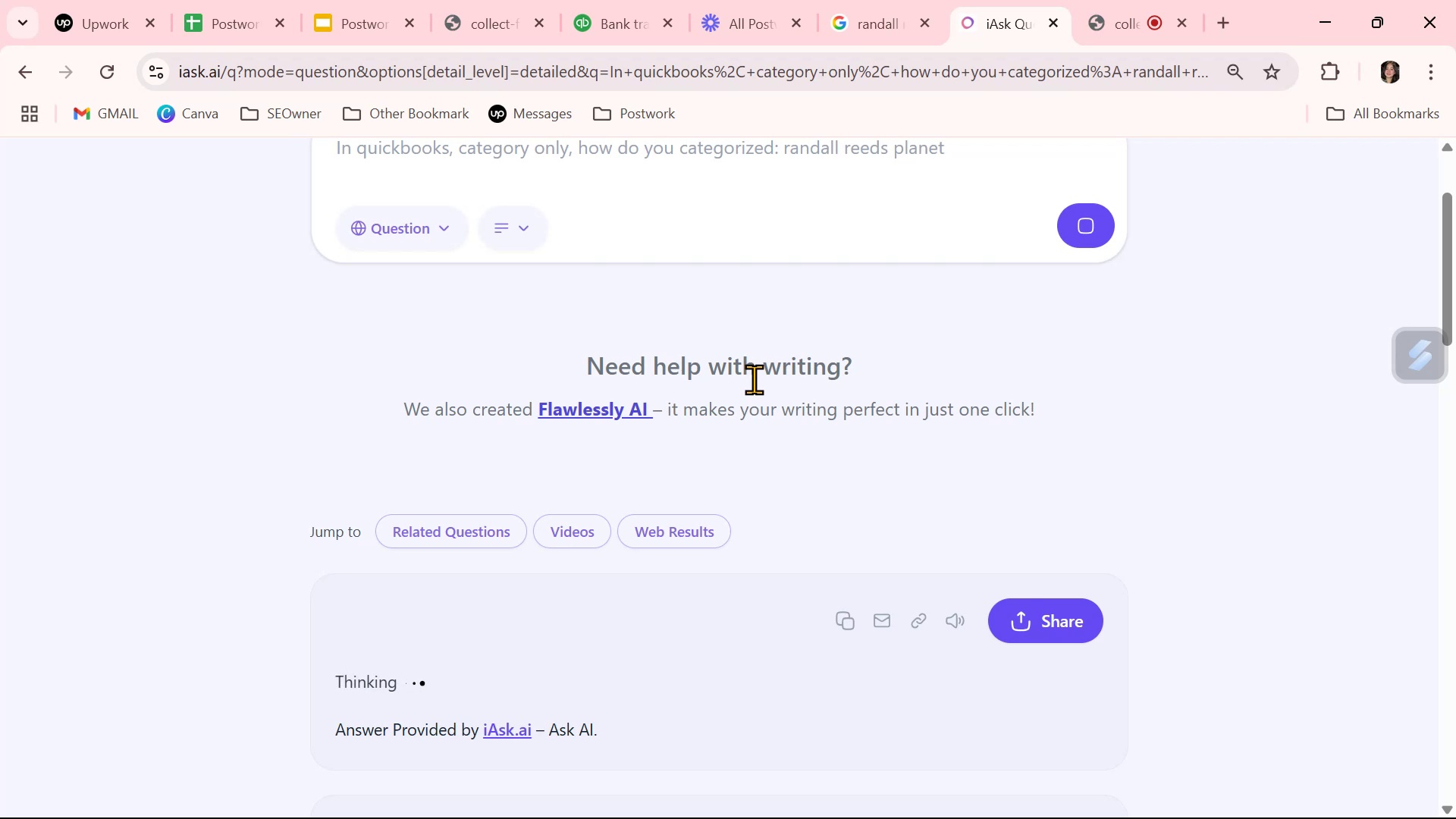 
wait(10.78)
 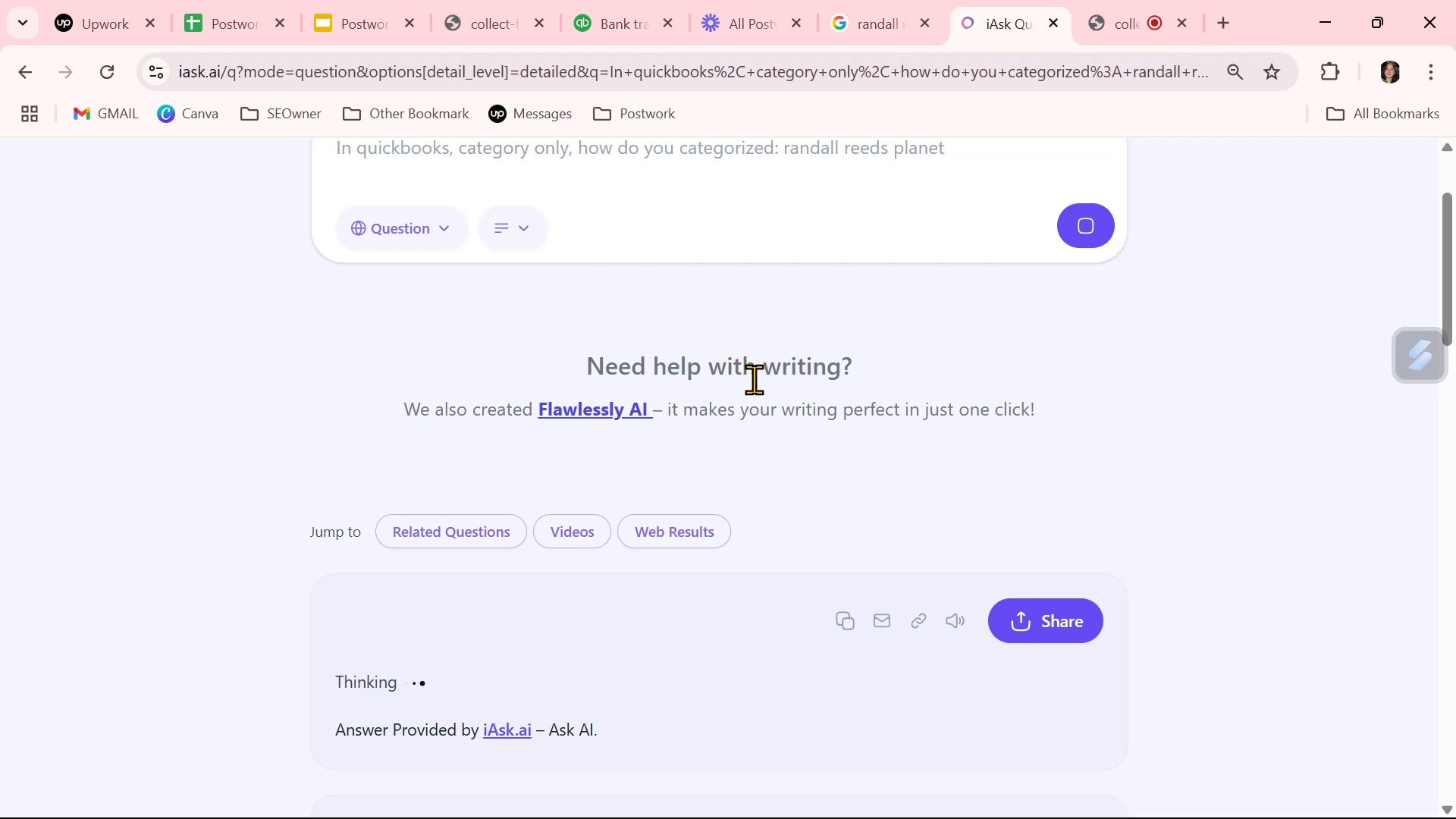 
scroll: coordinate [755, 378], scroll_direction: down, amount: 6.0
 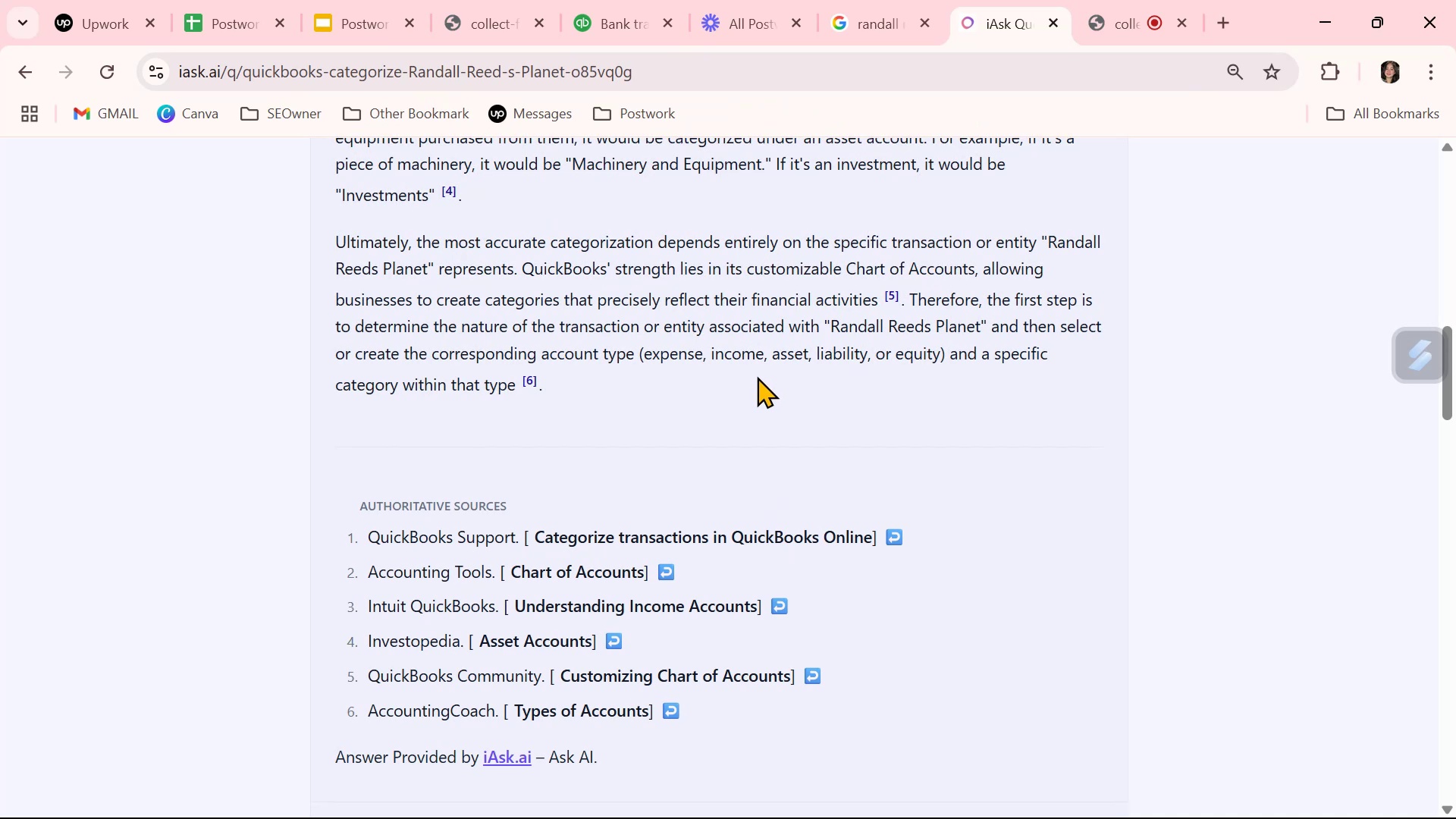 
wait(10.13)
 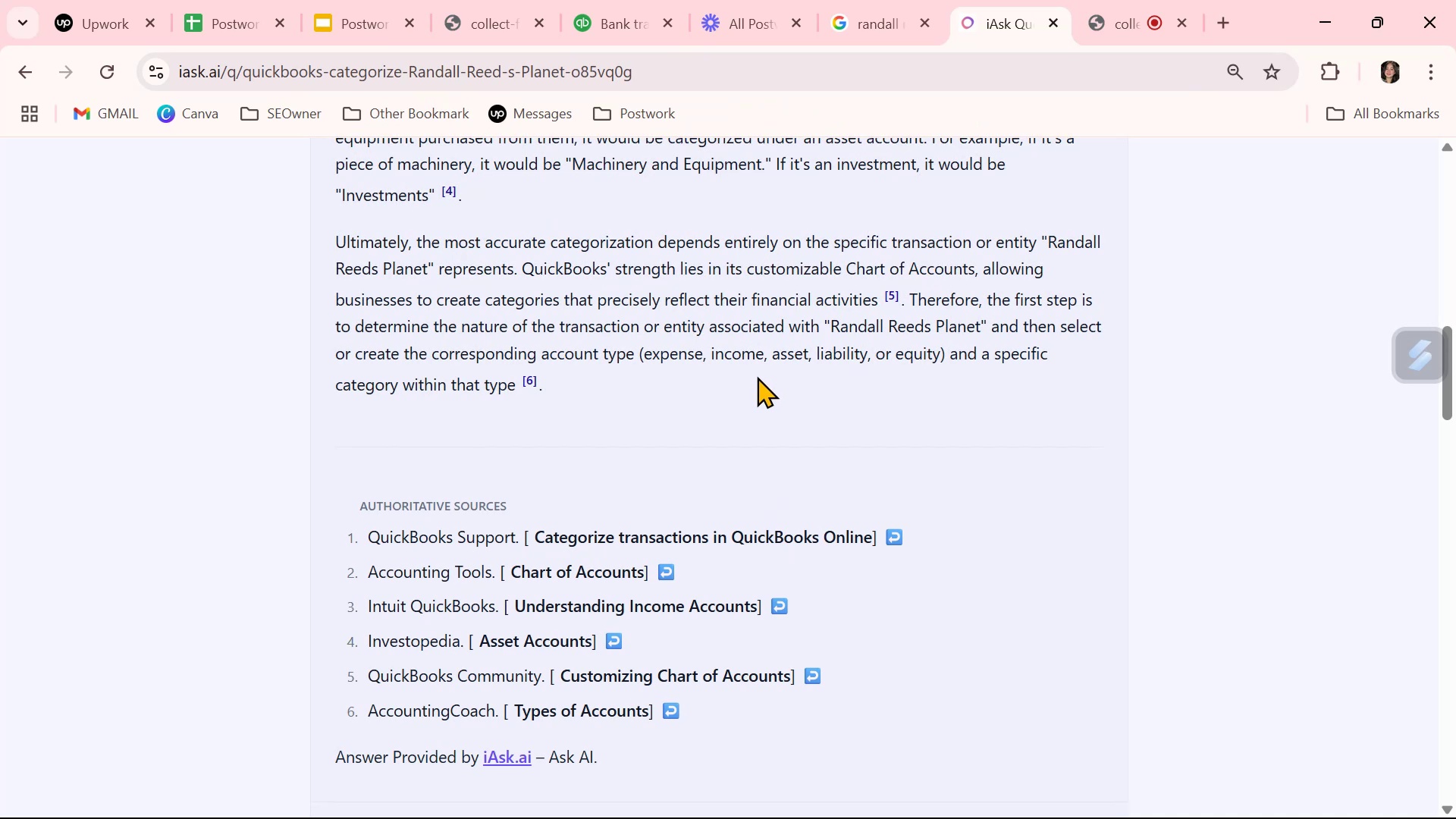 
left_click([871, 26])
 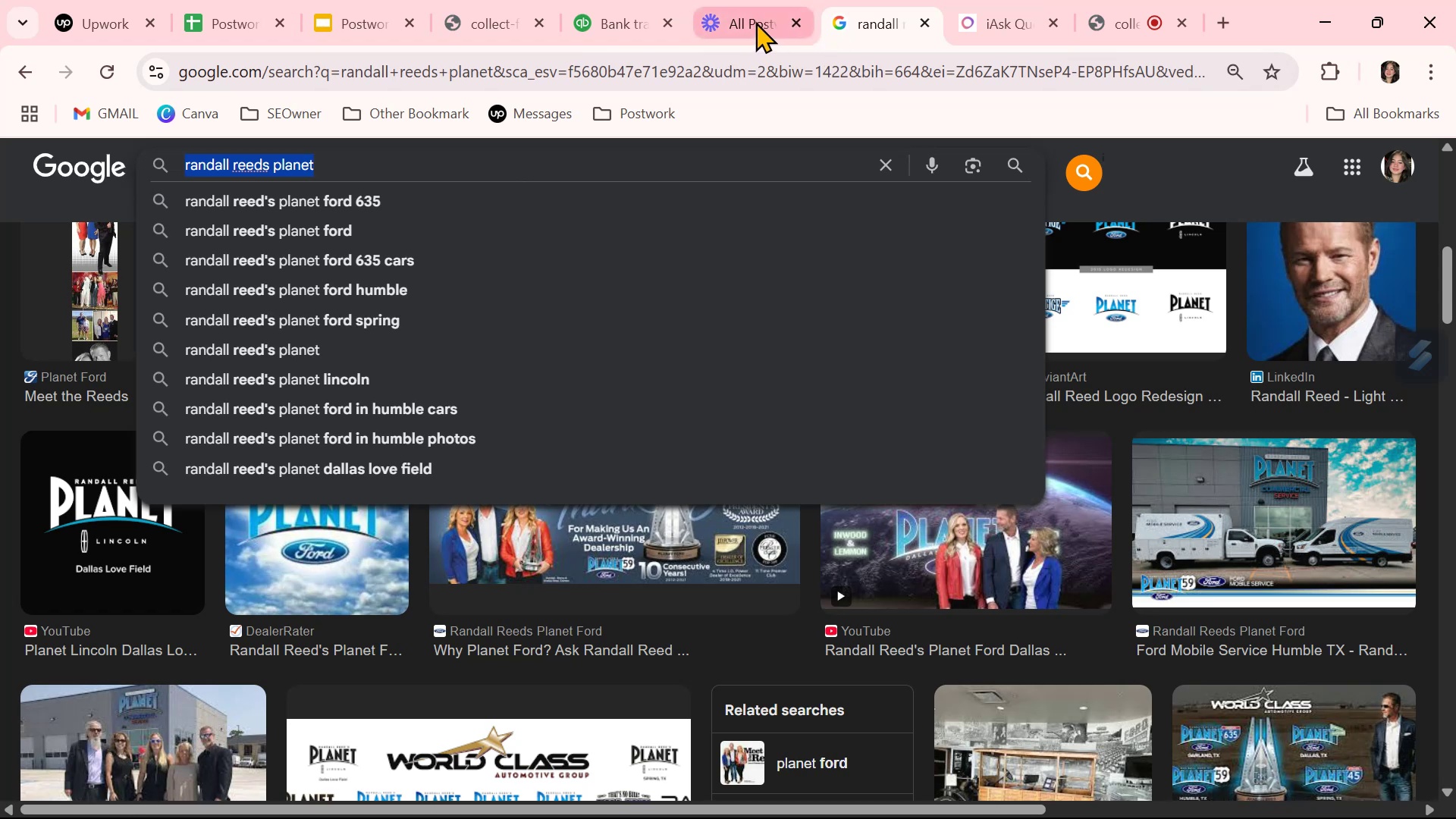 
left_click([632, 23])
 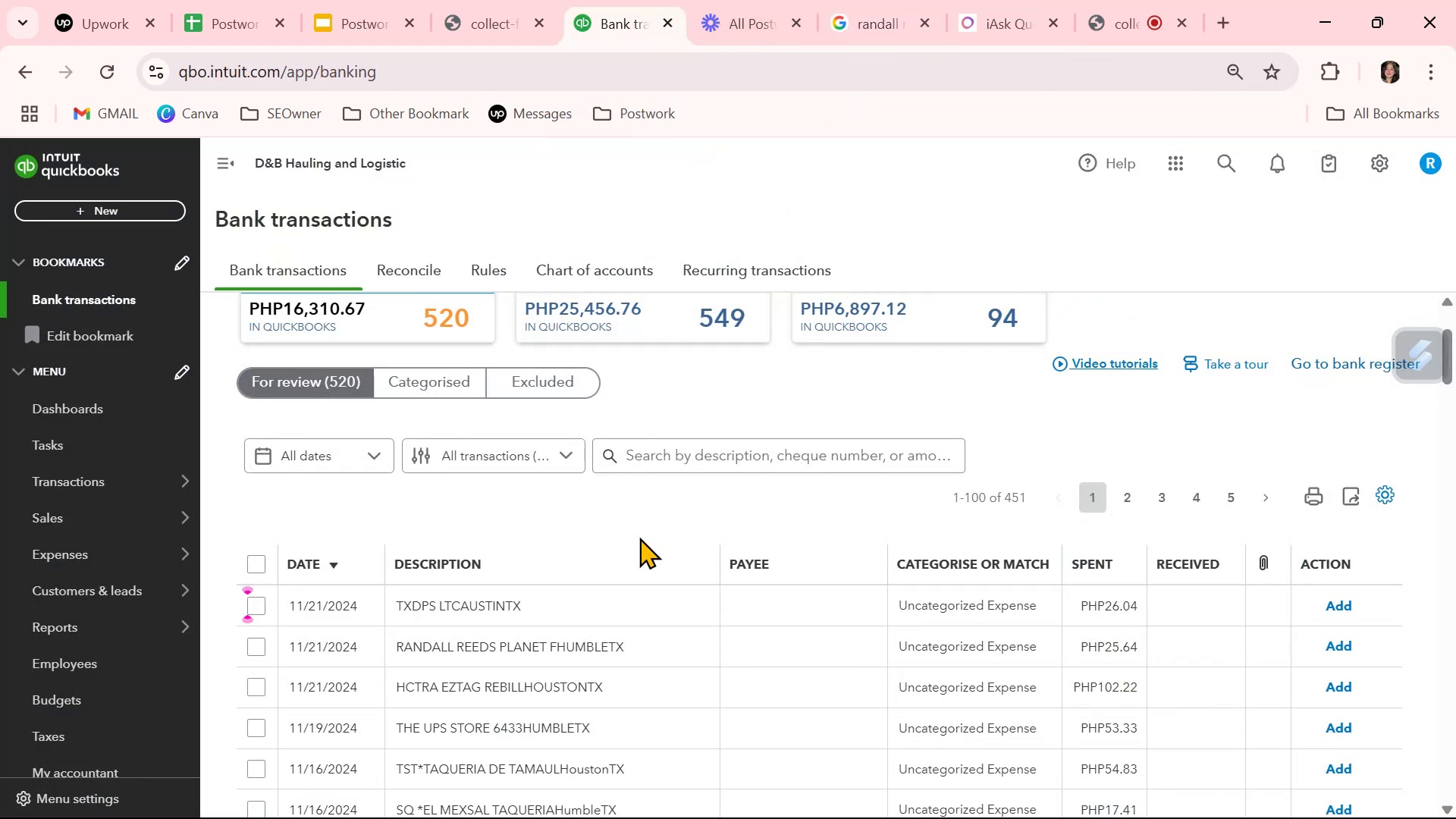 
scroll: coordinate [640, 537], scroll_direction: down, amount: 4.0
 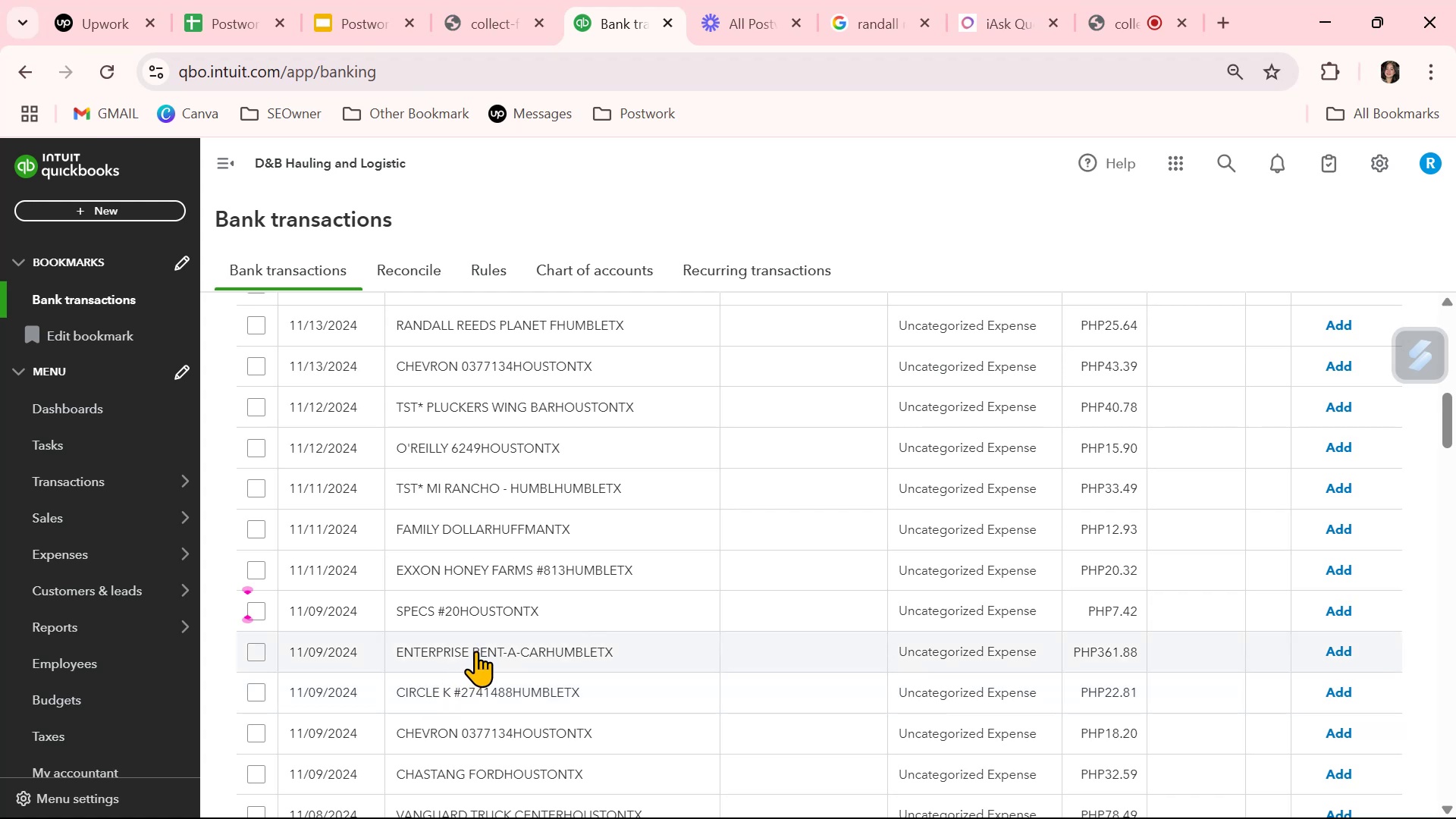 
wait(21.99)
 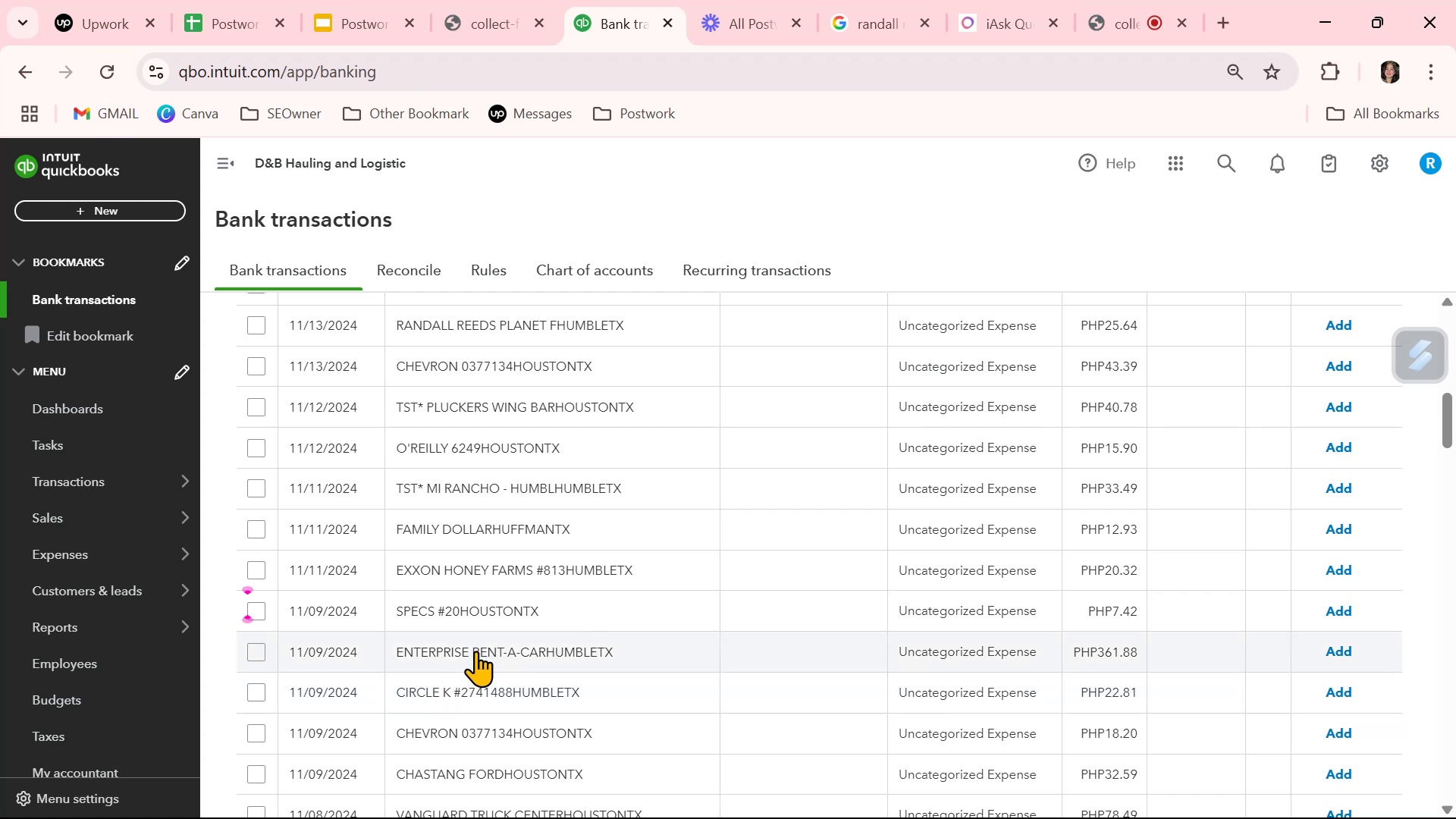 
scroll: coordinate [629, 626], scroll_direction: down, amount: 3.0
 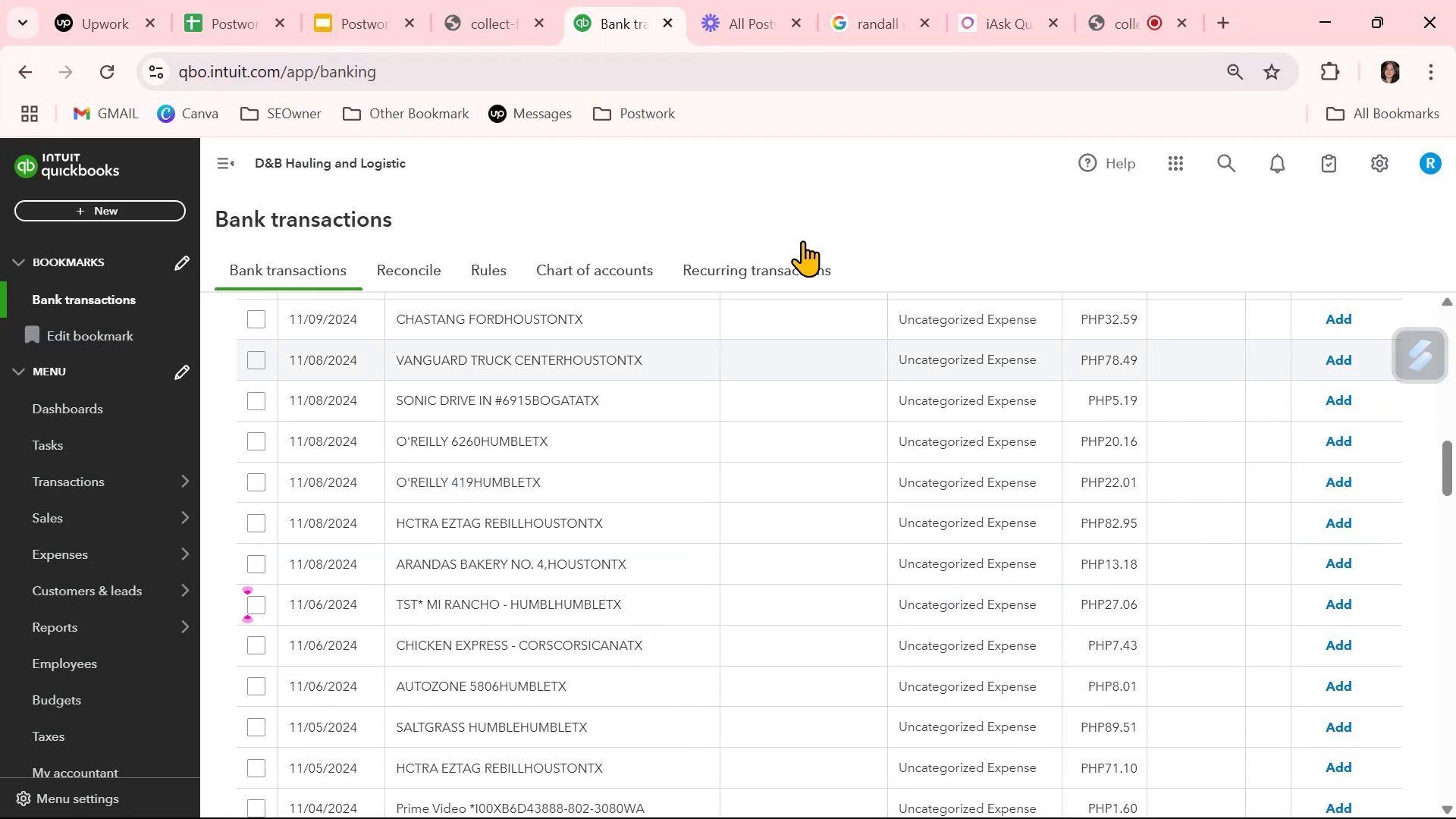 
wait(5.03)
 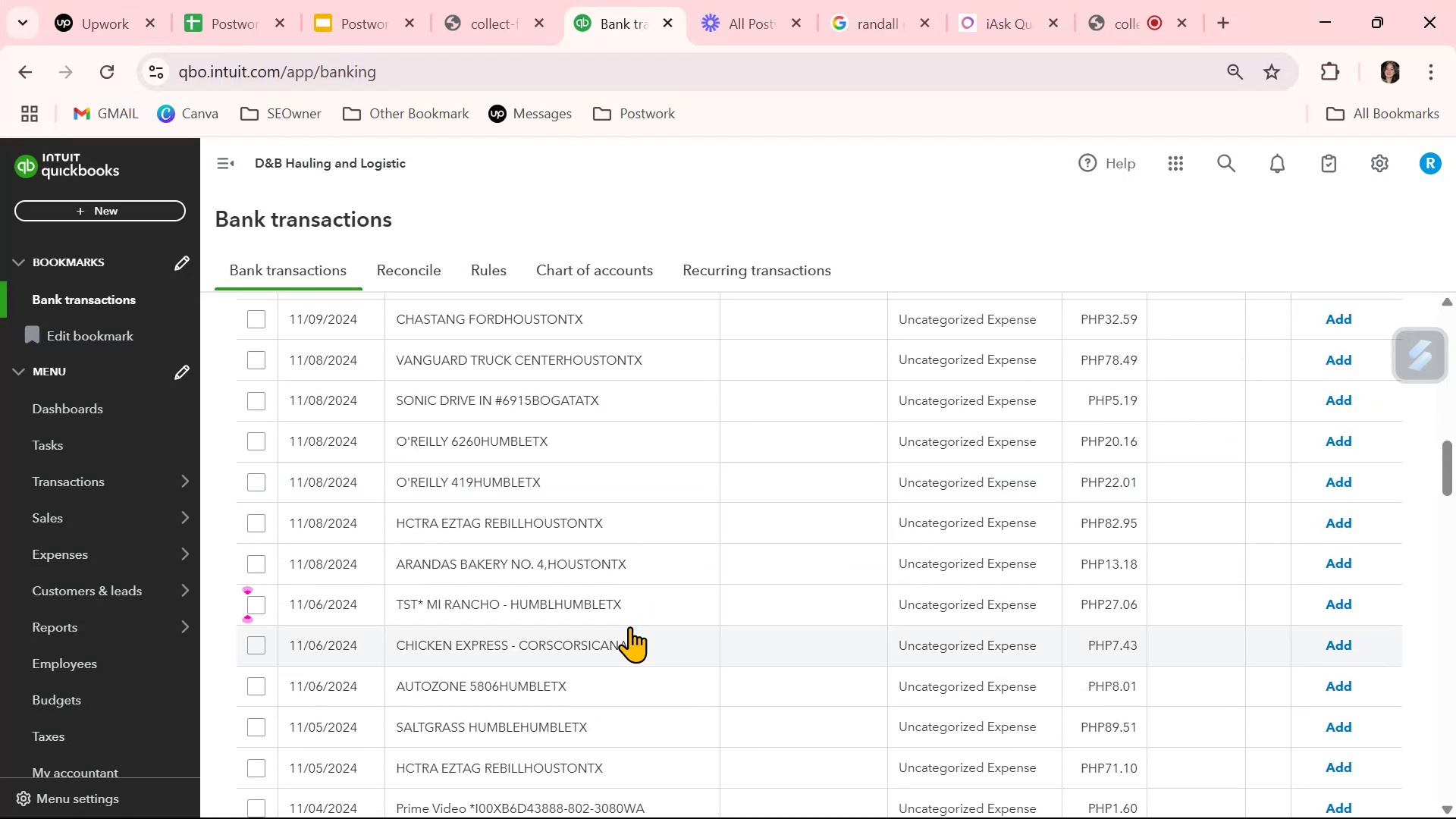 
left_click([854, 8])
 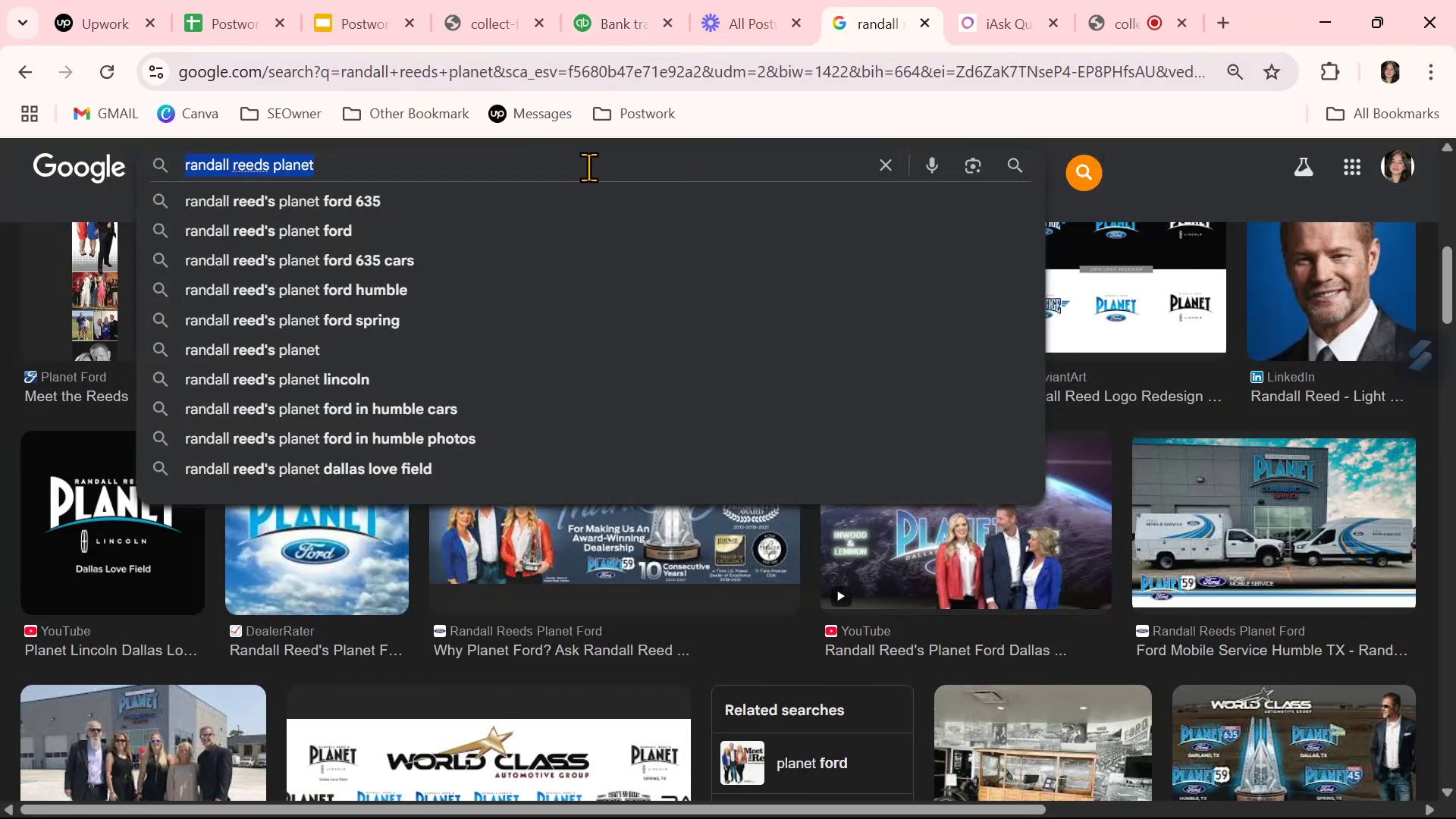 
type(aanas )
 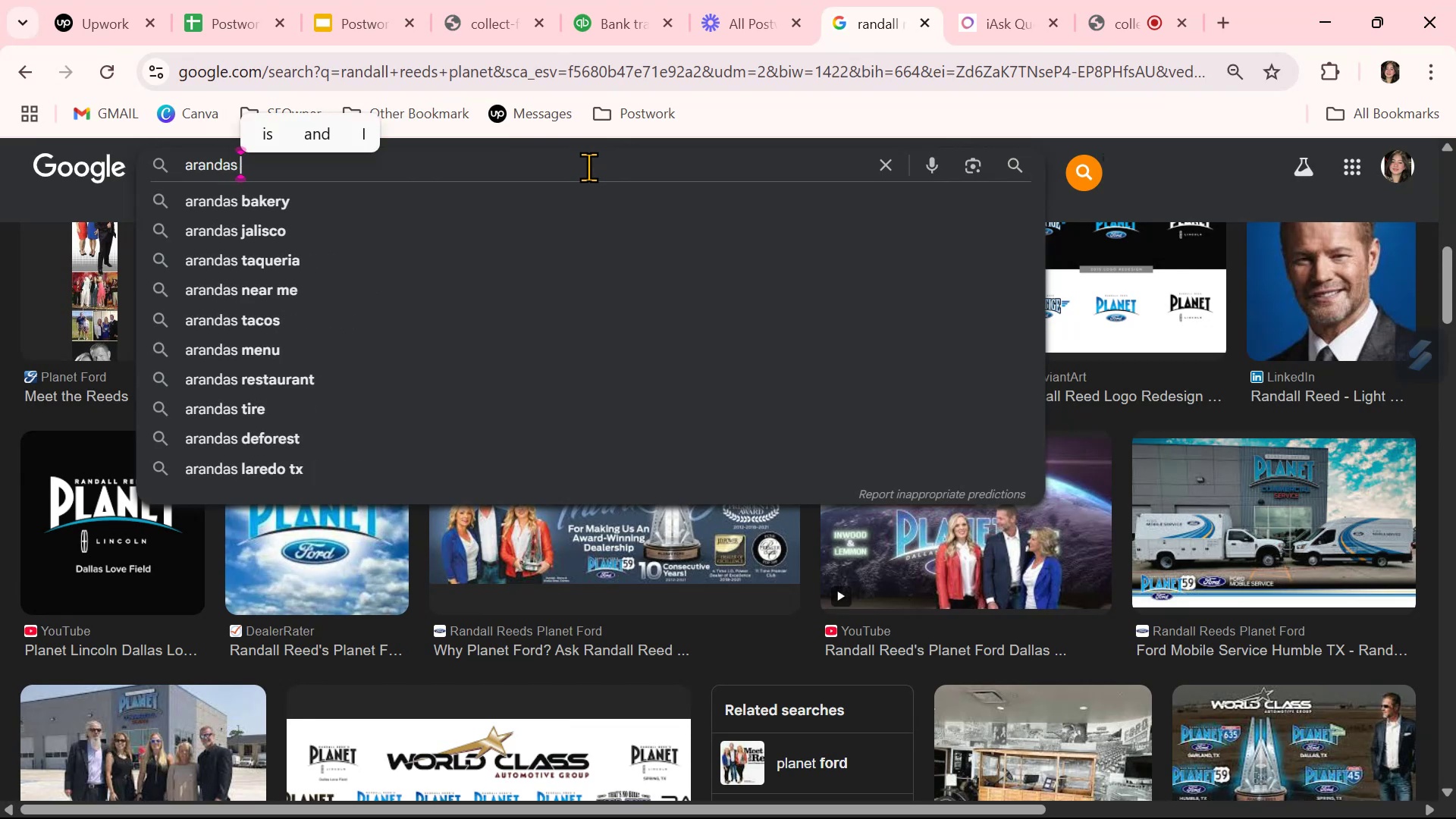 
left_click([497, 196])
 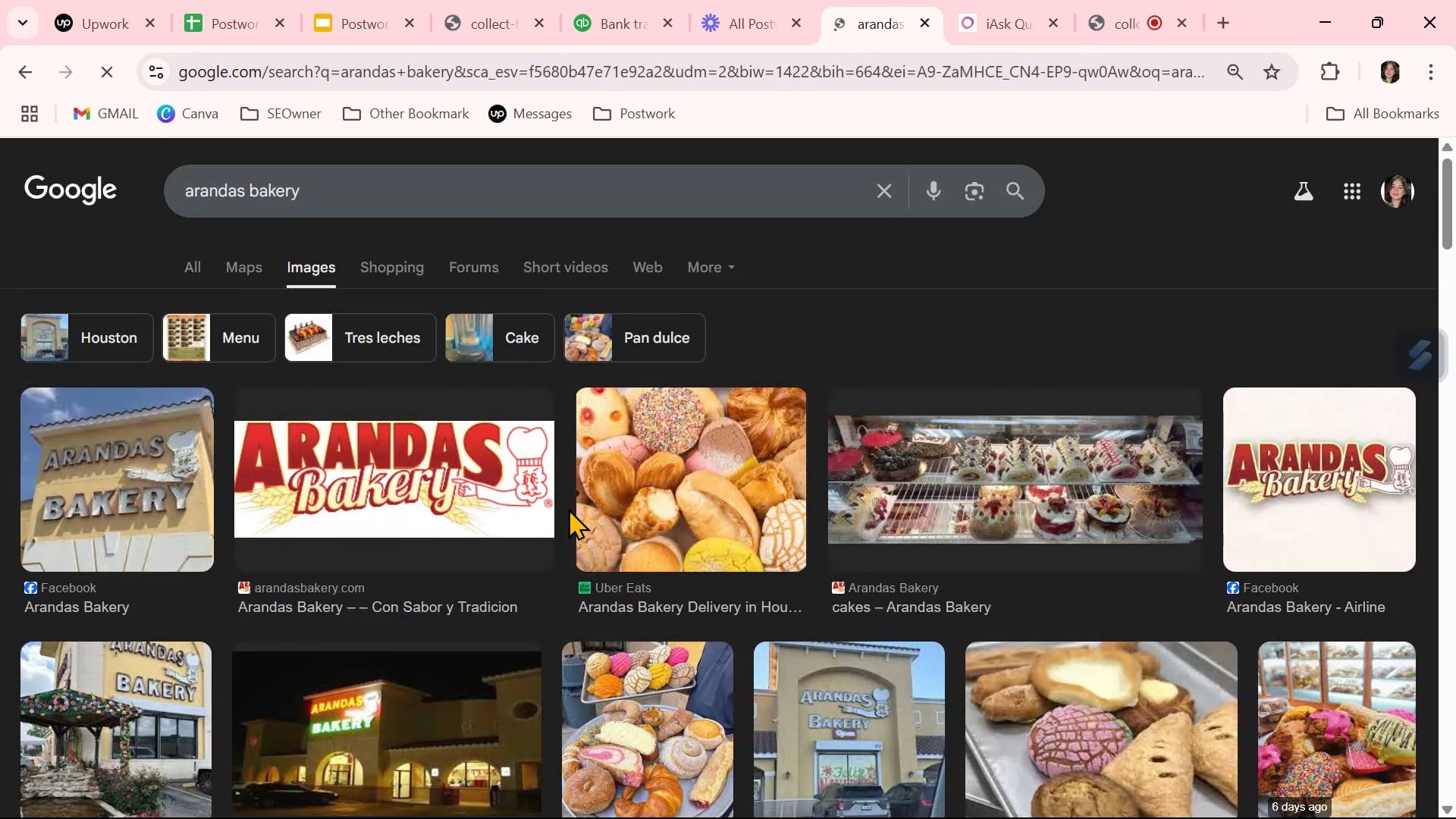 
scroll: coordinate [568, 508], scroll_direction: down, amount: 2.0
 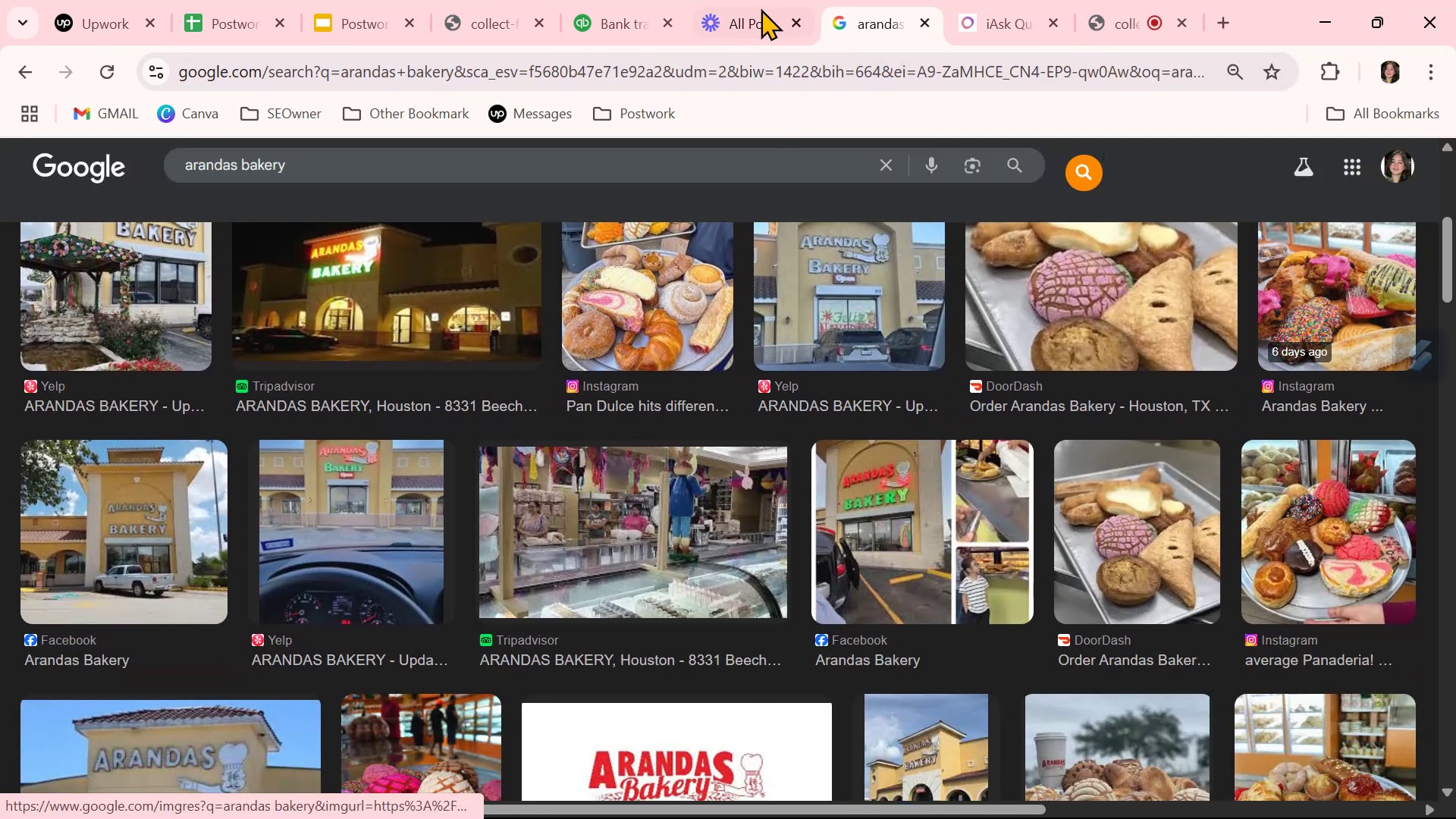 
left_click([595, 5])
 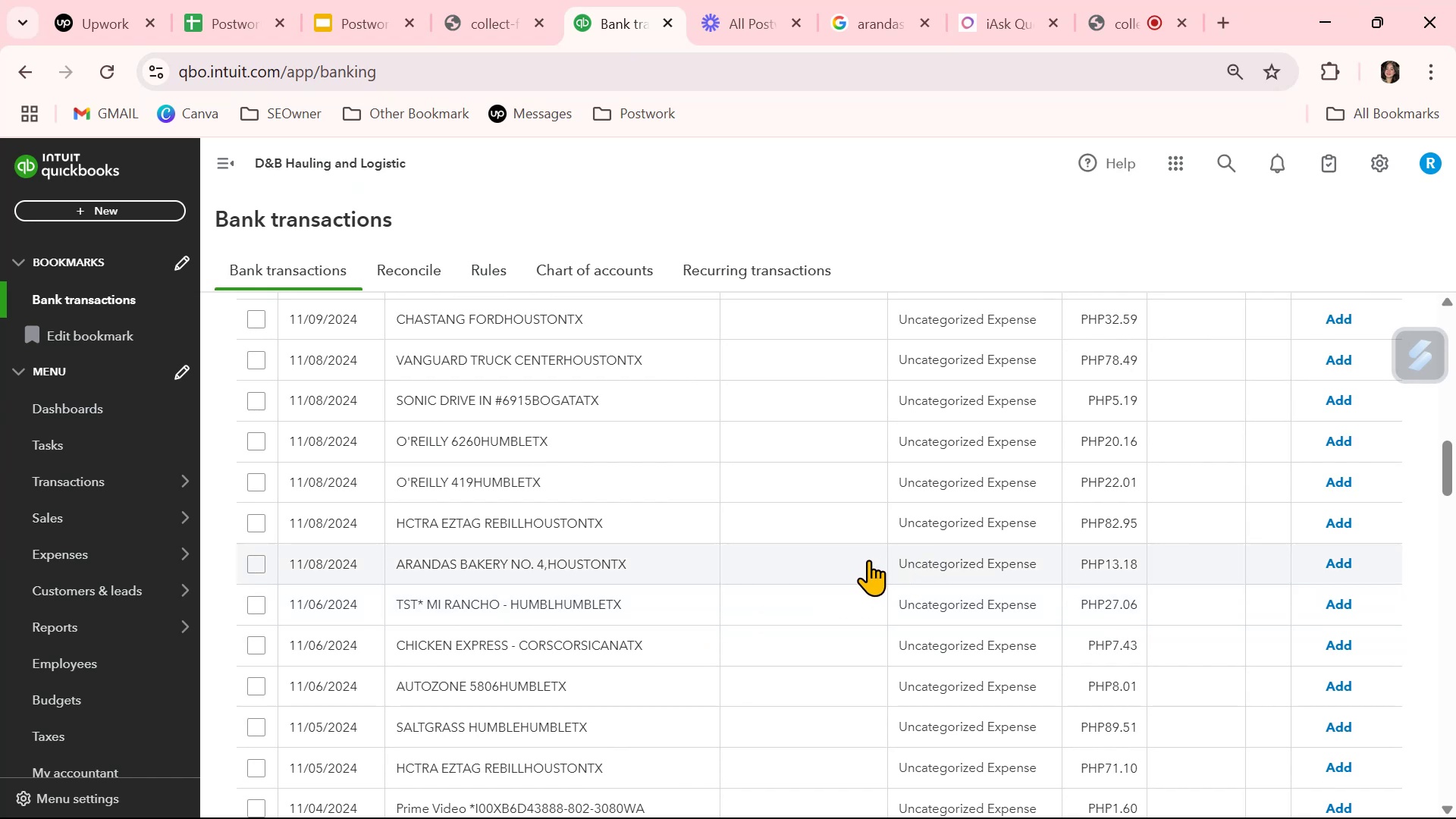 
left_click([946, 562])
 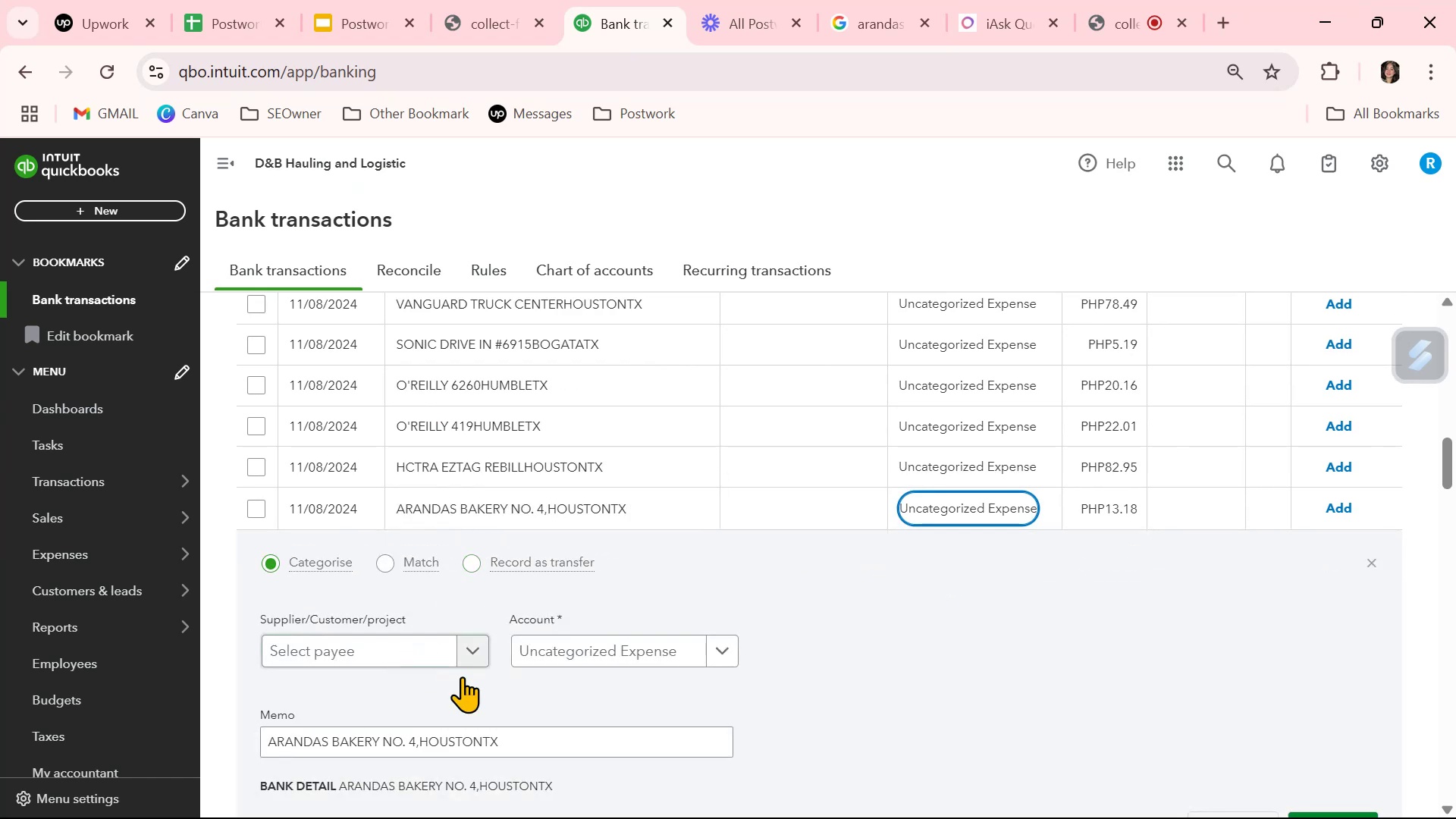 
left_click([616, 653])
 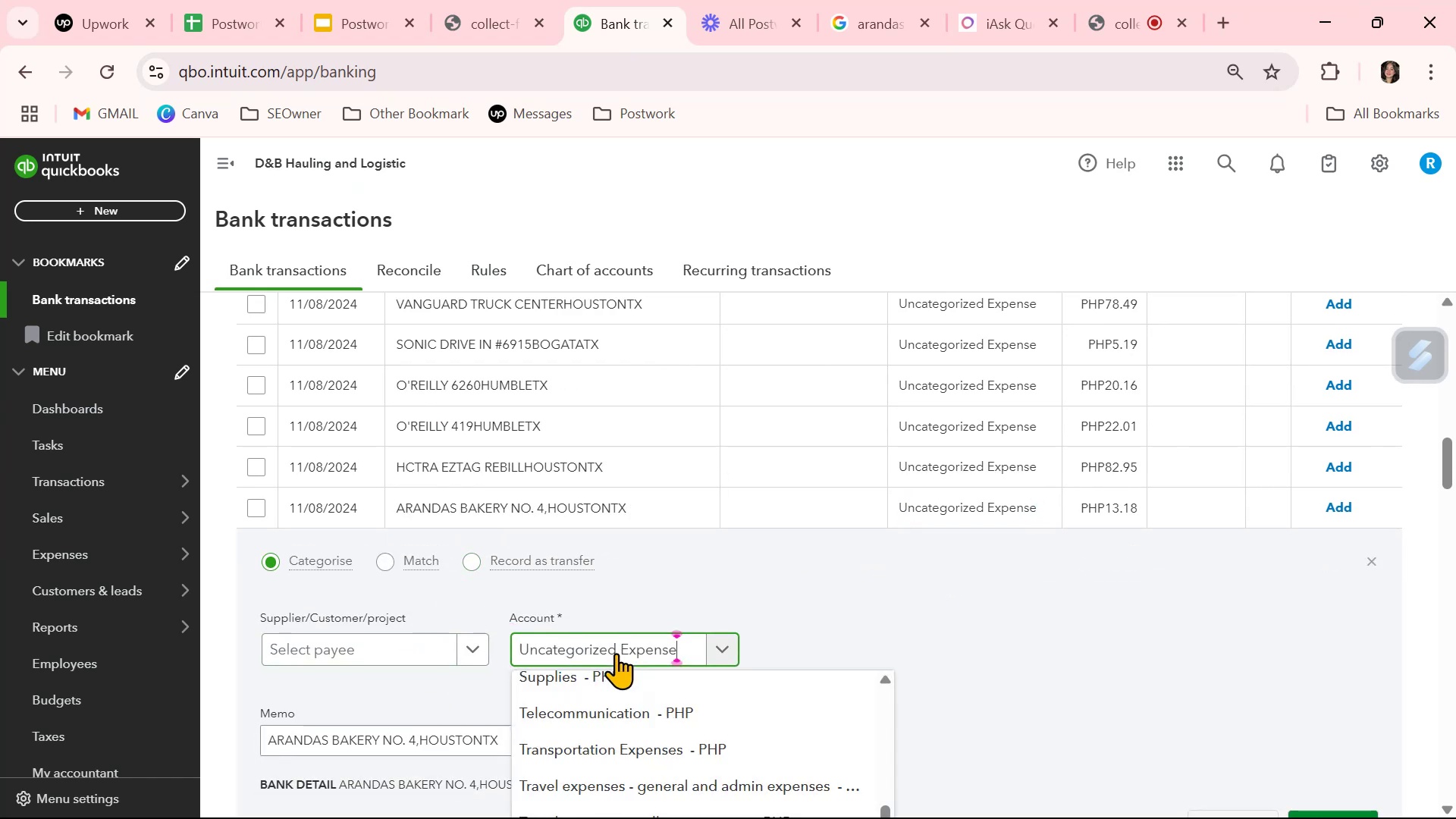 
scroll: coordinate [616, 656], scroll_direction: down, amount: 2.0
 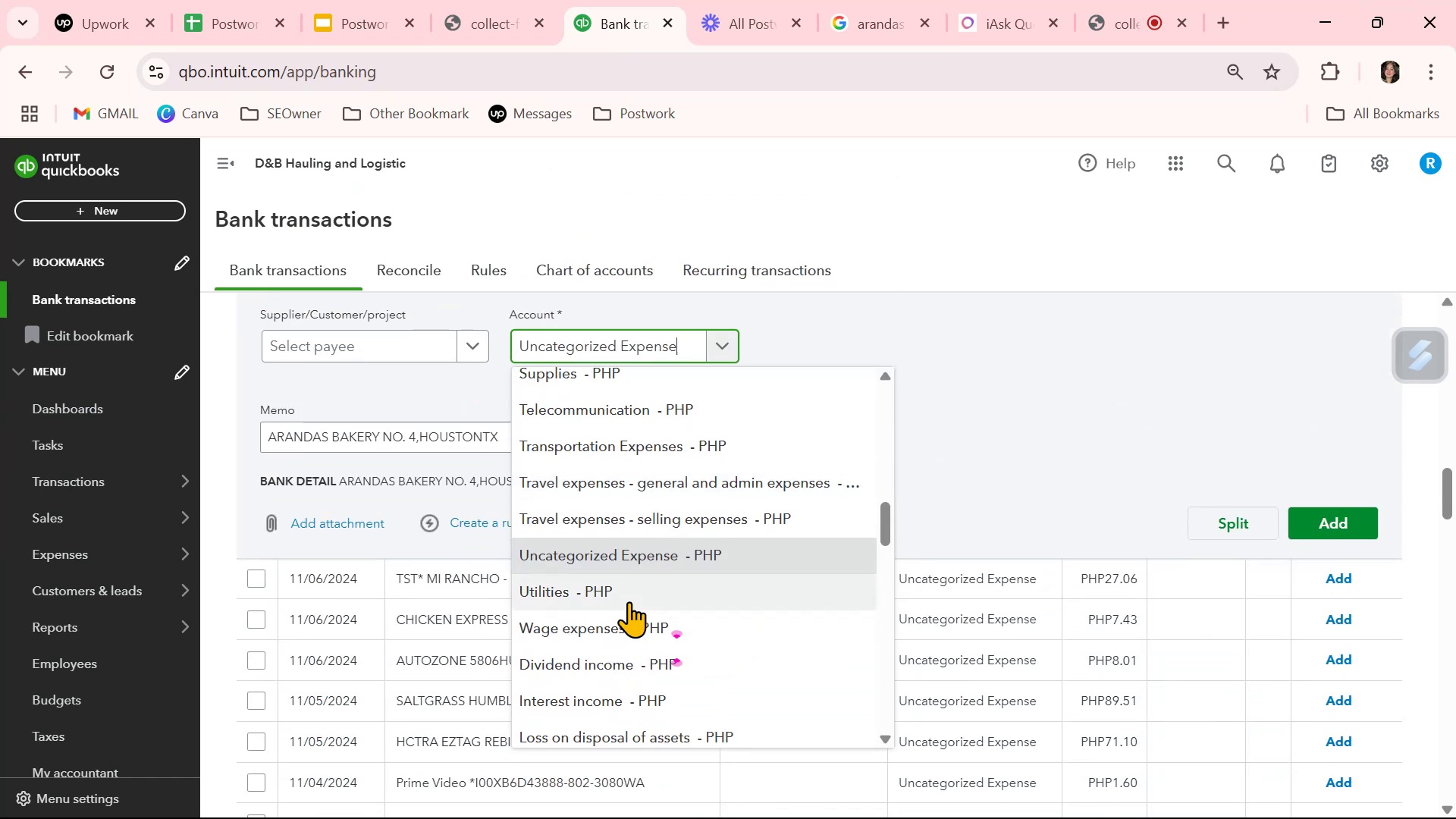 
type(meal)
 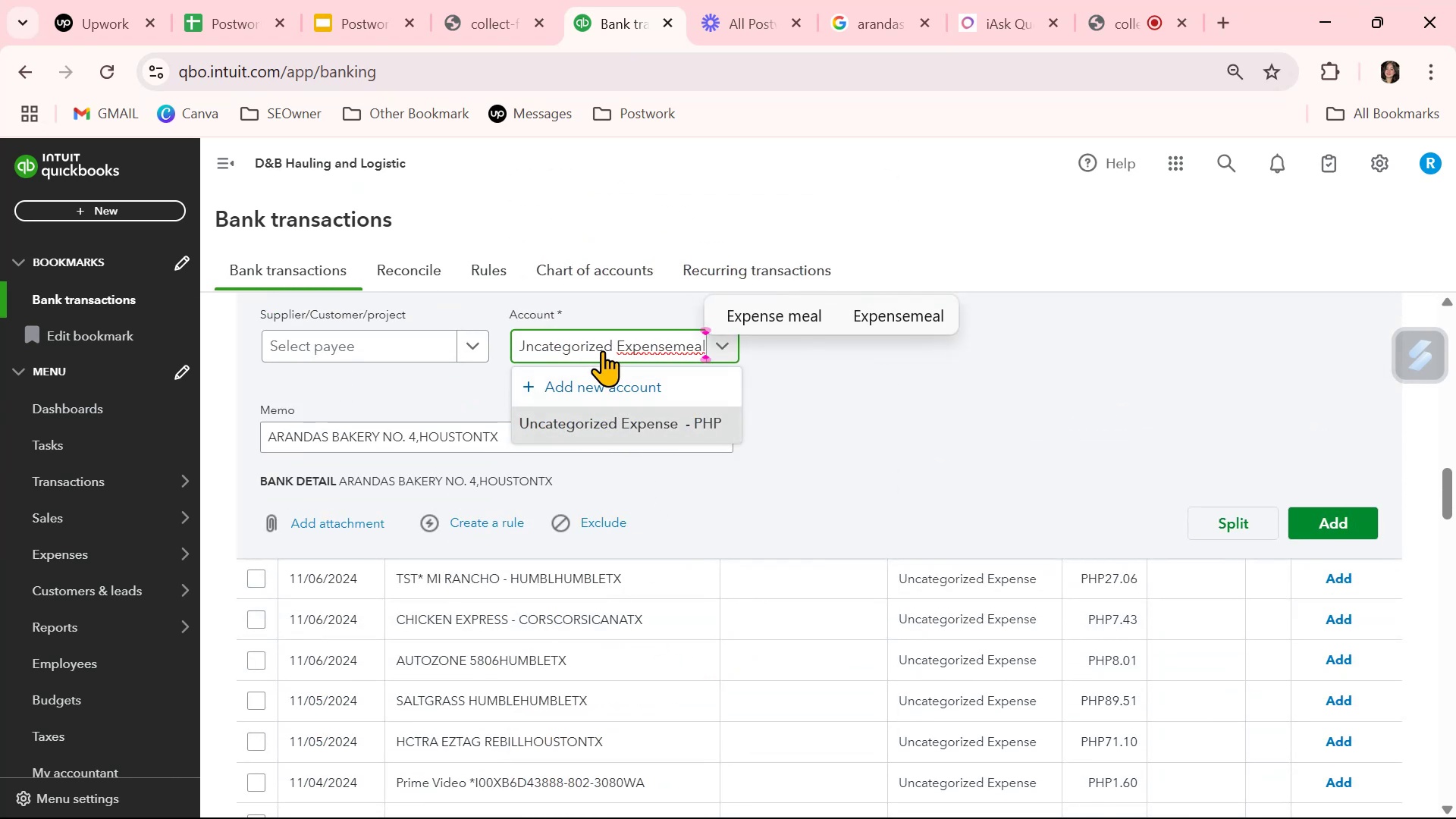 
double_click([604, 344])
 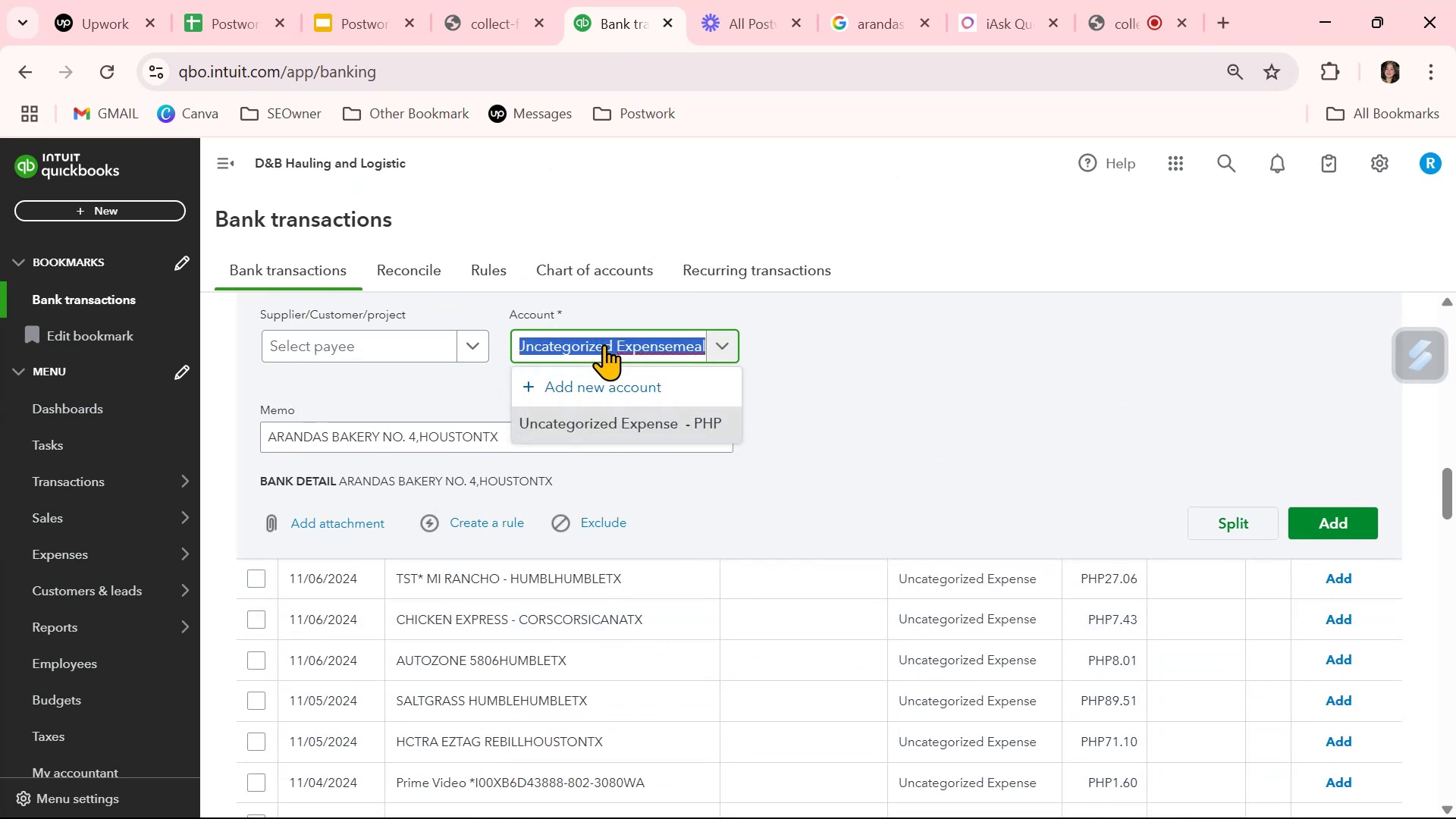 
triple_click([604, 344])
 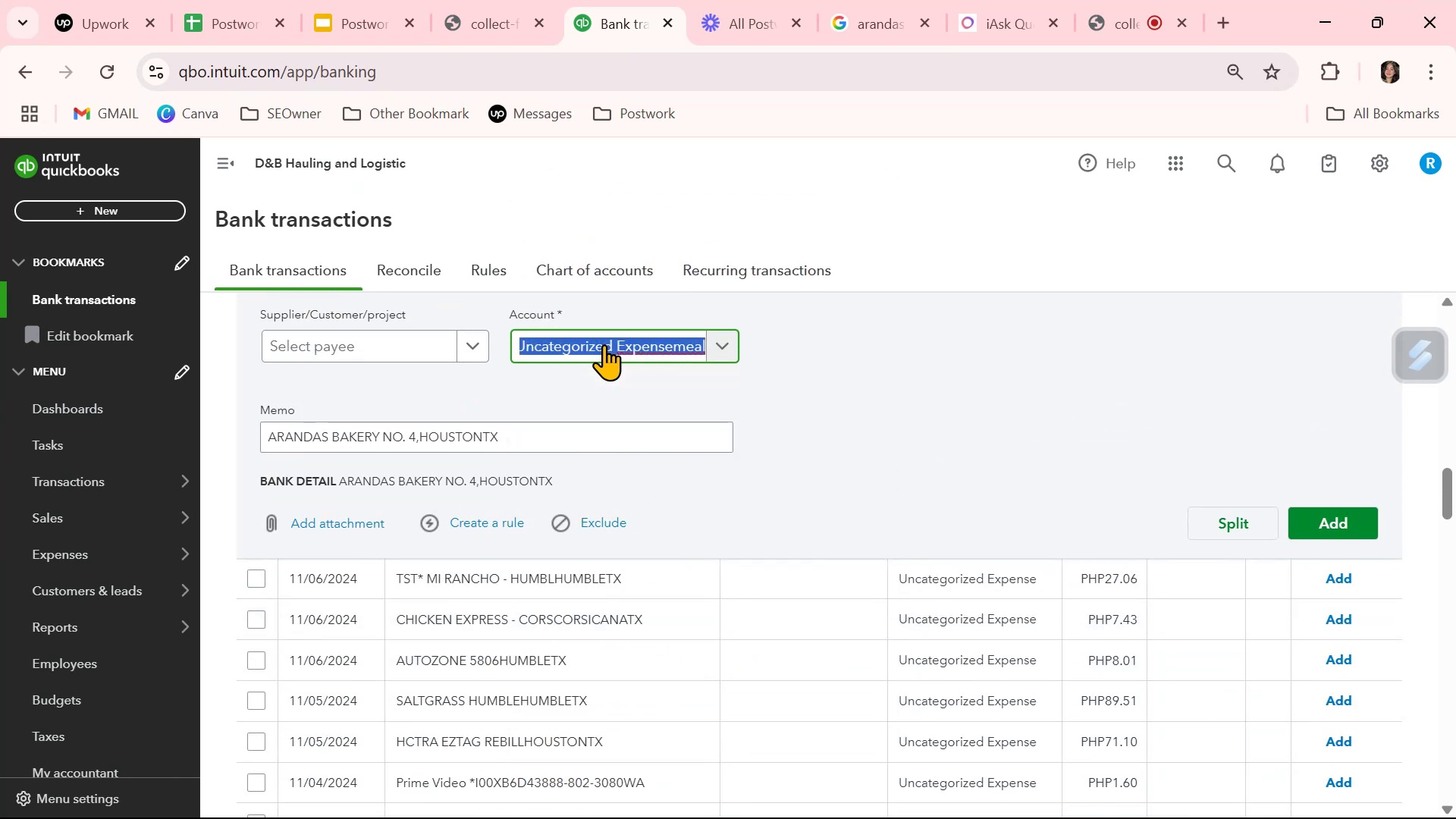 
type(meal)
 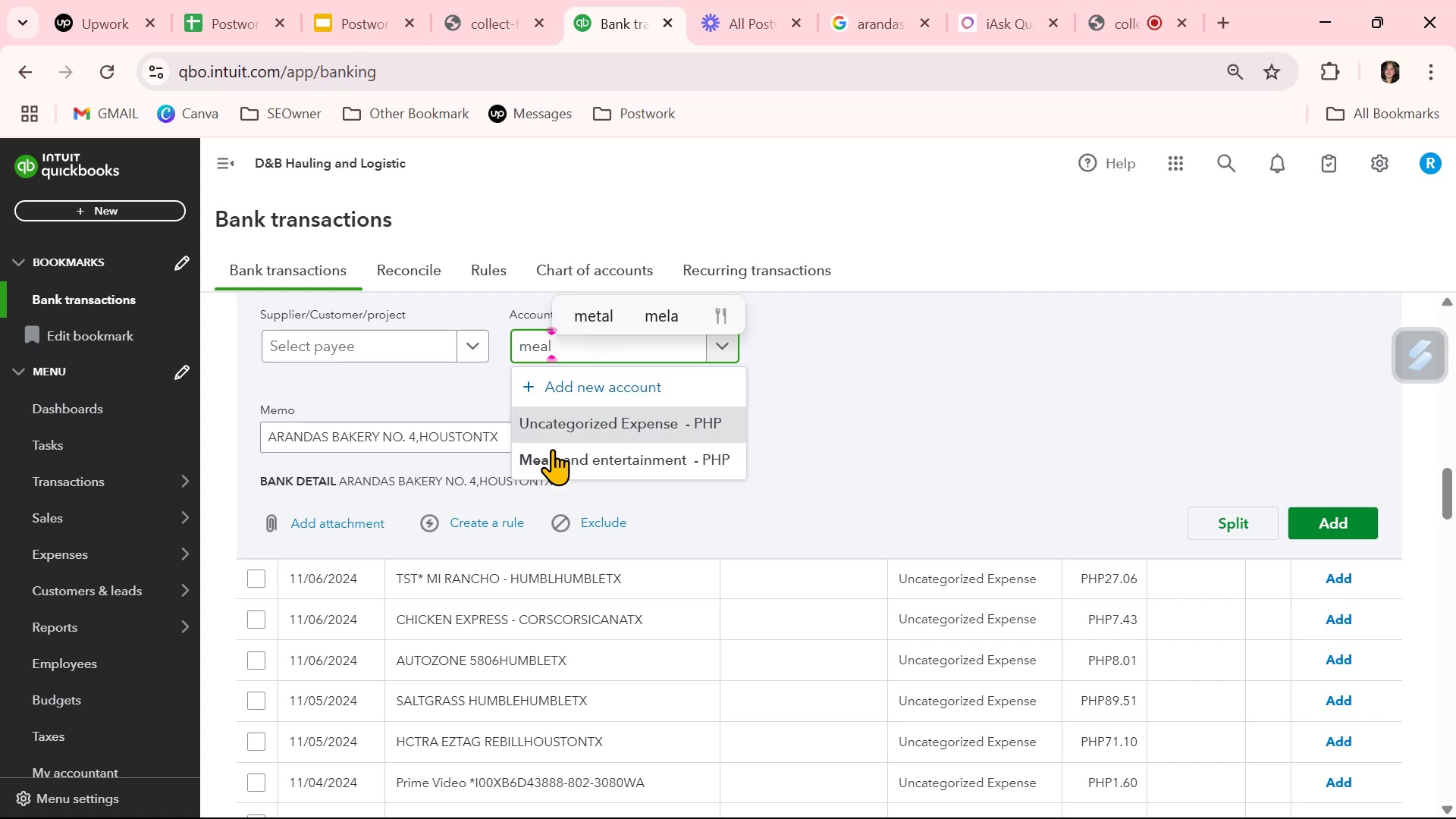 
left_click([535, 462])
 